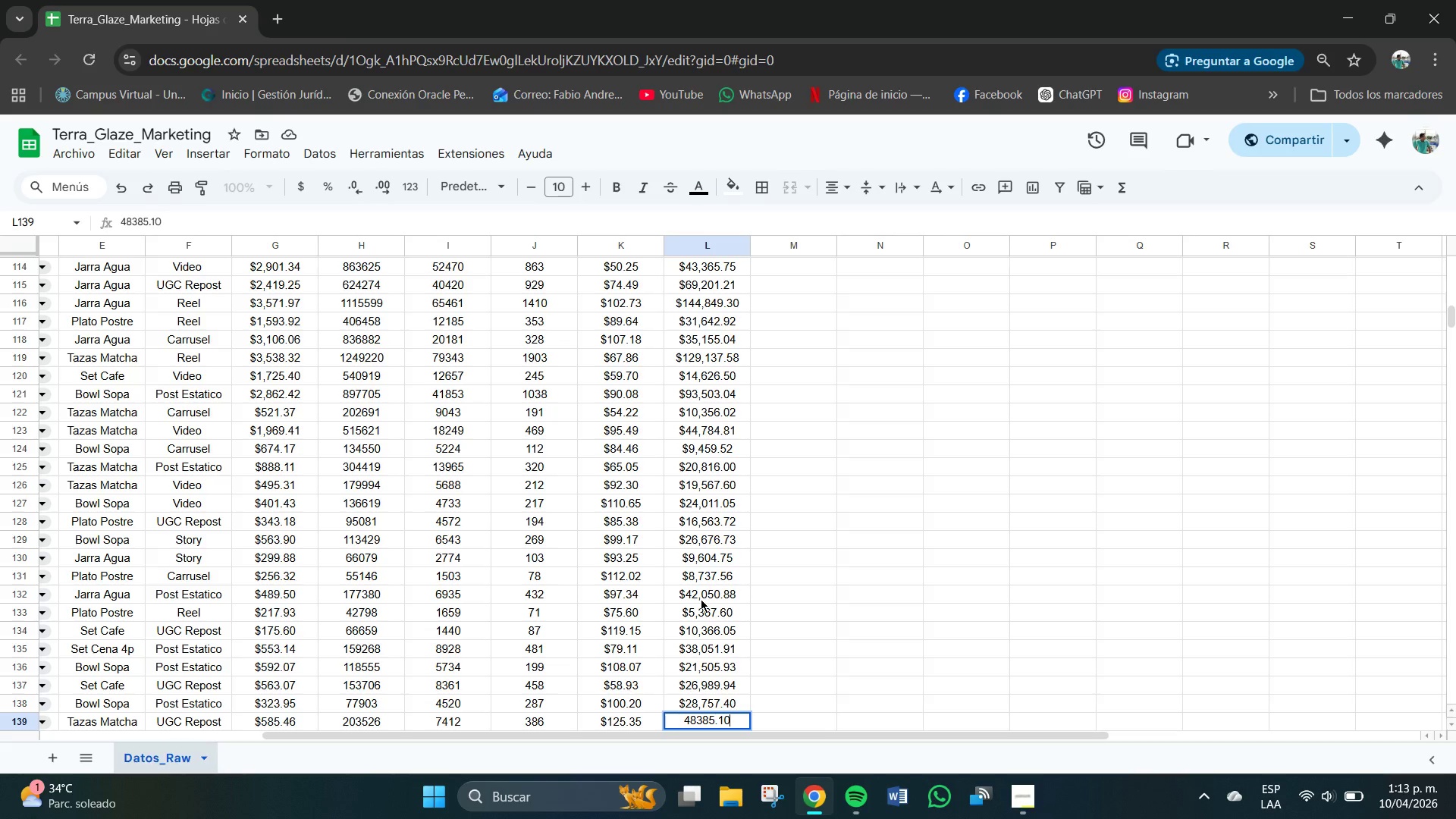 
key(NumpadEnter)
 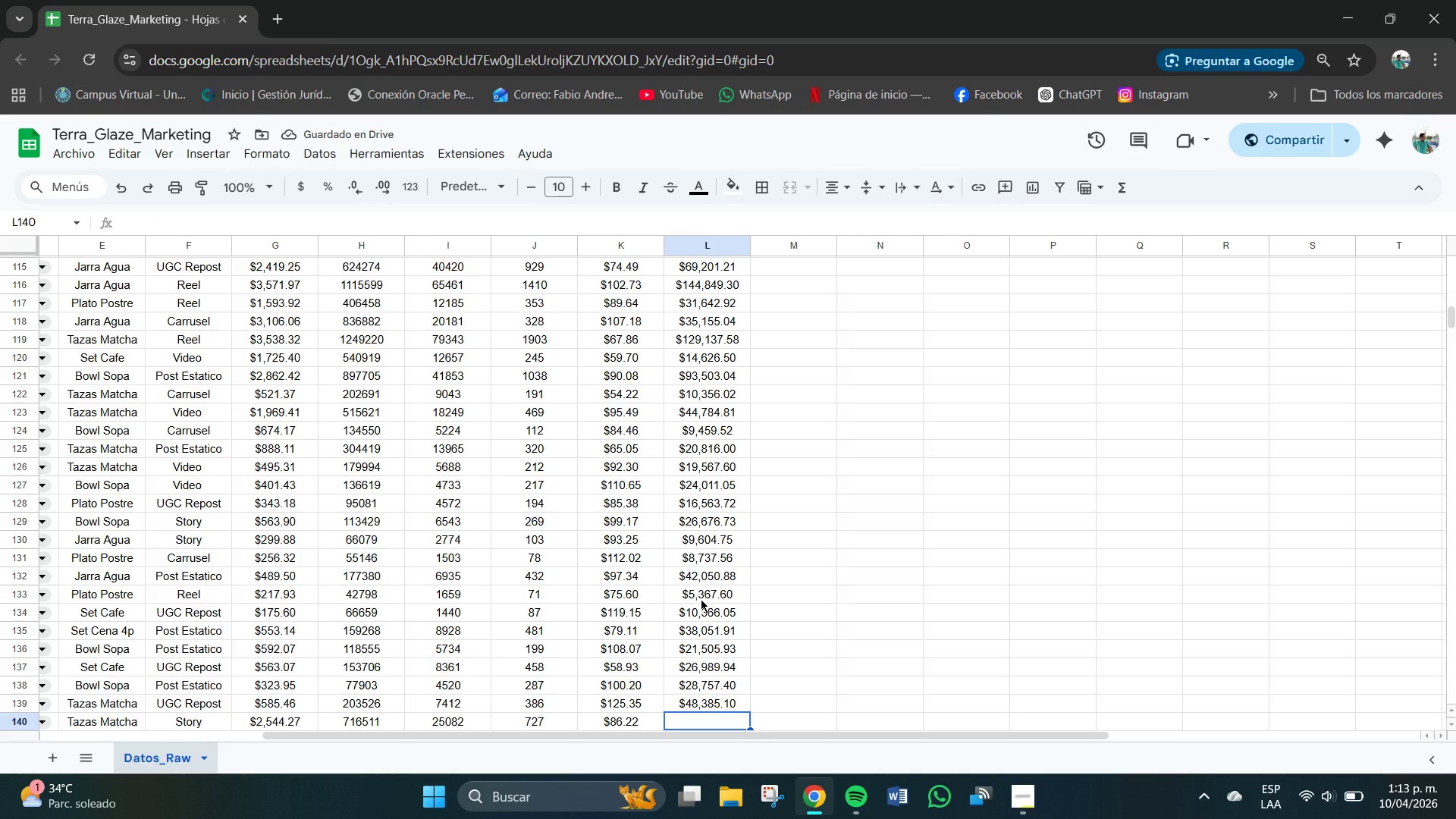 
key(Numpad6)
 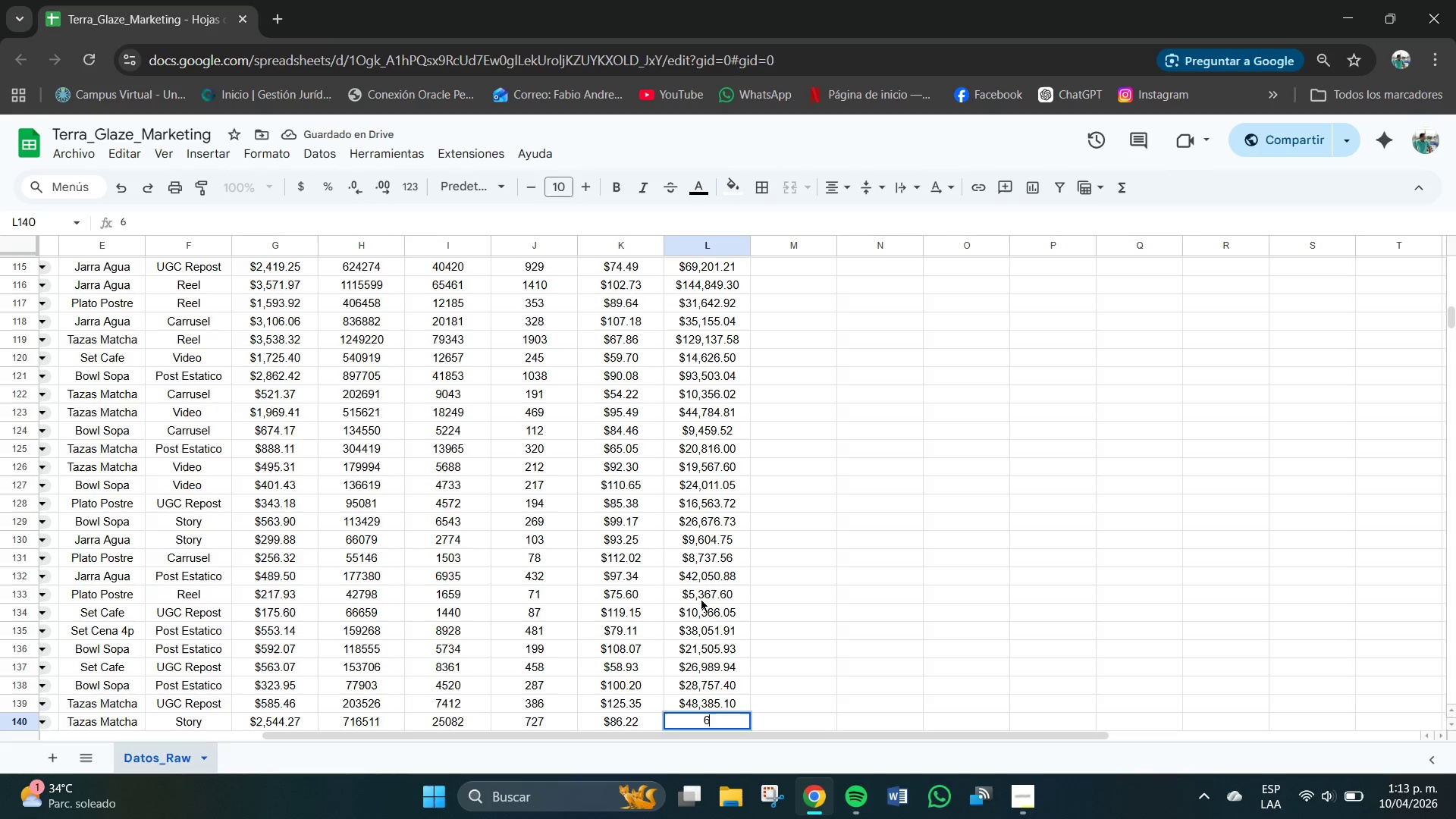 
key(Numpad2)
 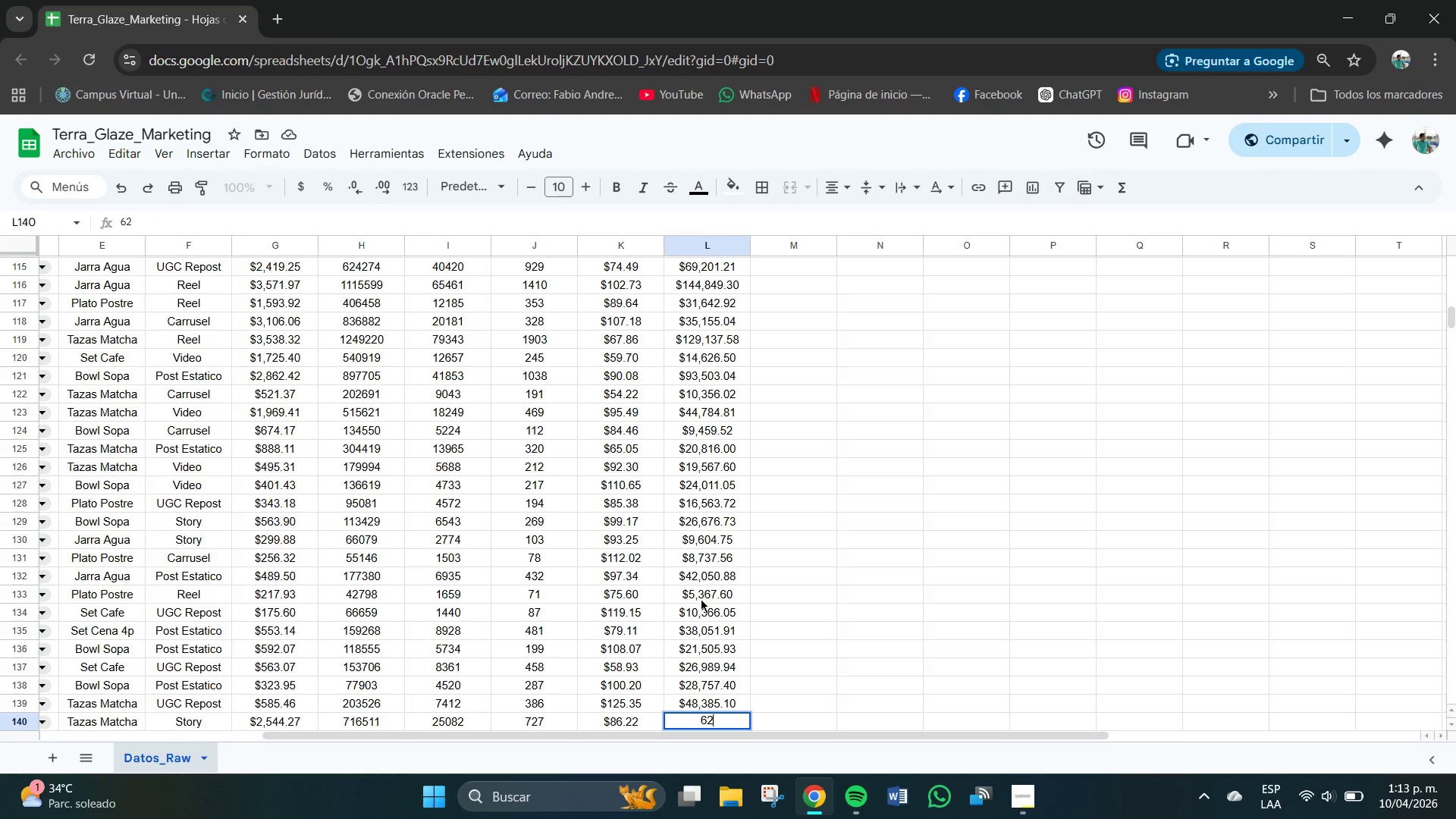 
key(Numpad6)
 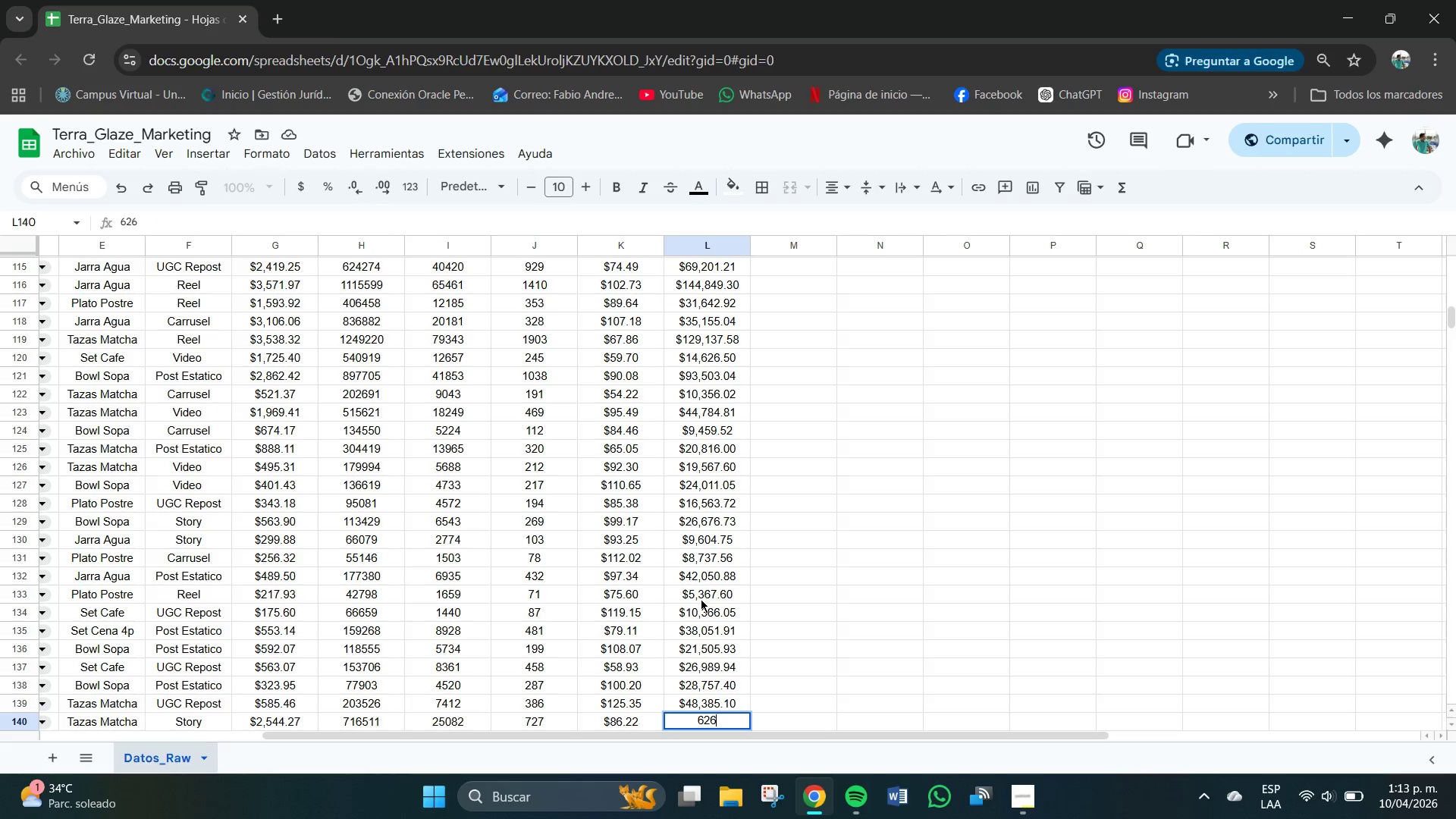 
key(Numpad2)
 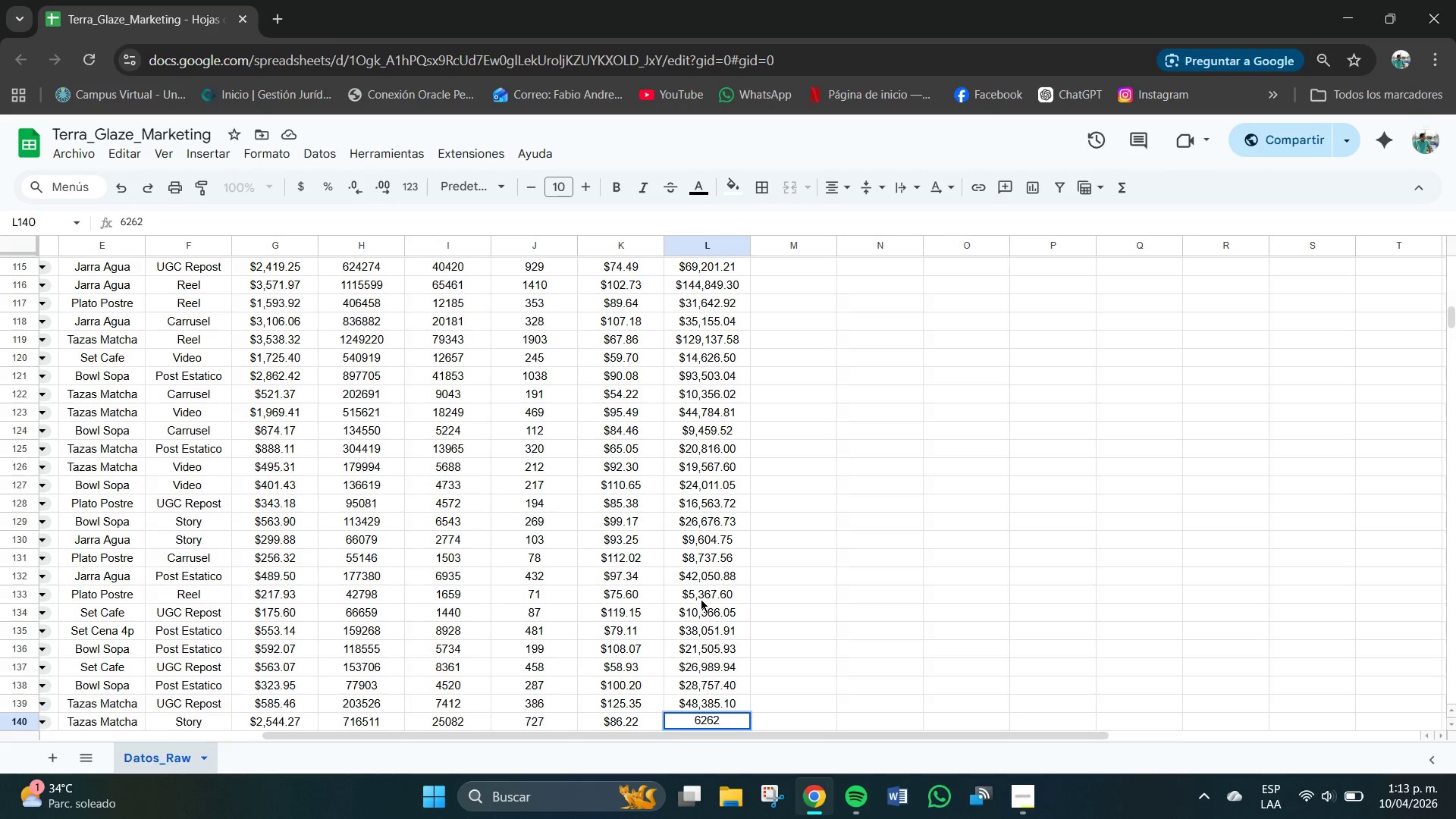 
key(Backspace)
 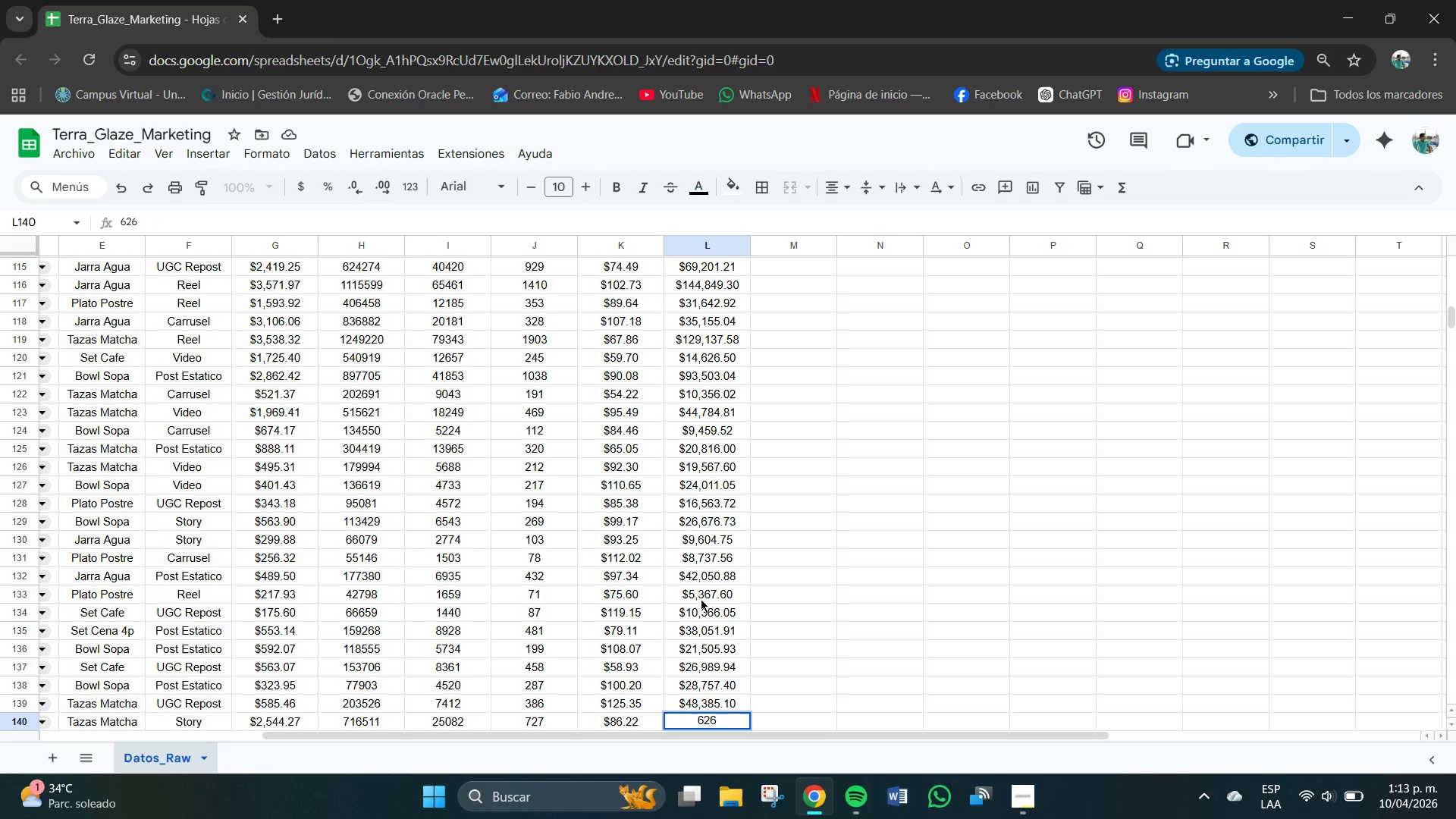 
key(Numpad8)
 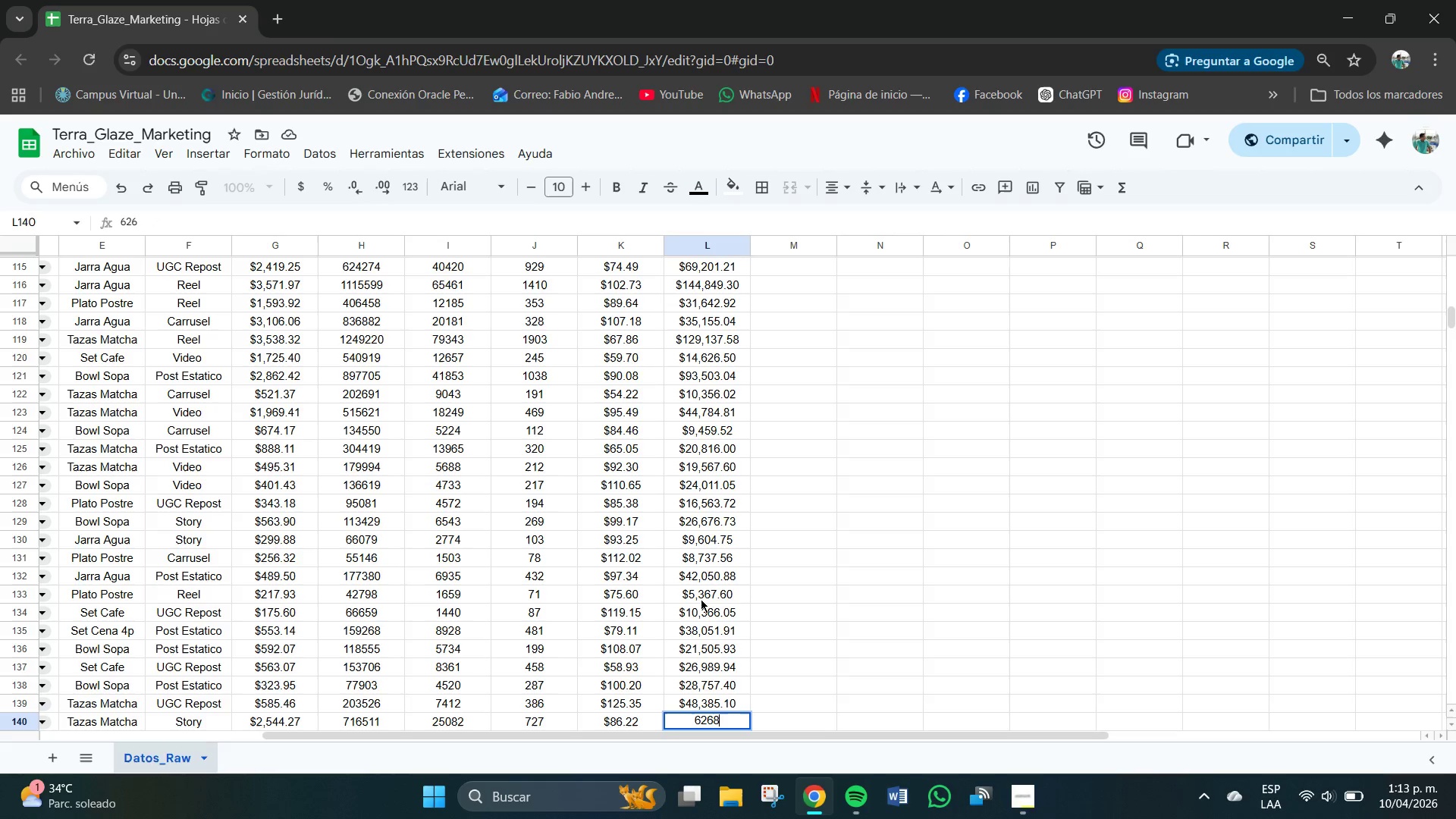 
key(Numpad7)
 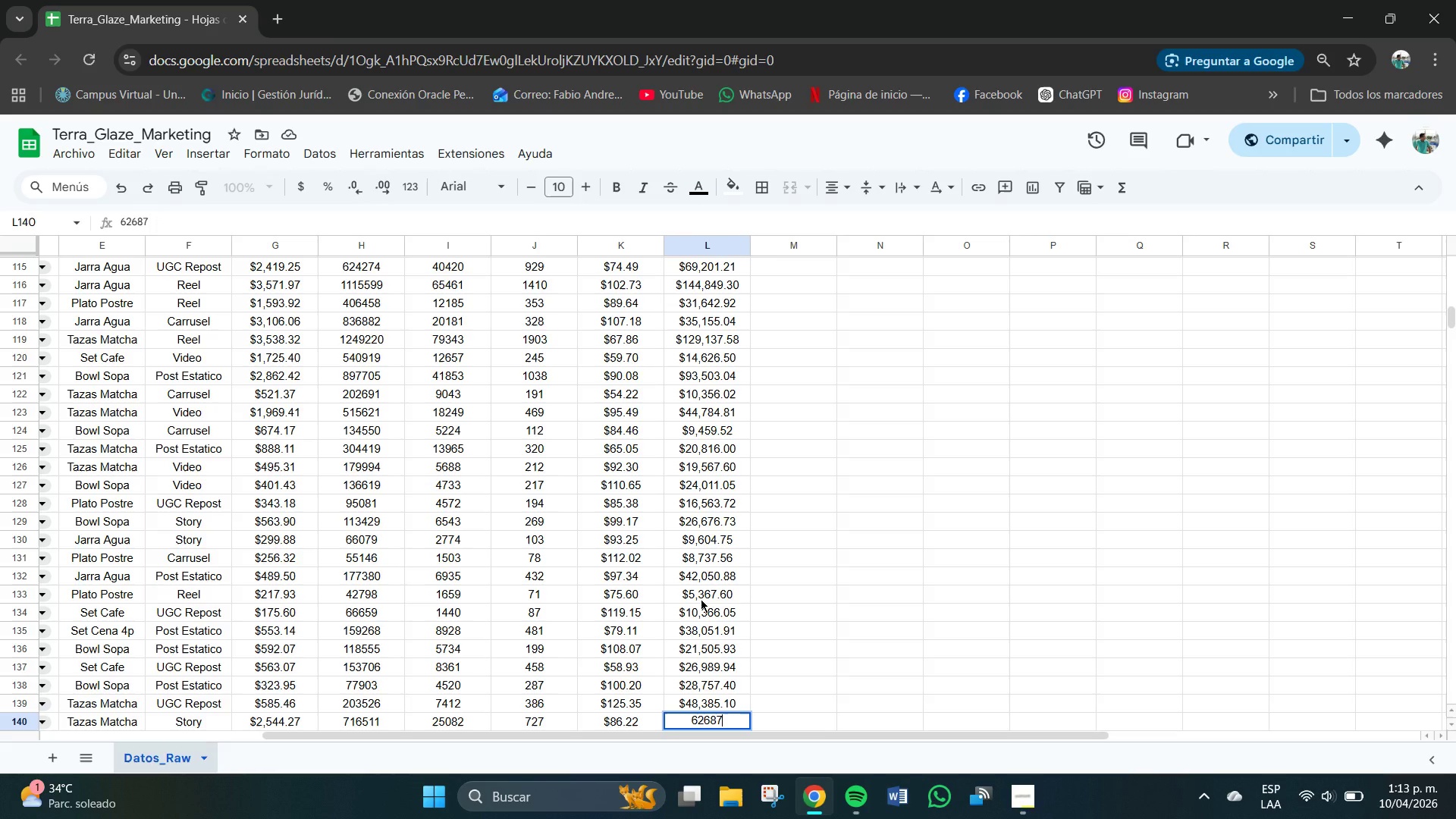 
key(Numpad9)
 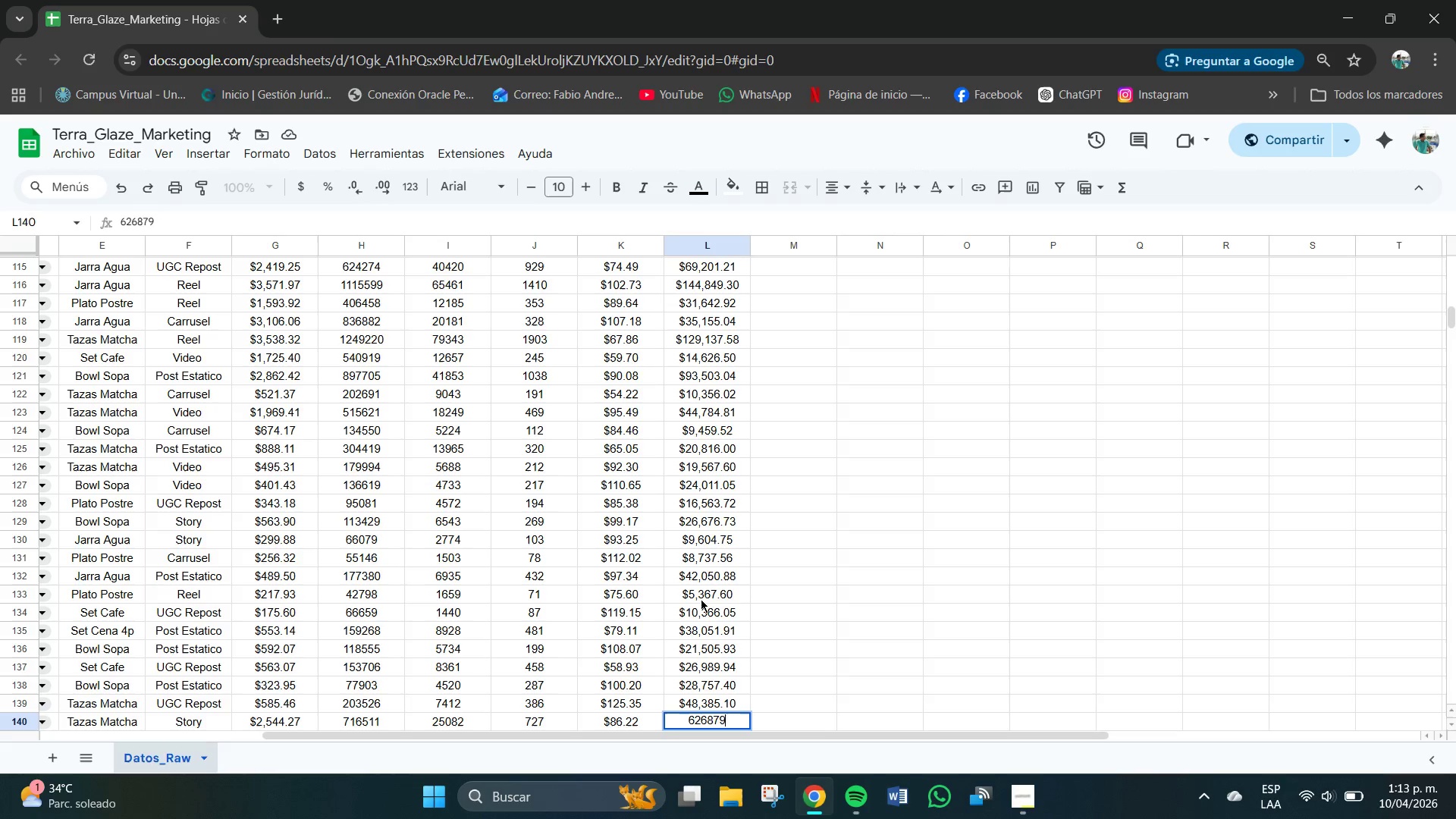 
key(Backspace)
 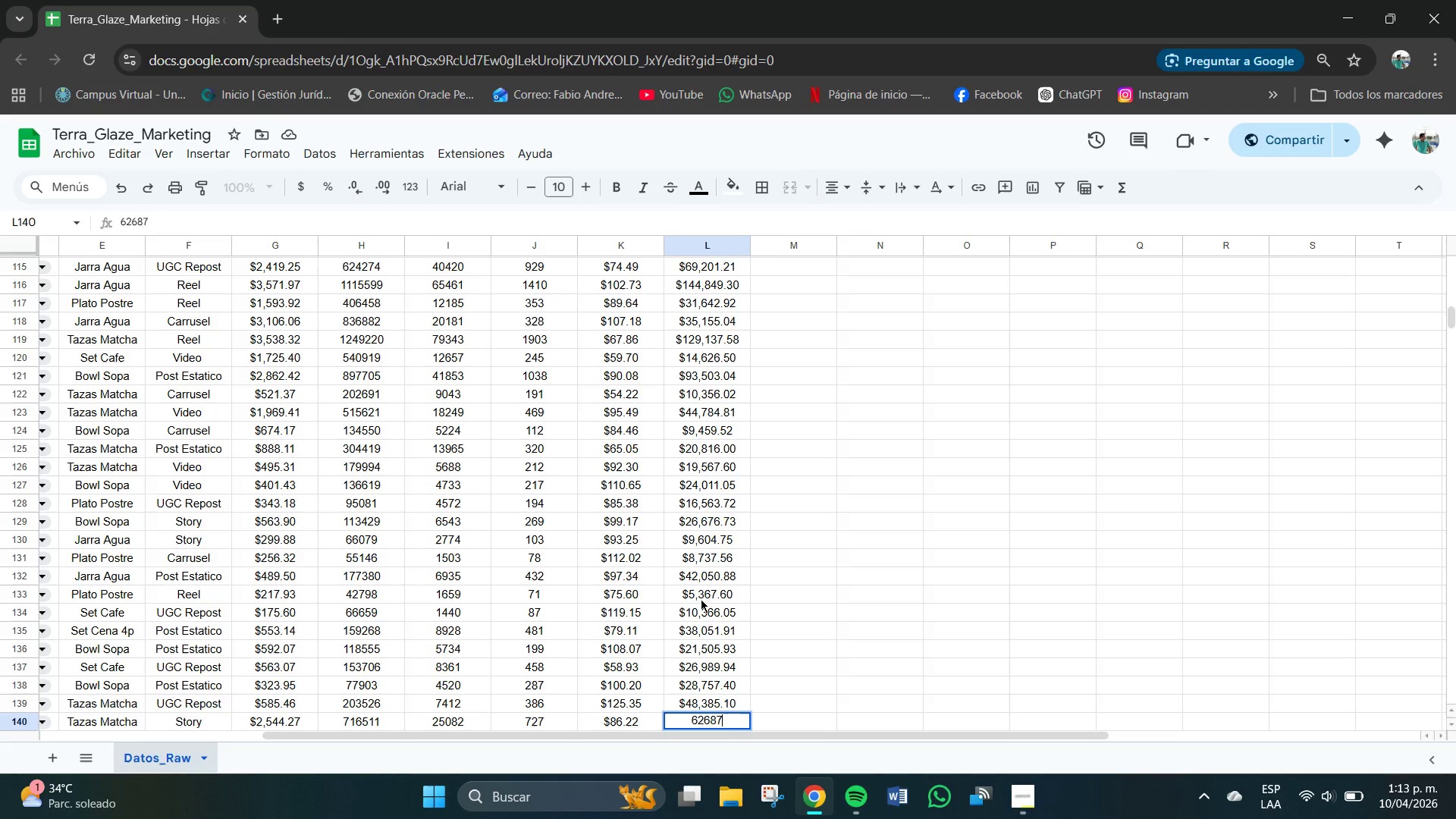 
key(NumpadDecimal)
 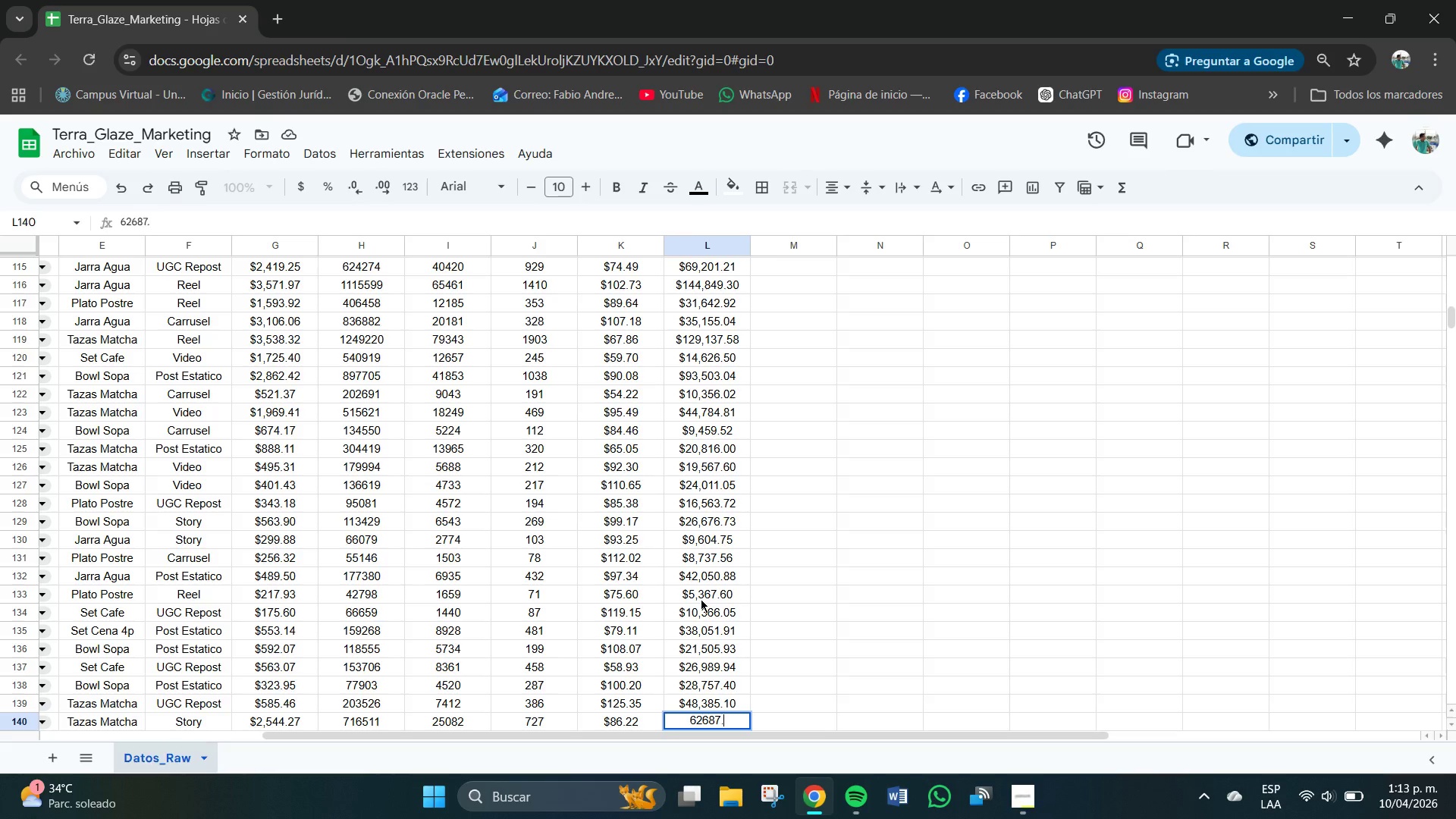 
key(Numpad9)
 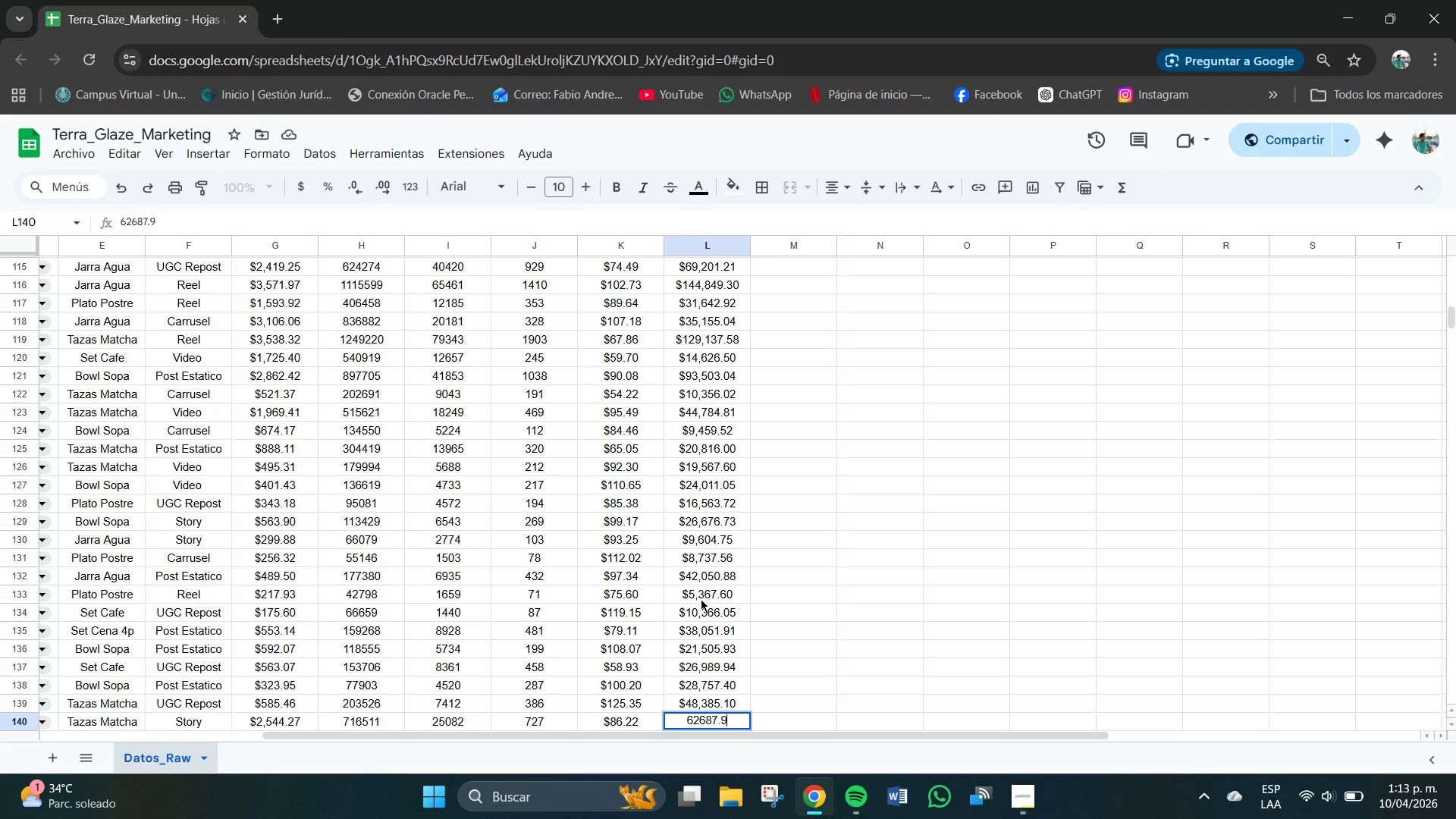 
key(Numpad4)
 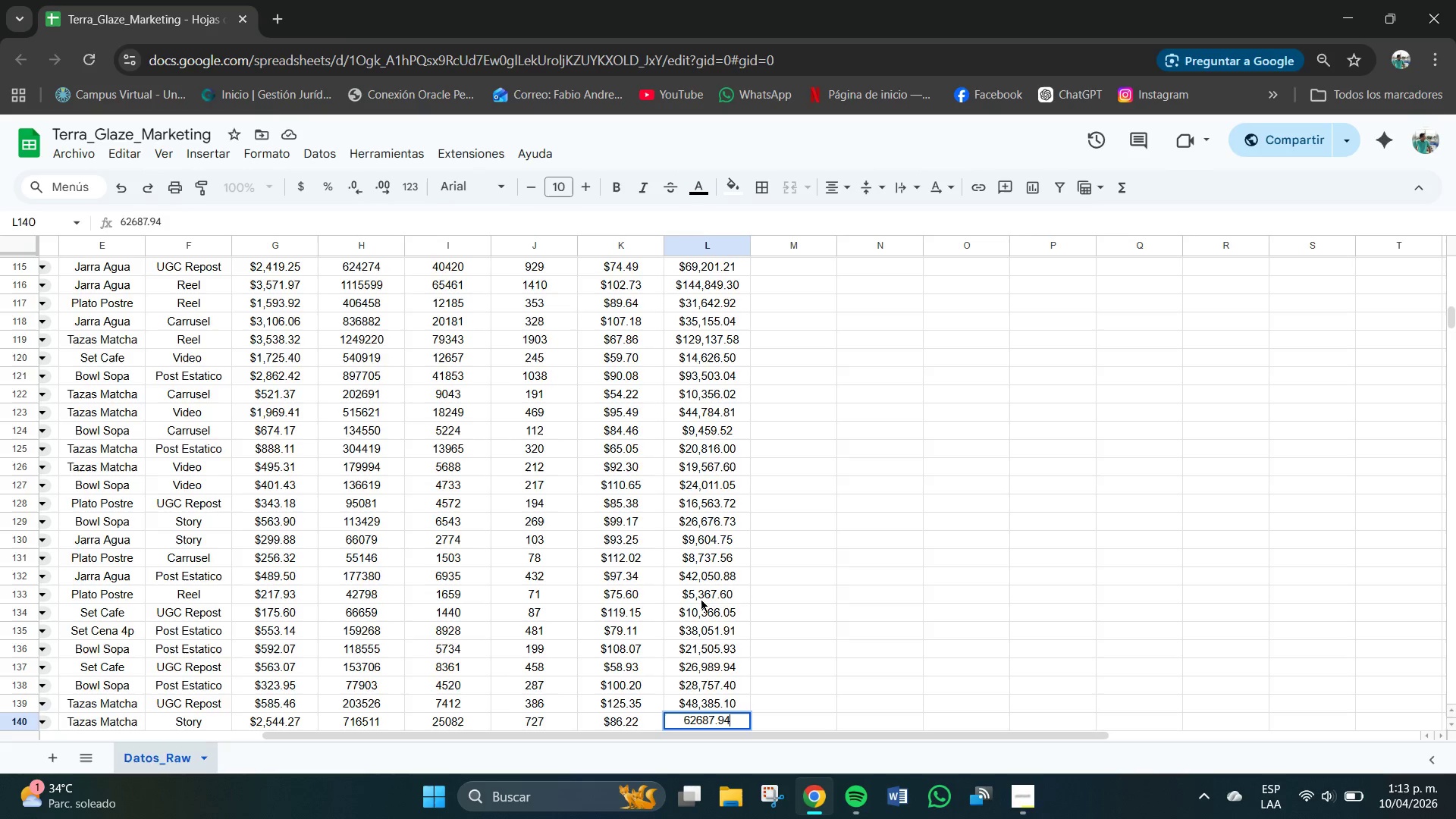 
key(NumpadEnter)
 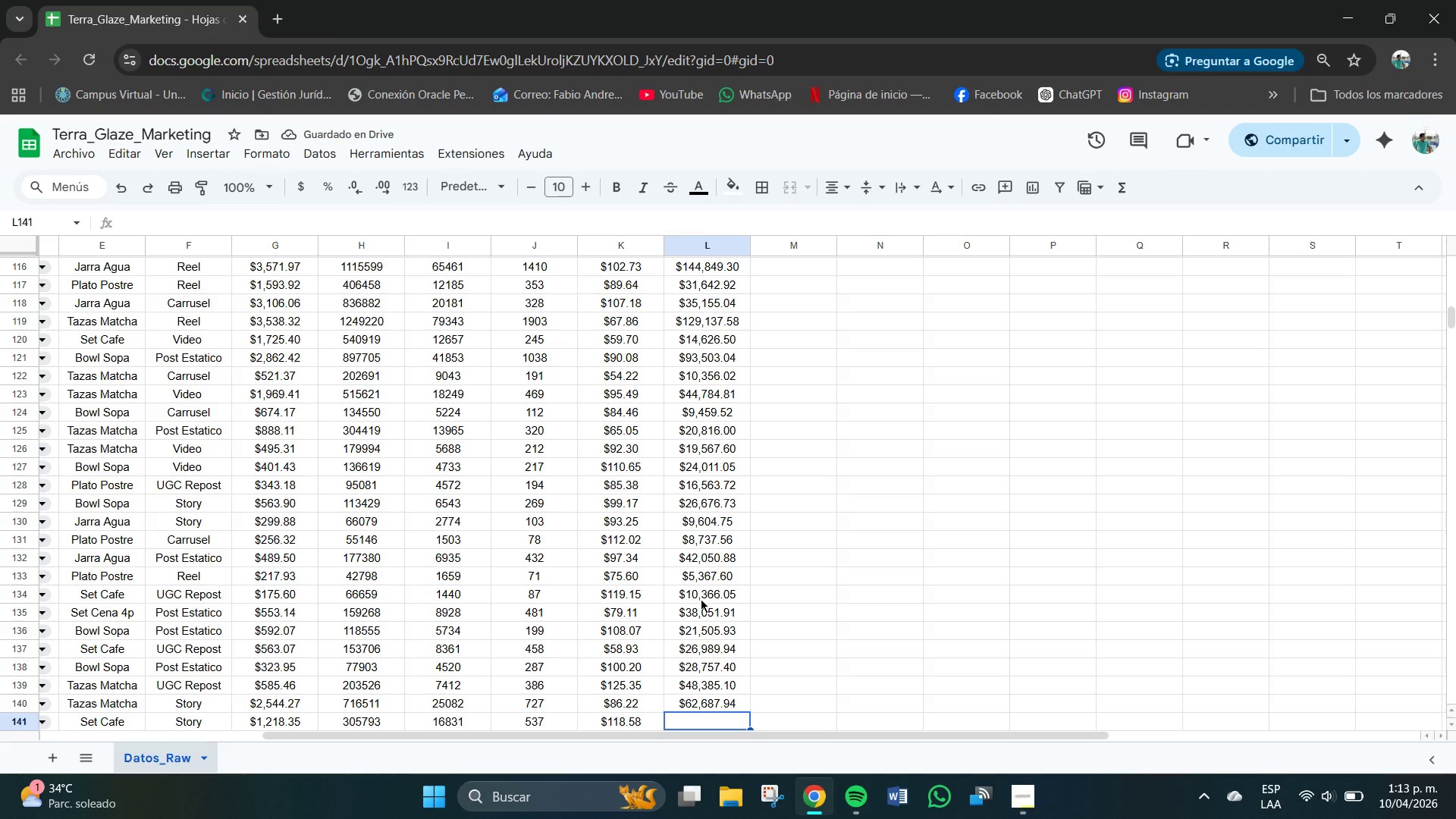 
wait(5.06)
 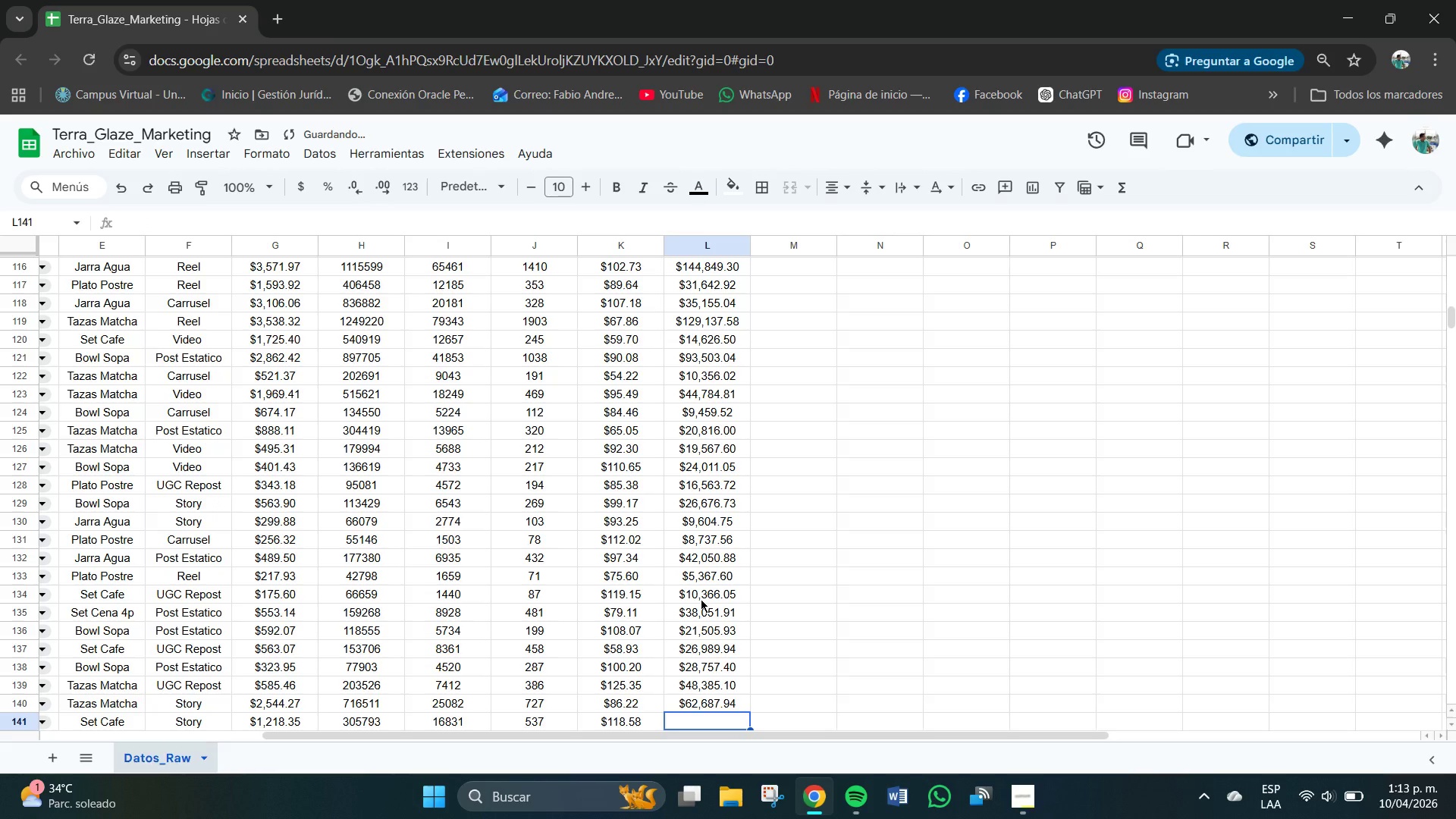 
key(Numpad6)
 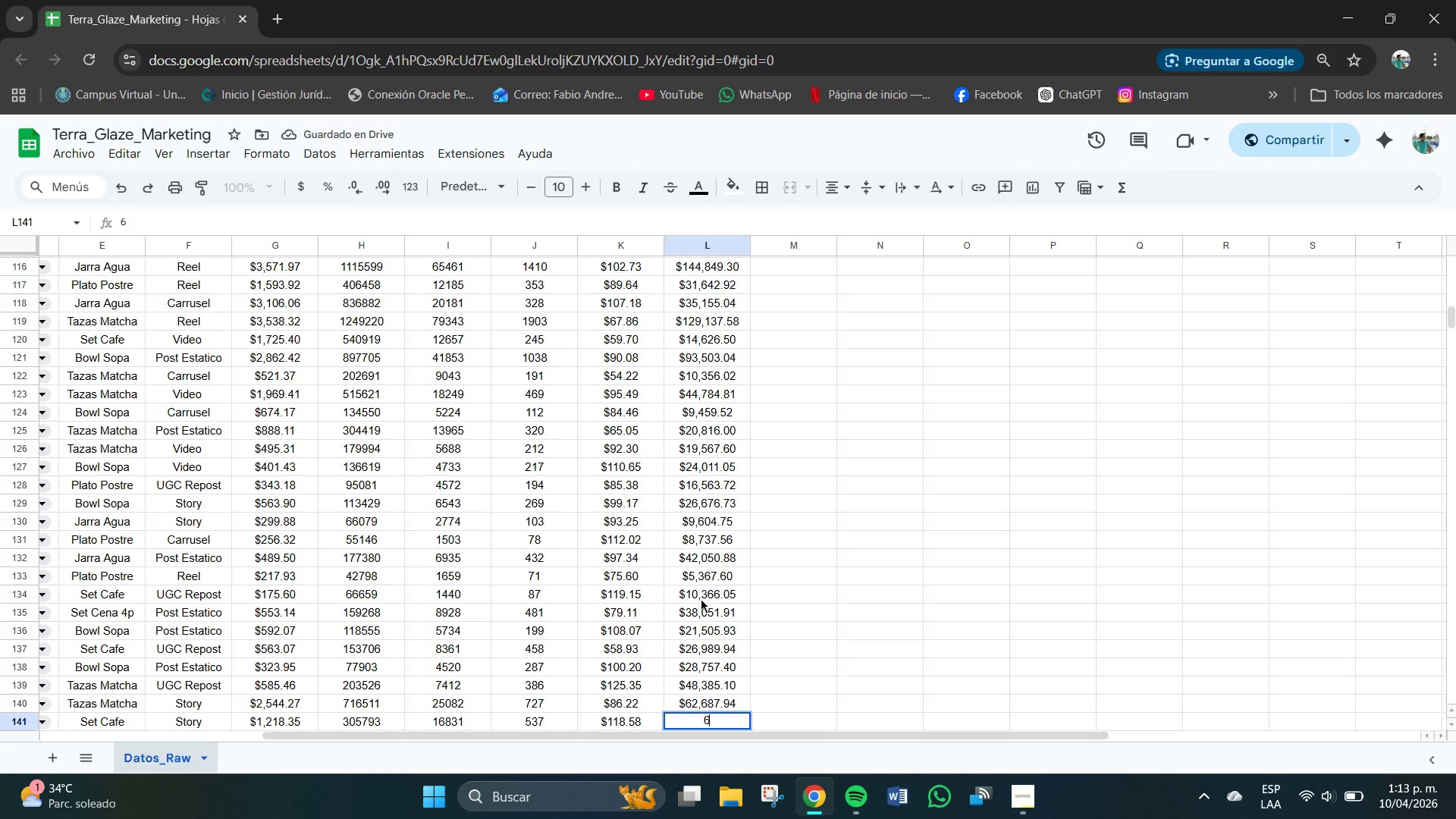 
key(Numpad3)
 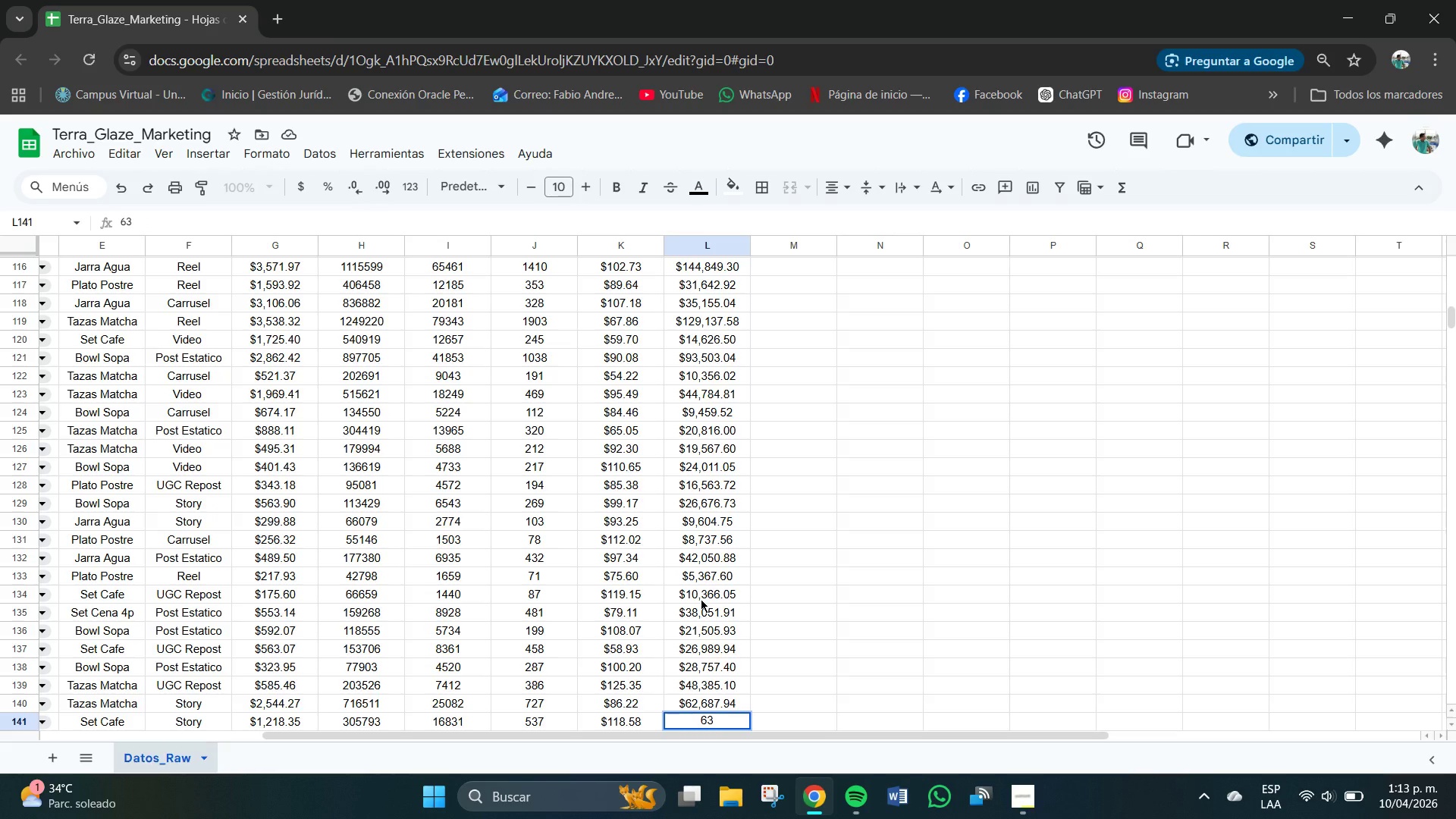 
key(Numpad6)
 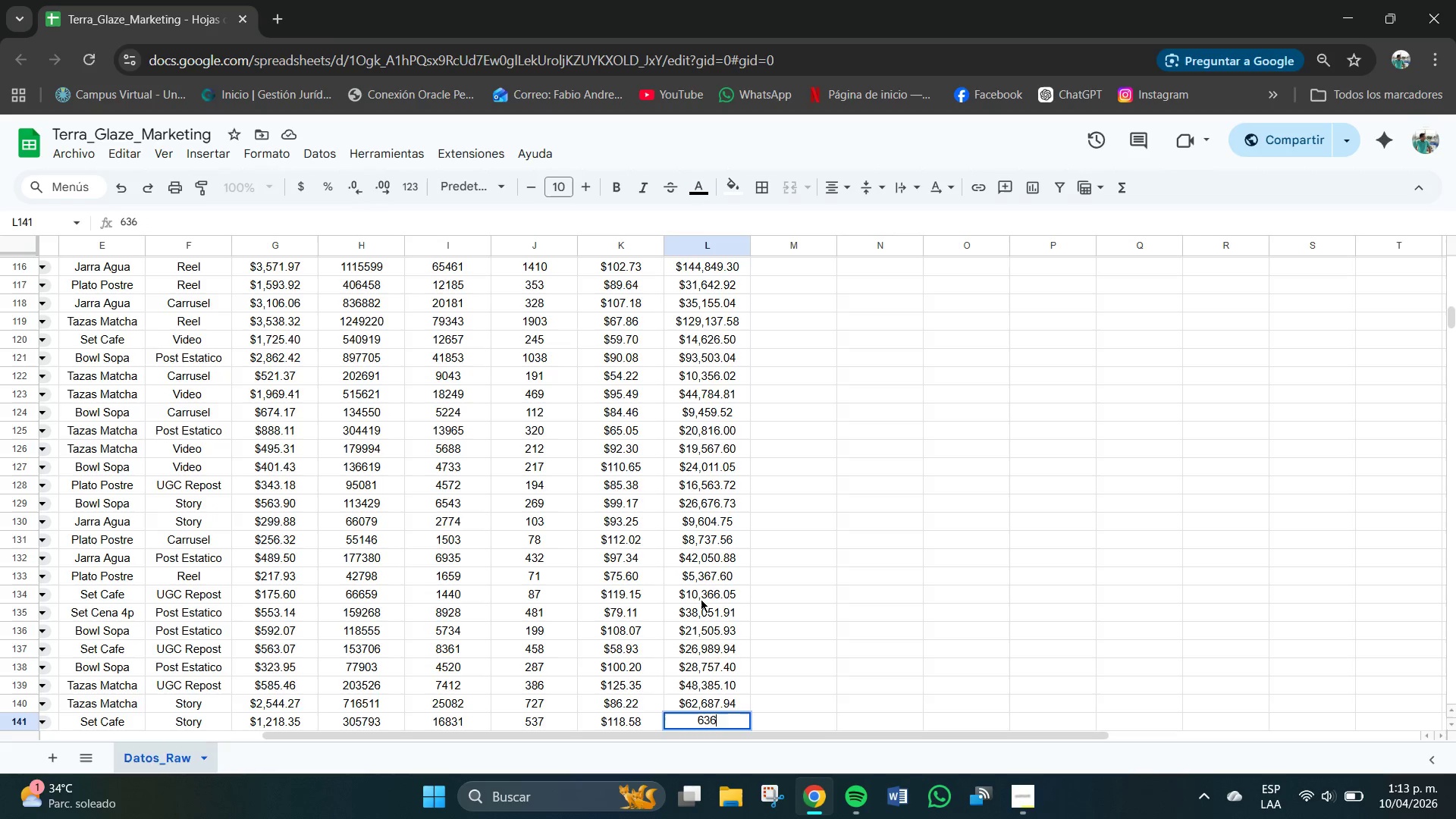 
key(Numpad7)
 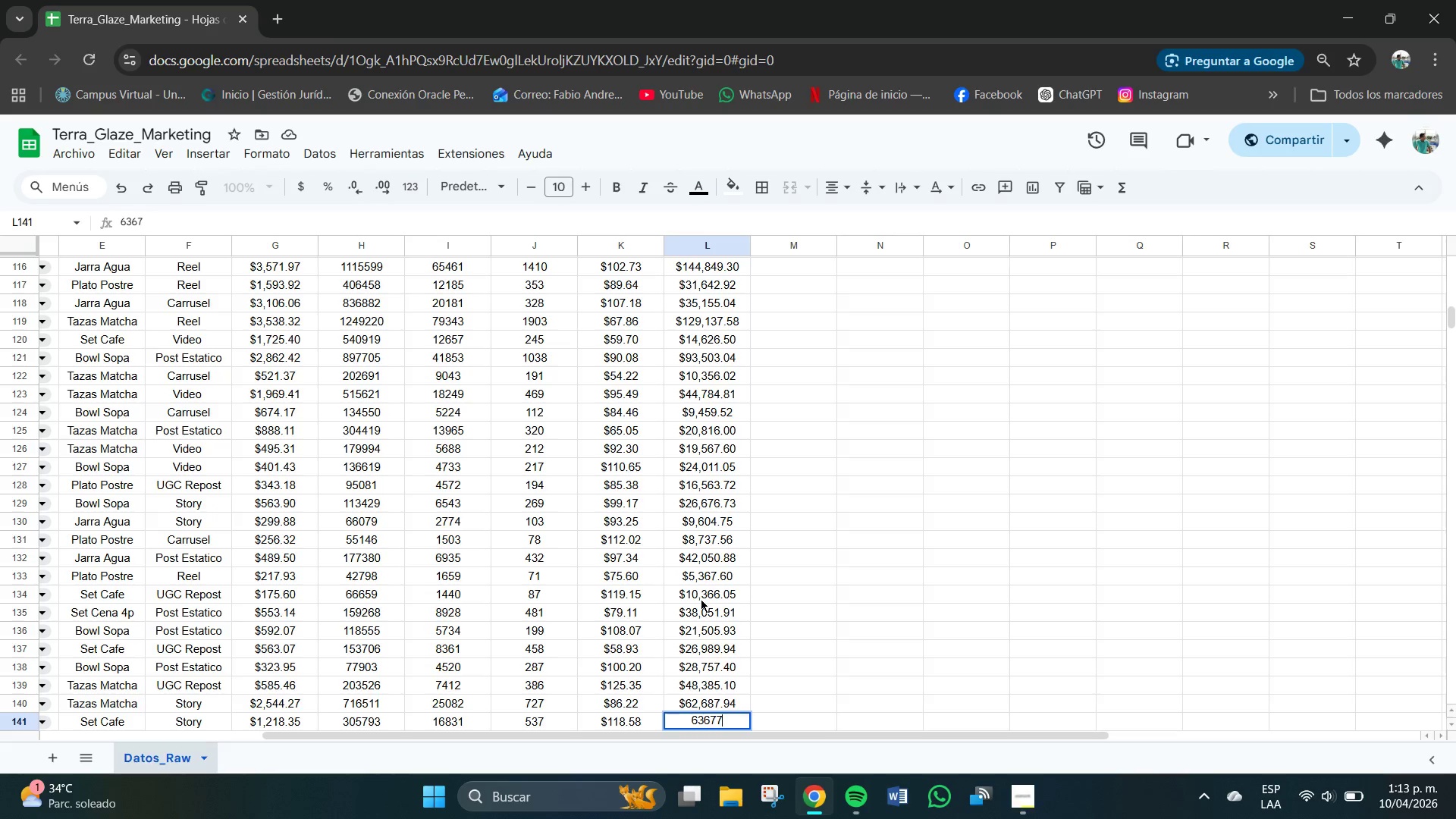 
key(Numpad7)
 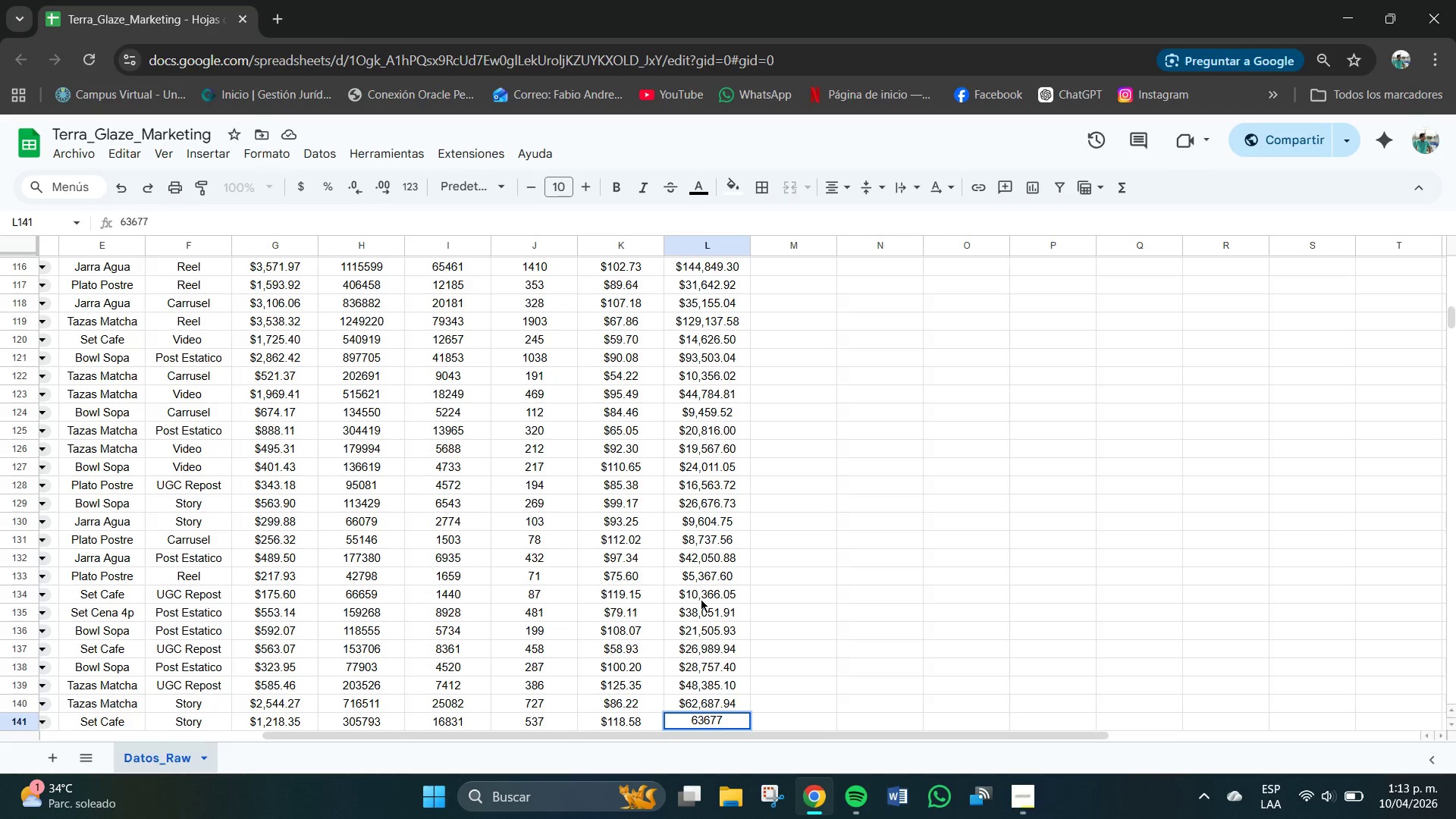 
key(NumpadDecimal)
 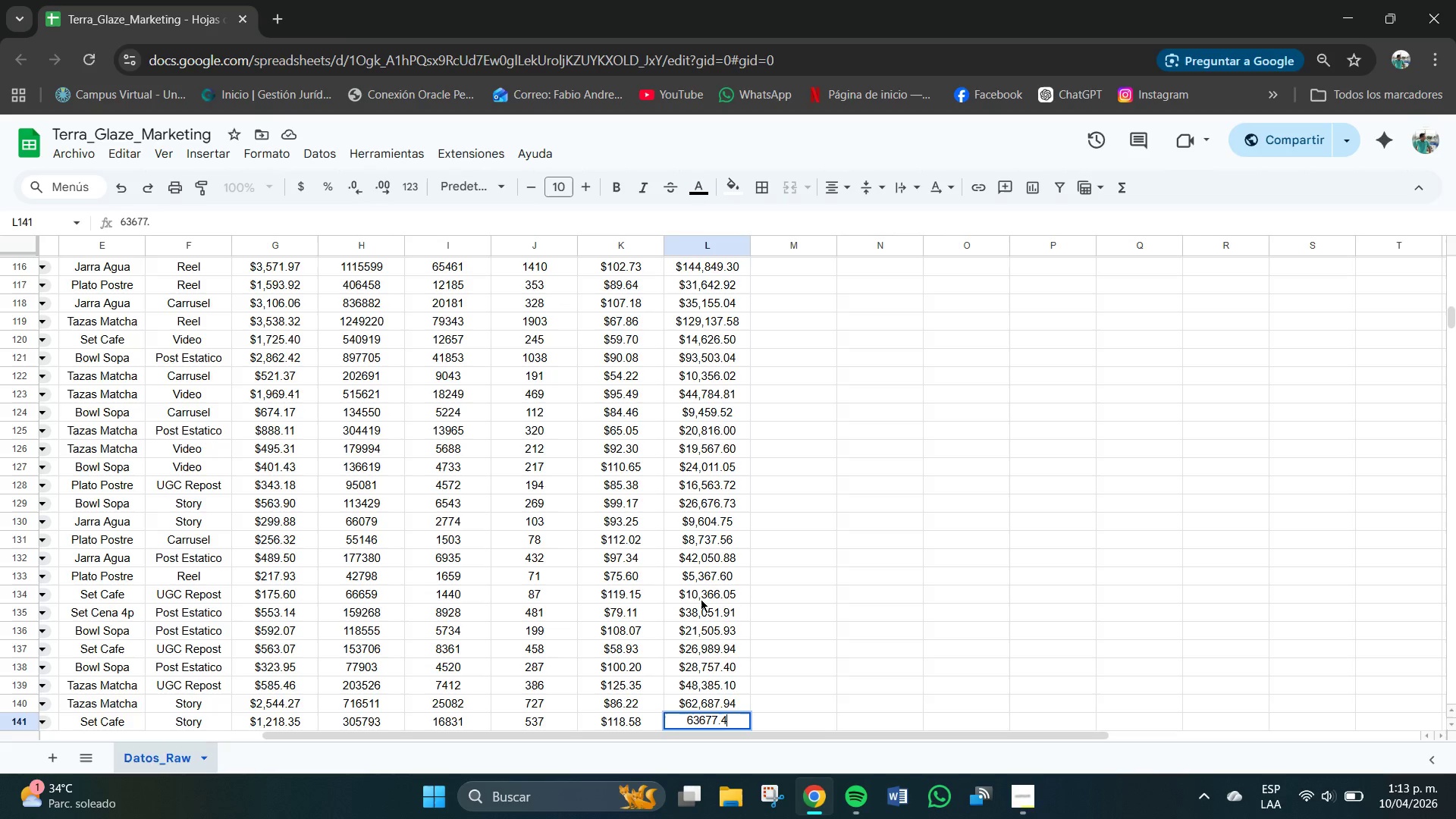 
key(Numpad4)
 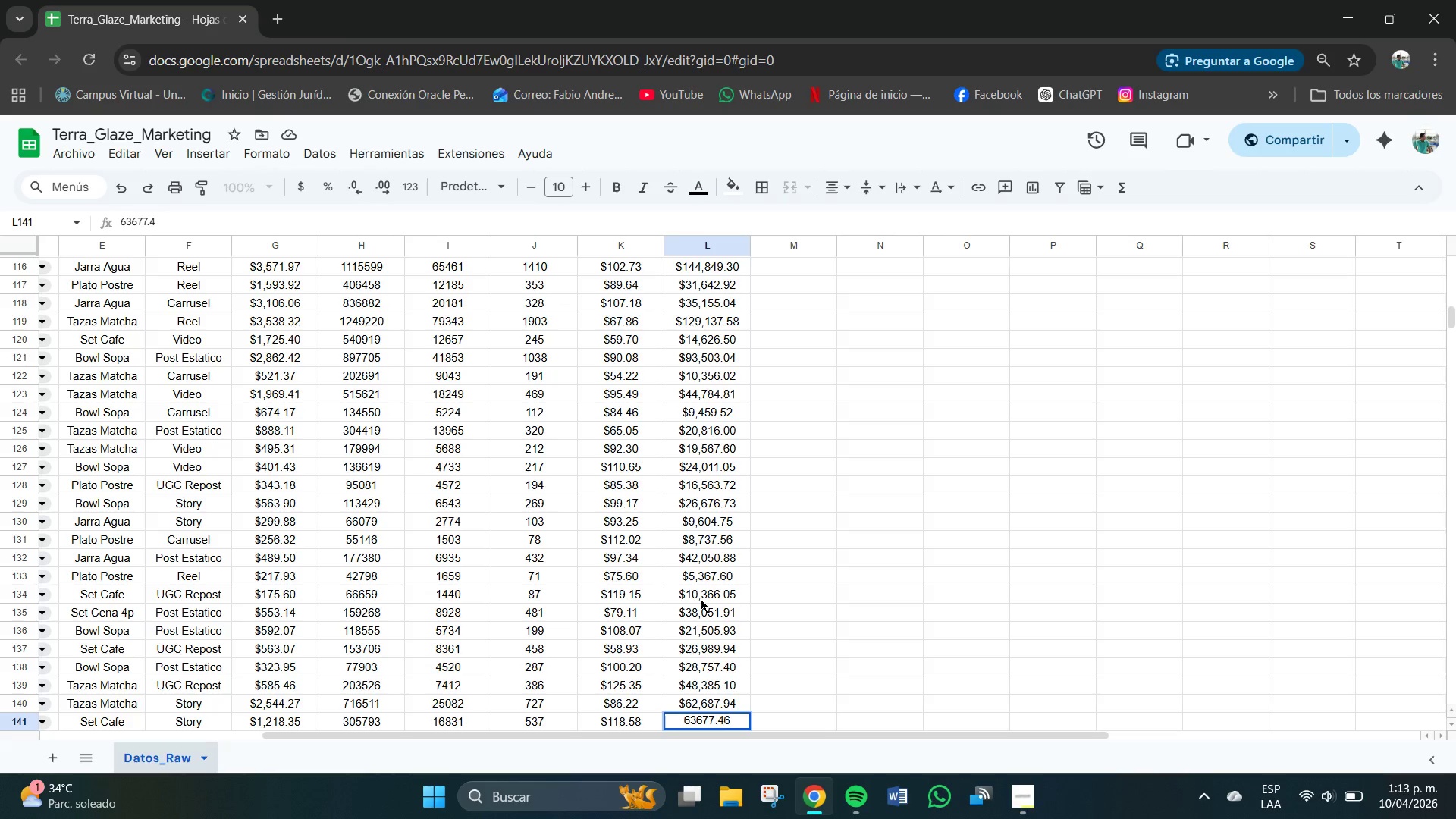 
key(Numpad6)
 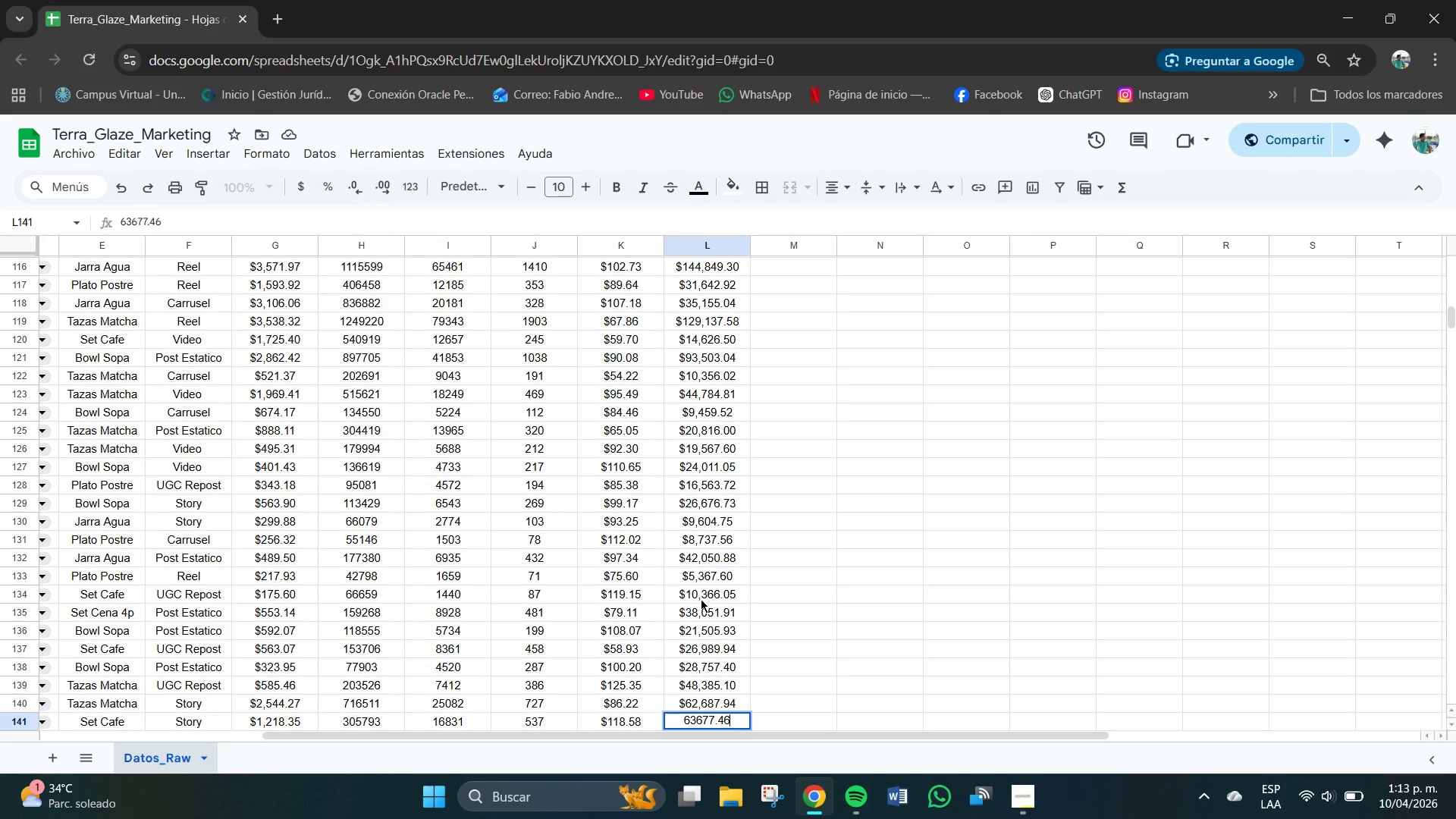 
key(NumpadEnter)
 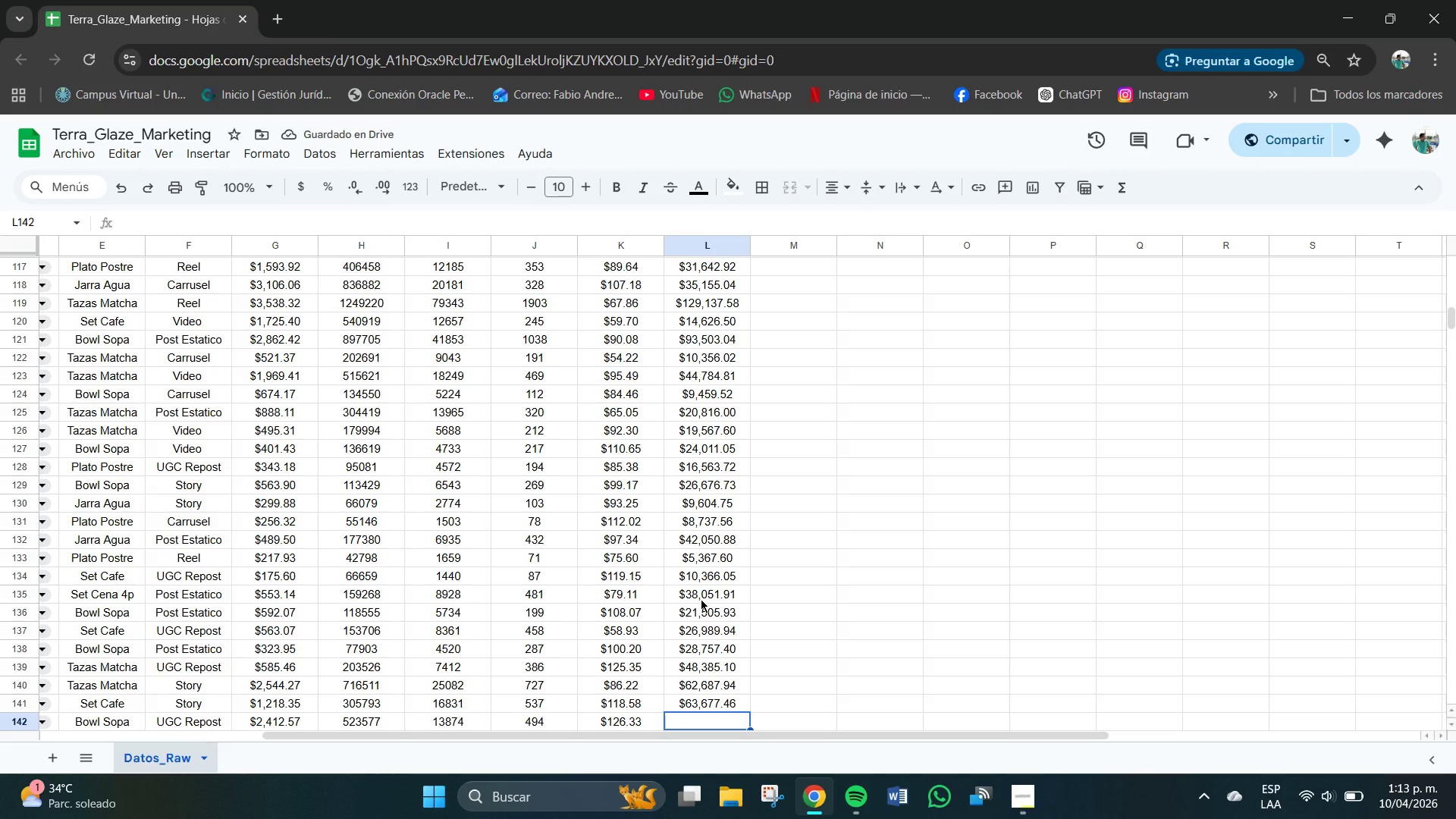 
key(Numpad6)
 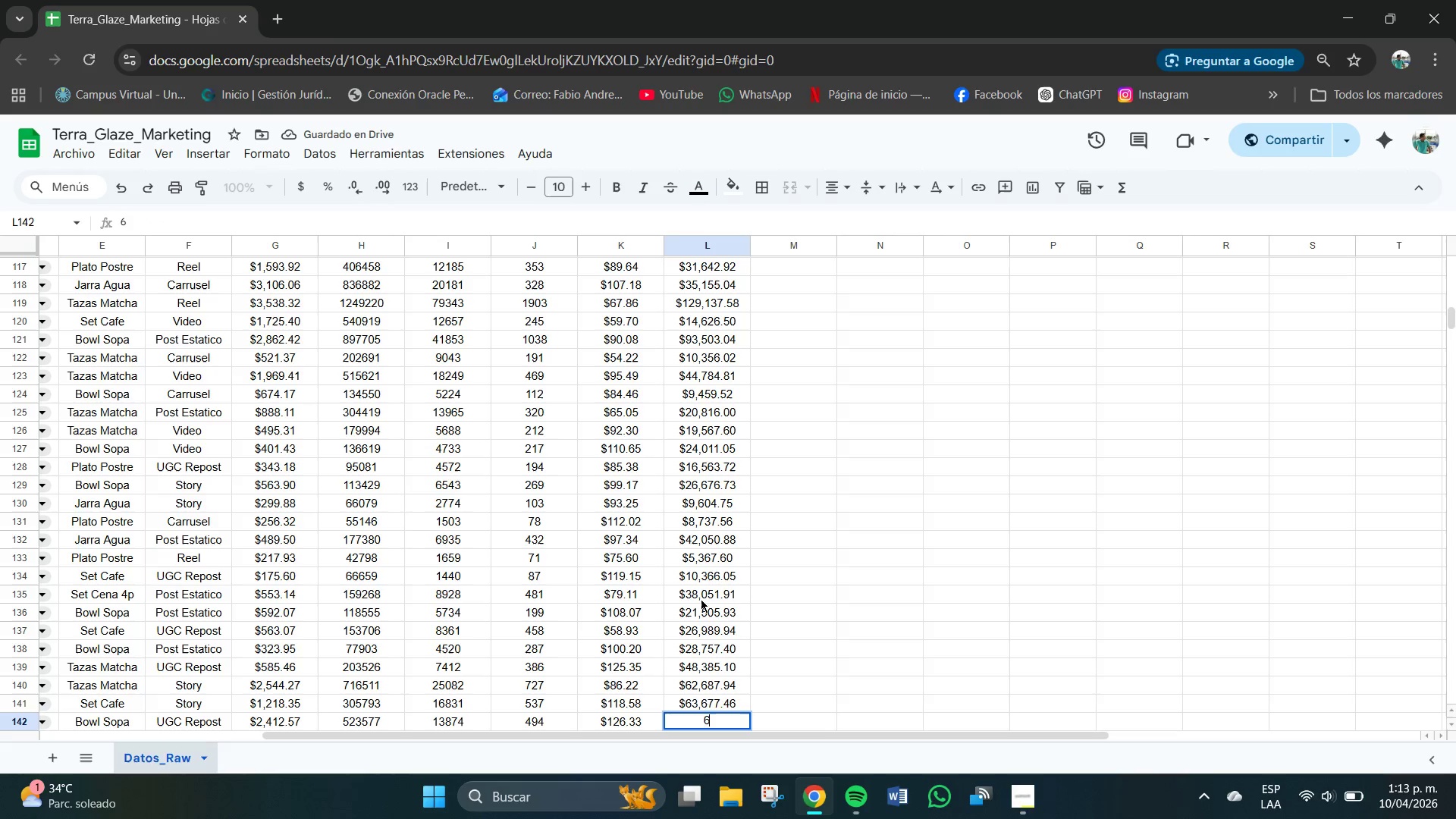 
key(Numpad2)
 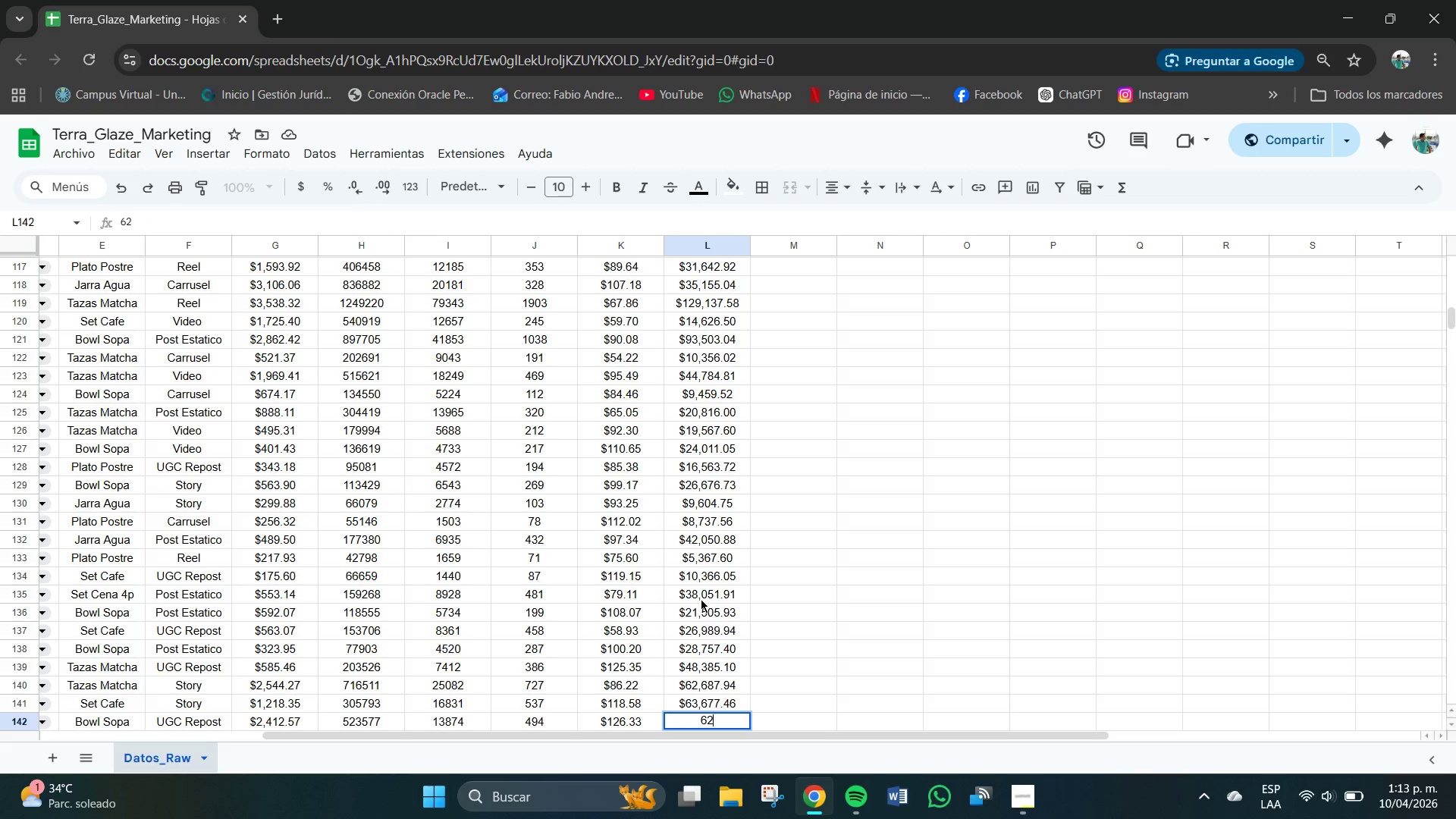 
key(Numpad3)
 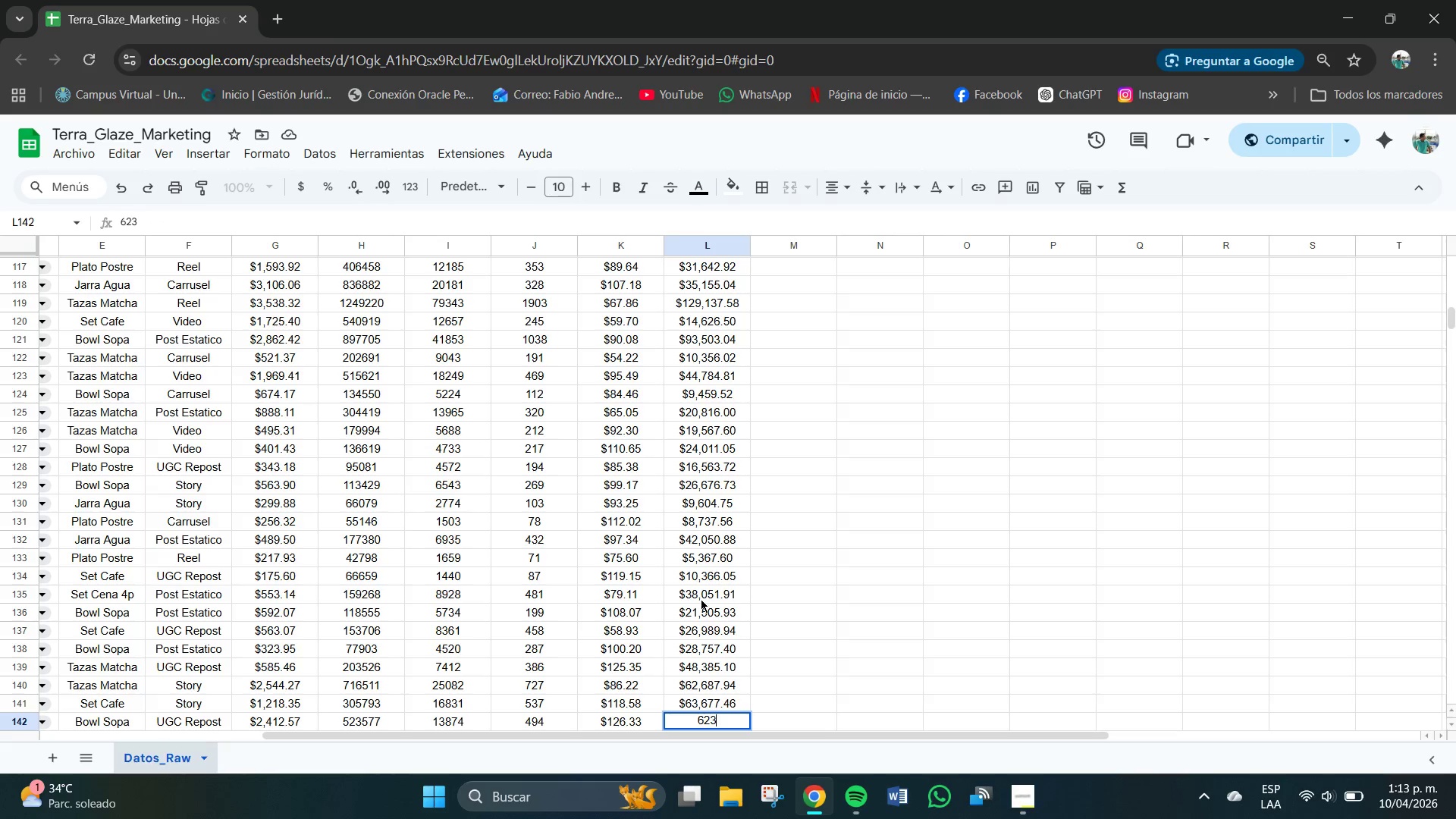 
key(Numpad5)
 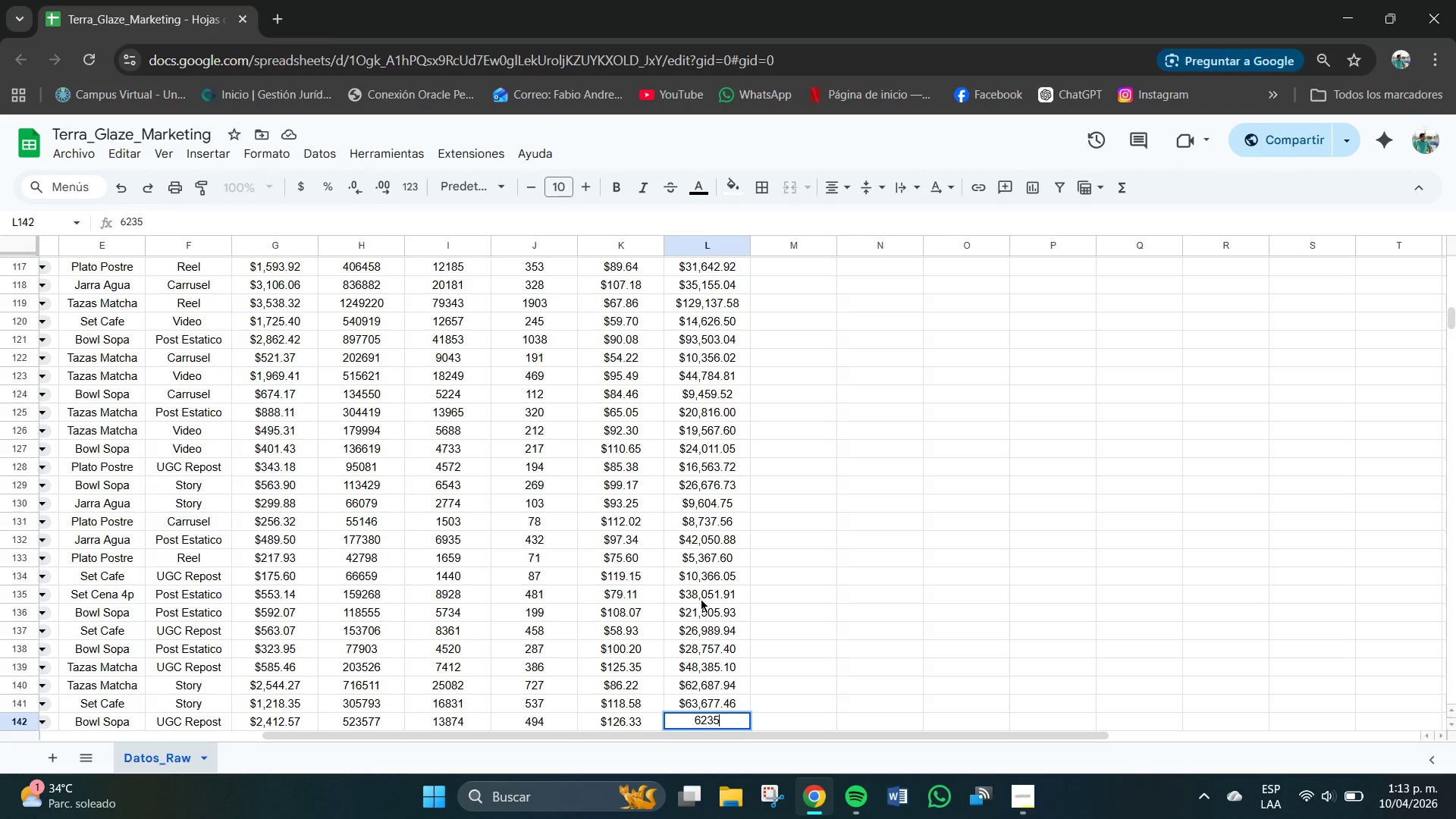 
key(Numpad7)
 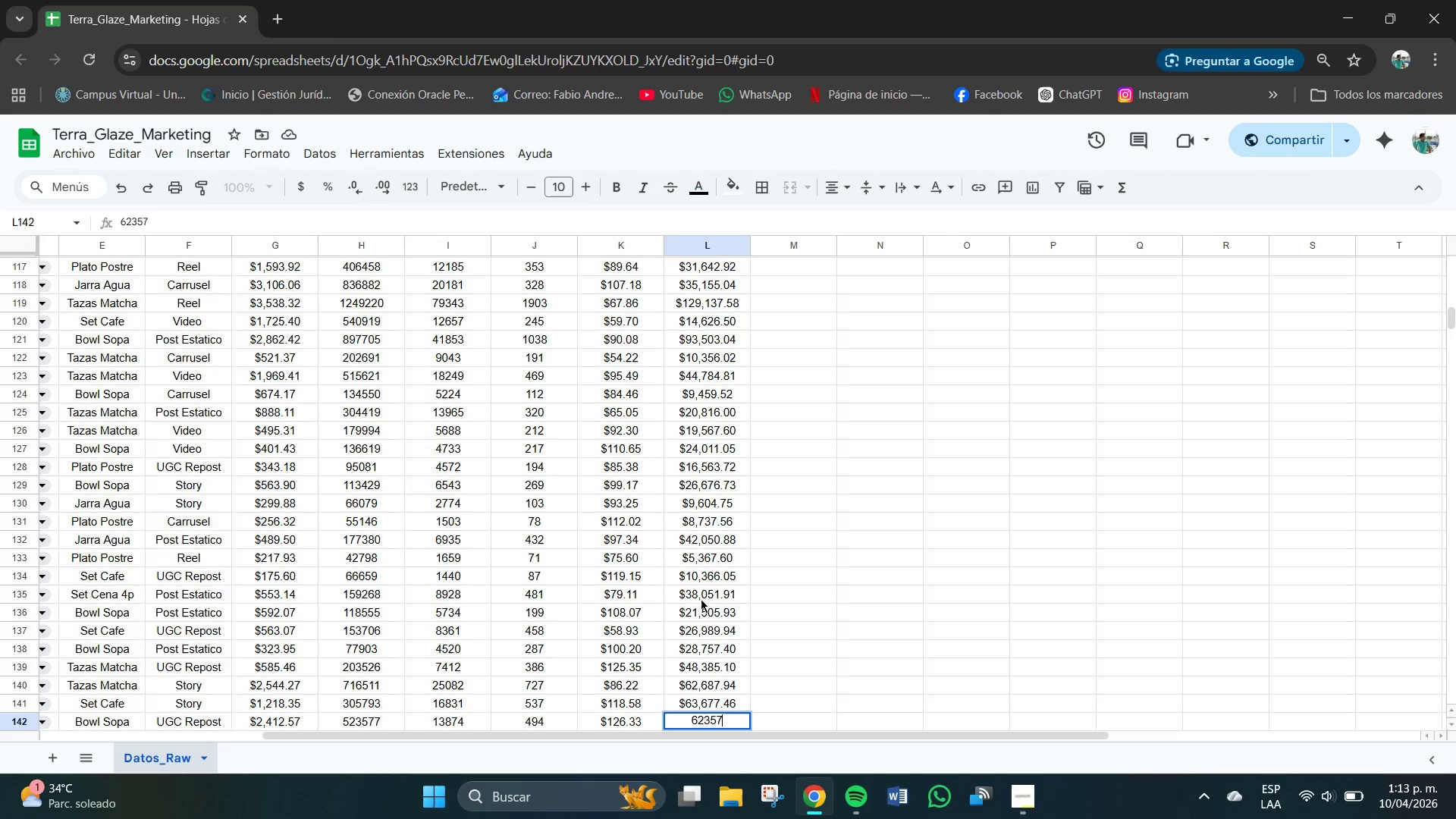 
key(NumpadDecimal)
 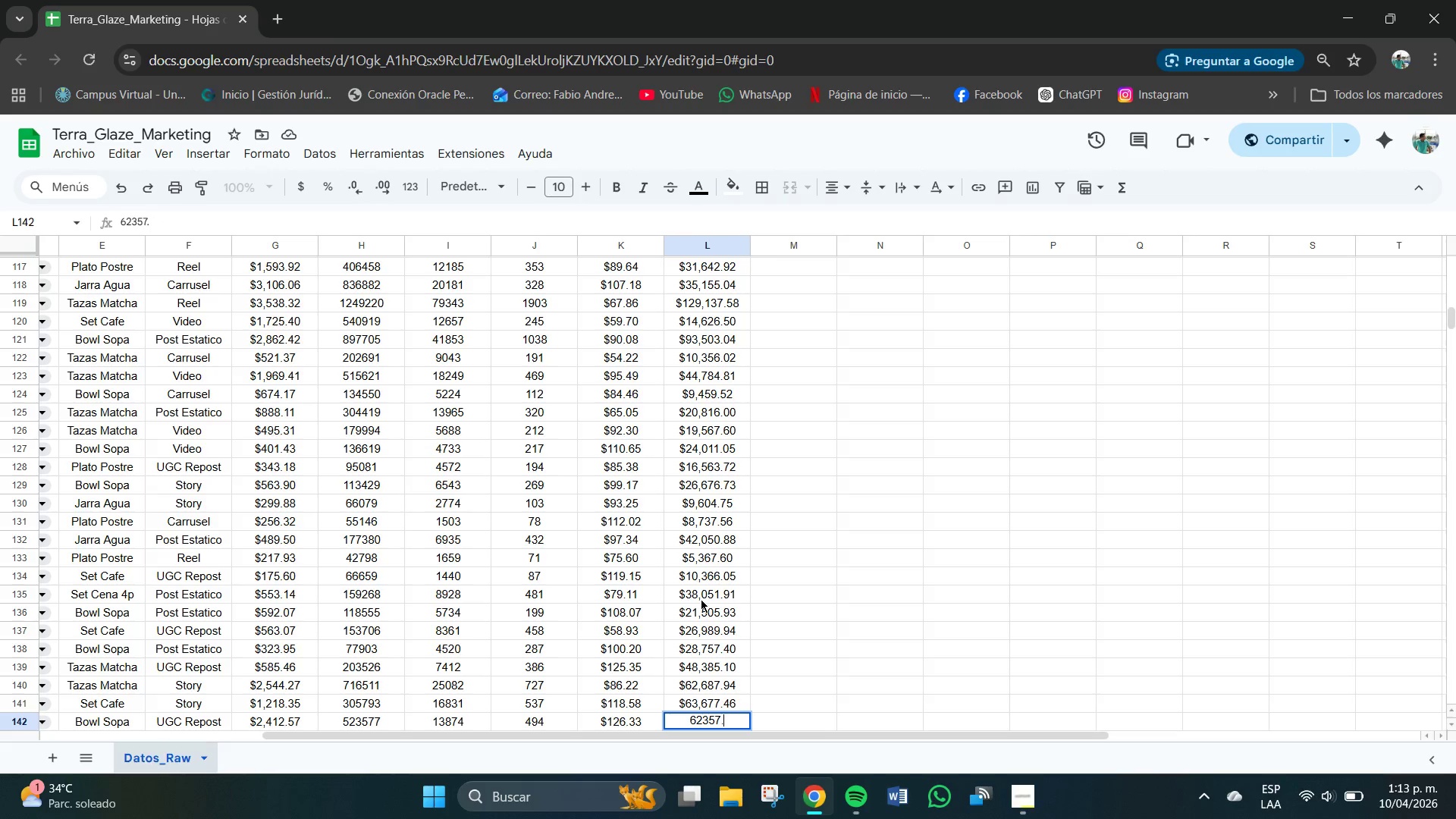 
key(Numpad6)
 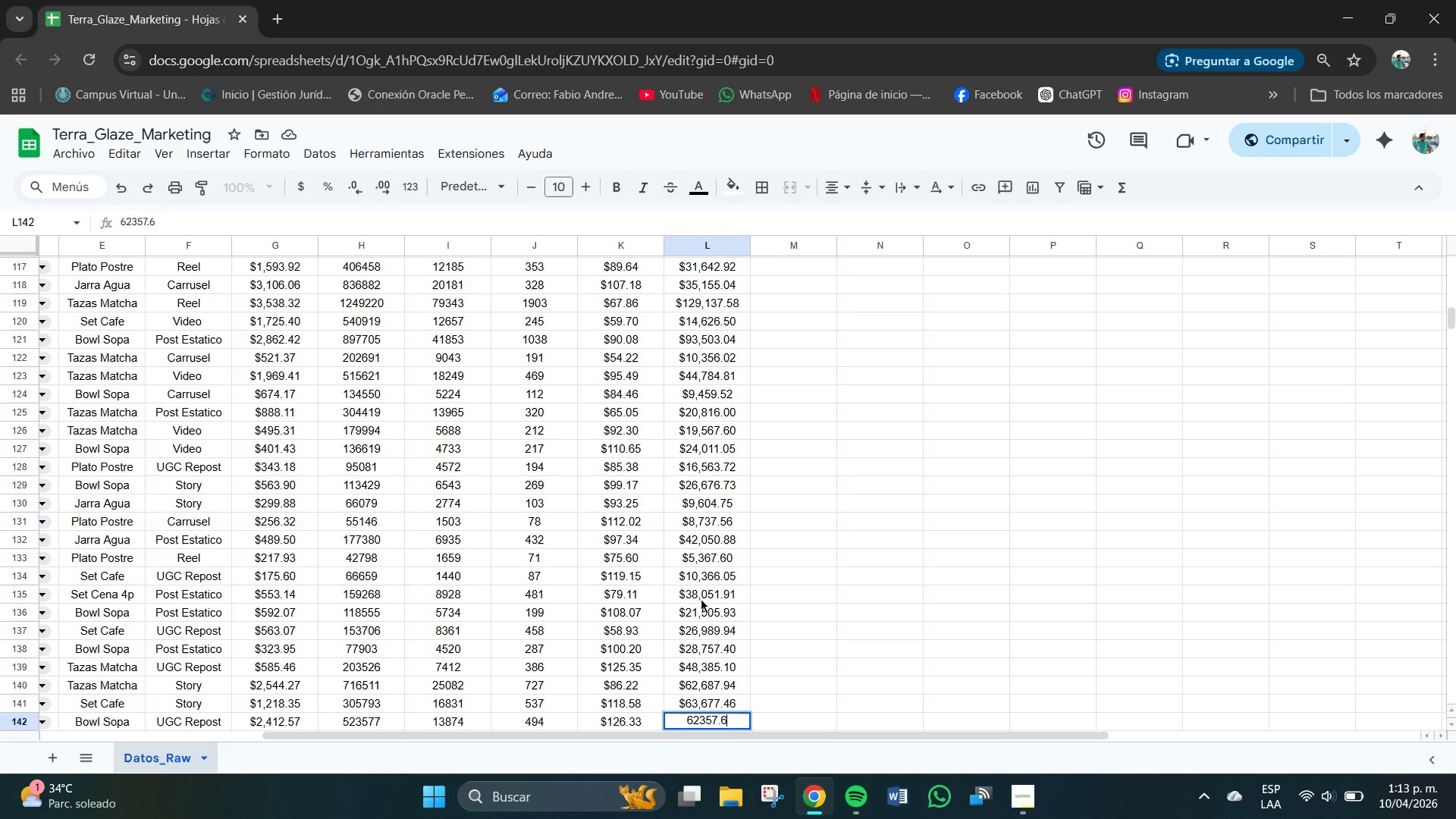 
key(Numpad2)
 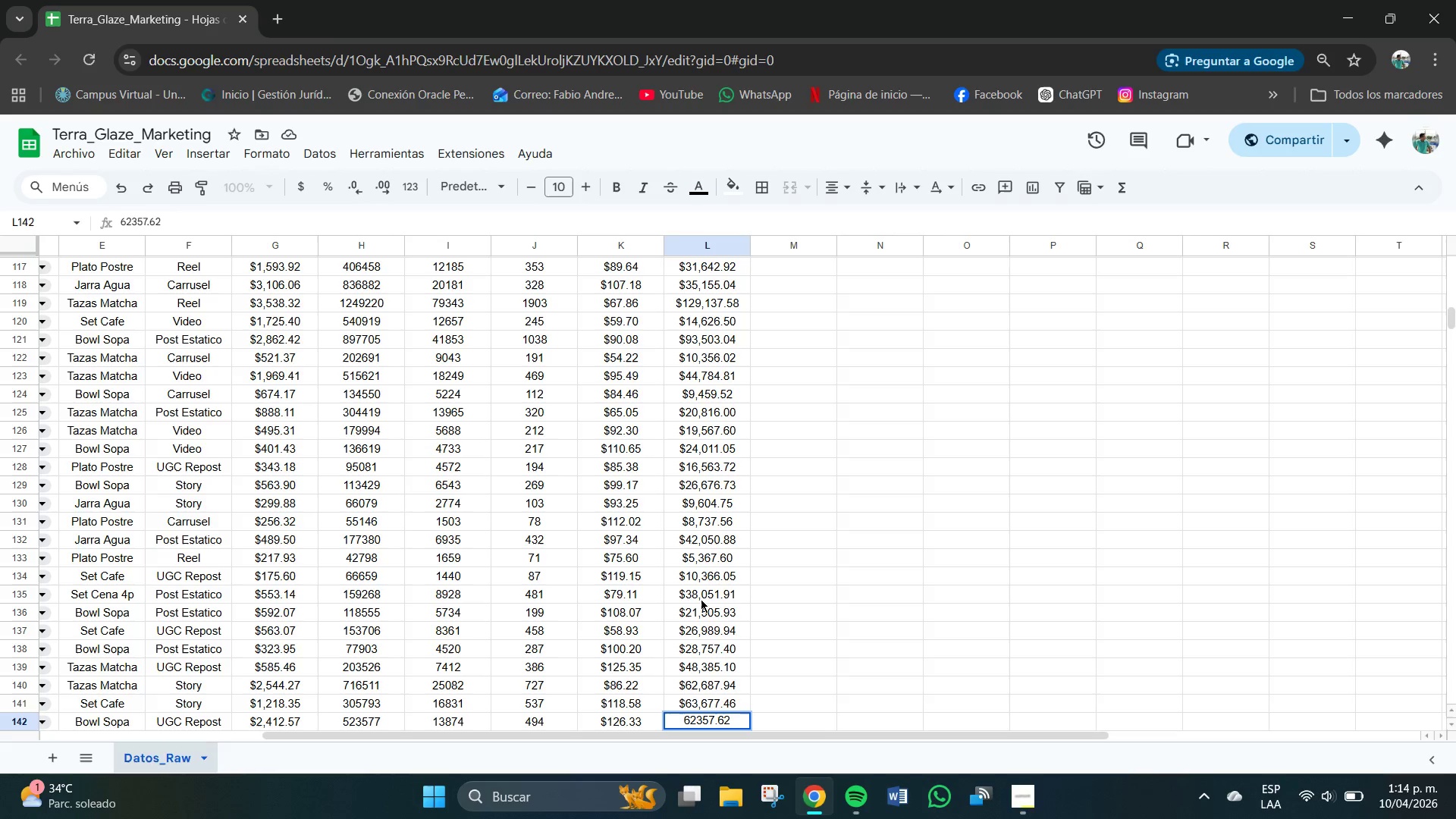 
key(NumpadEnter)
 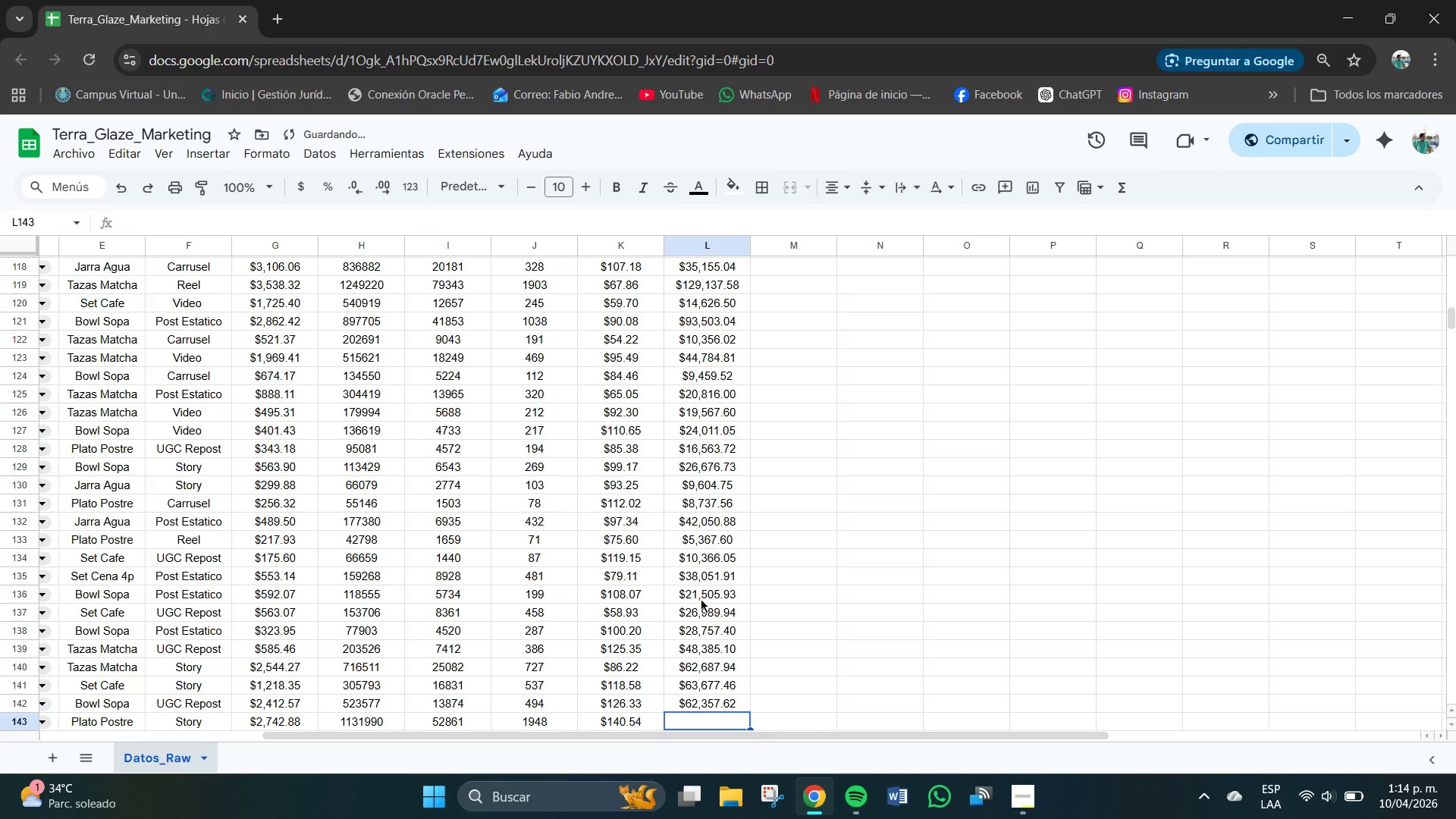 
key(Numpad2)
 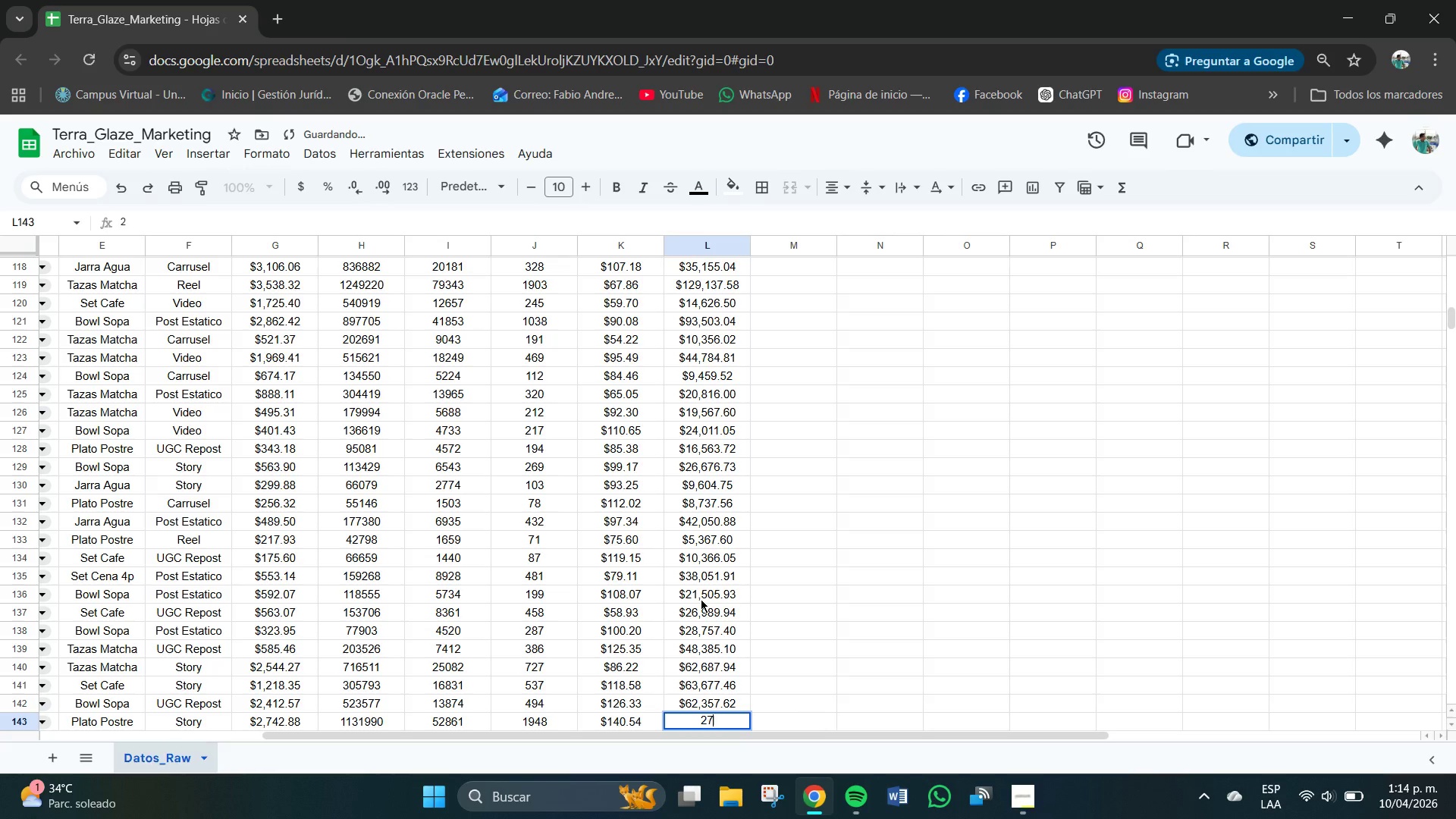 
key(Numpad7)
 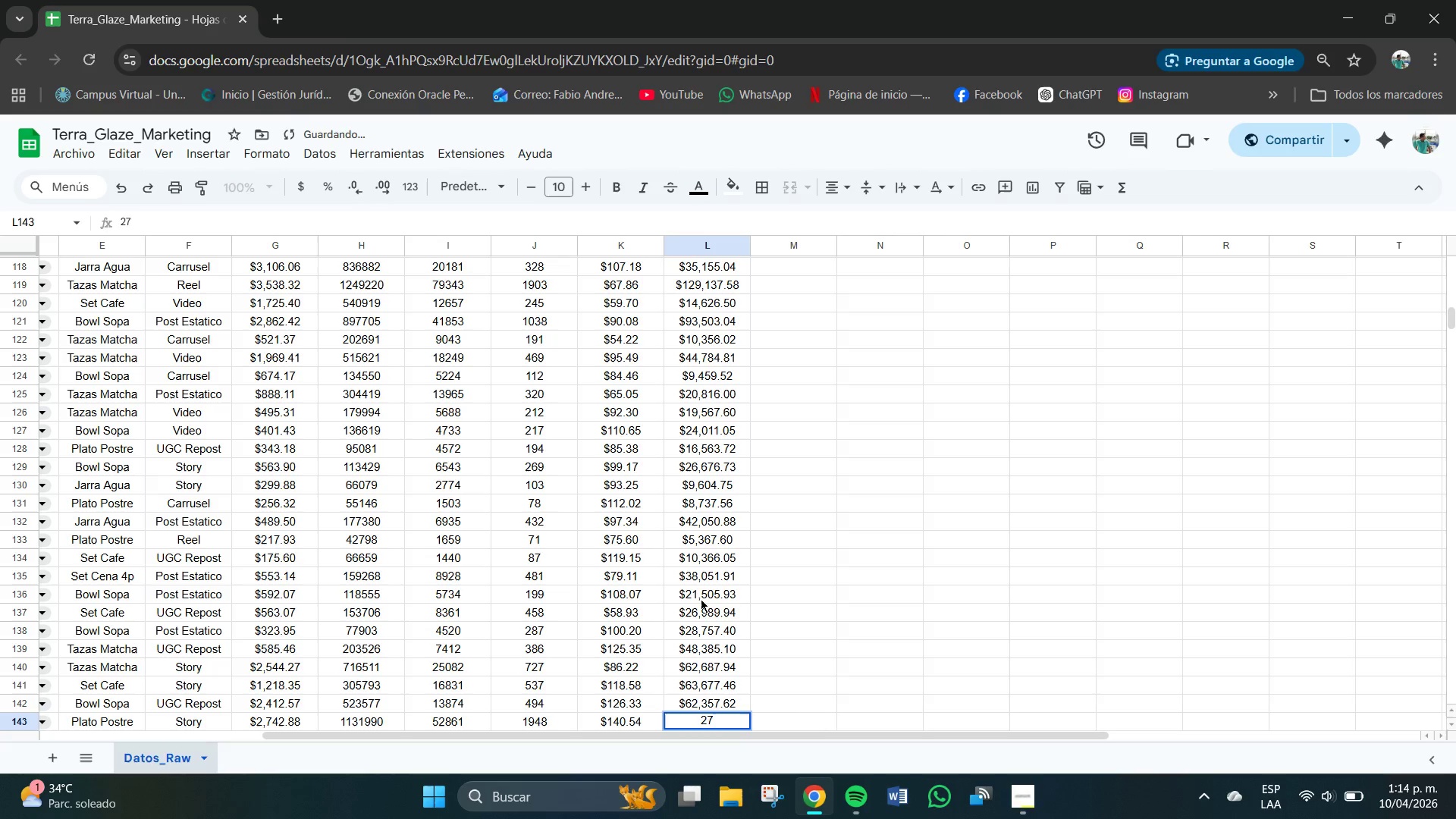 
key(Numpad3)
 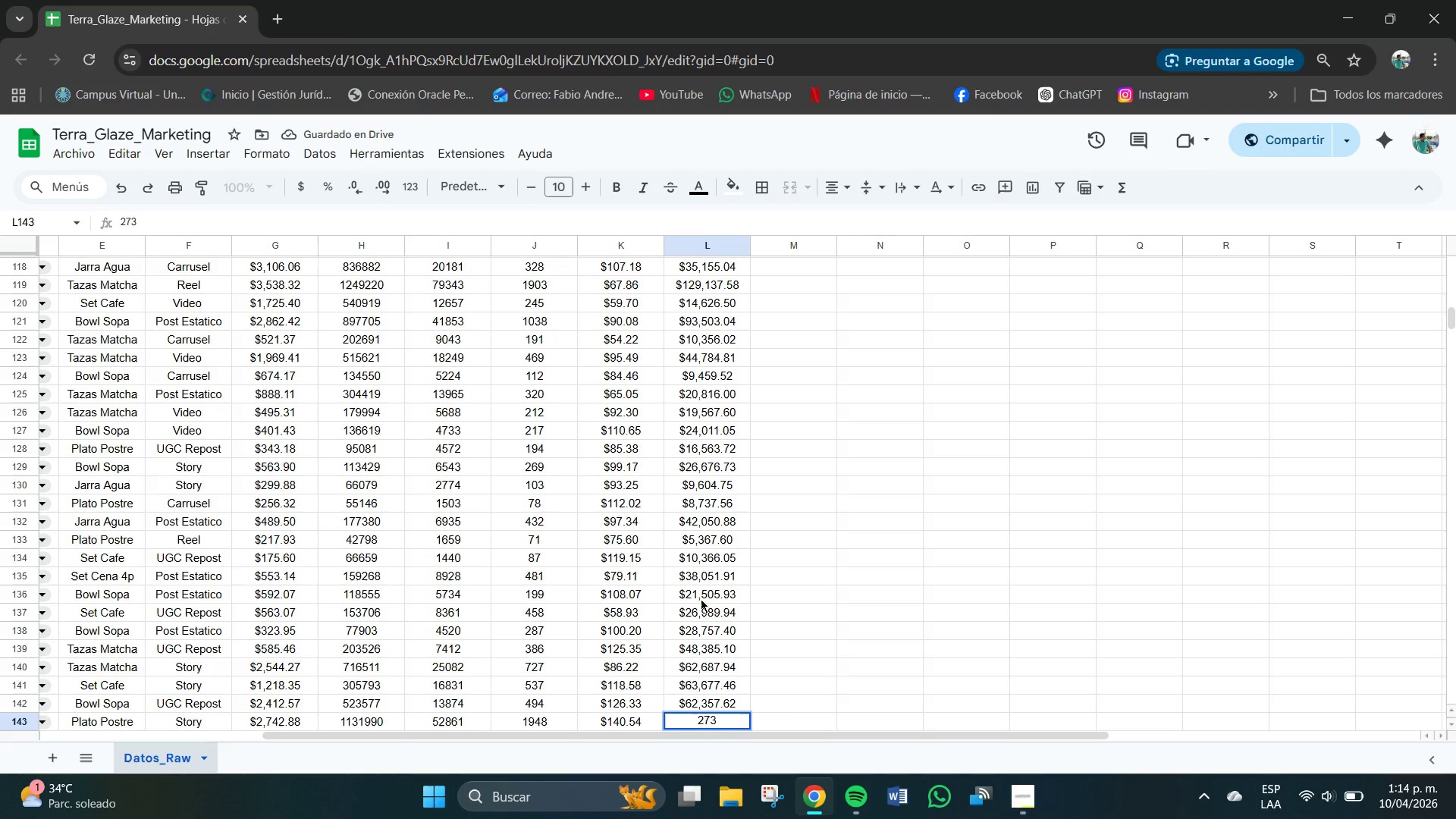 
key(NumpadDecimal)
 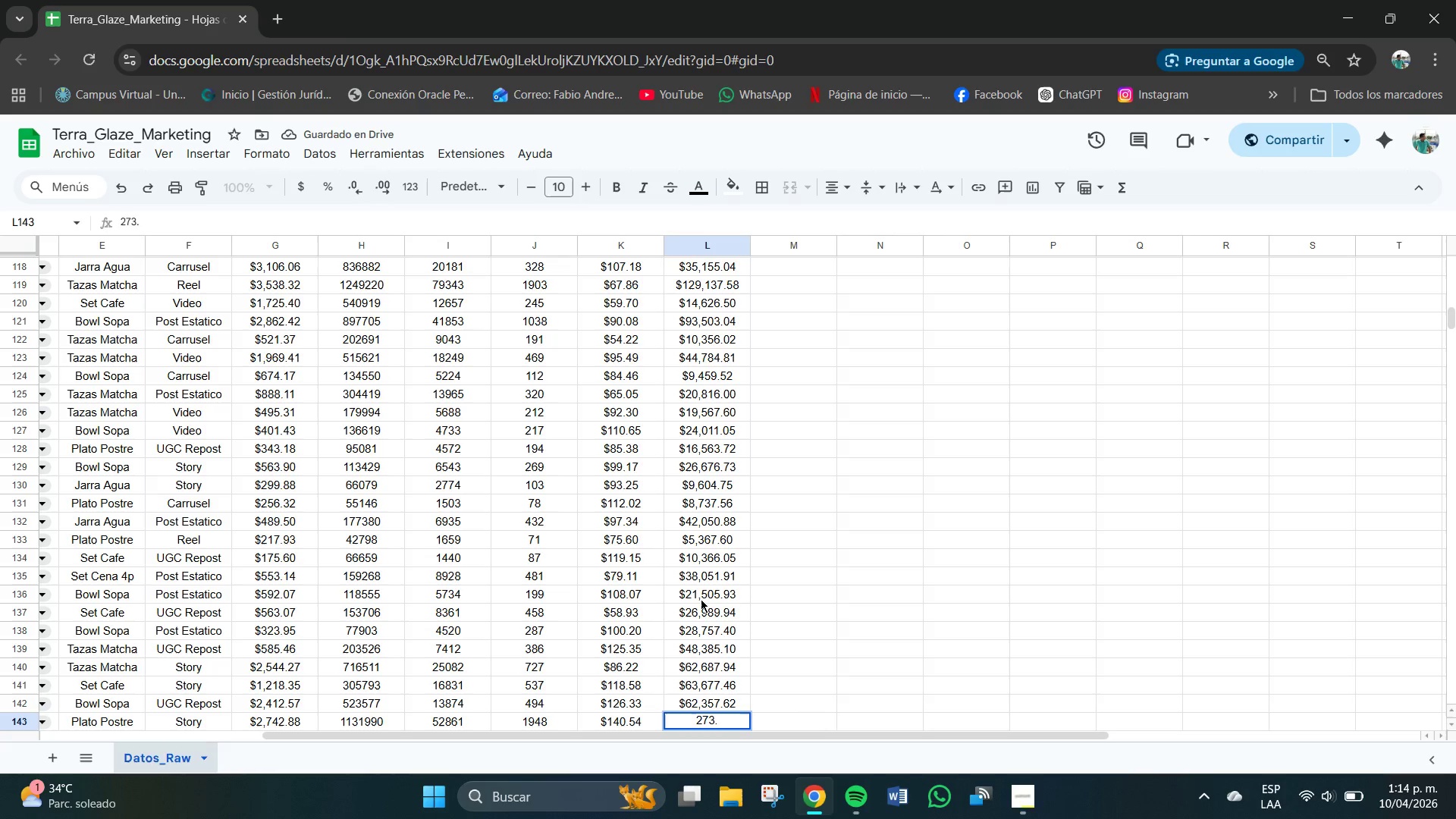 
key(Backspace)
 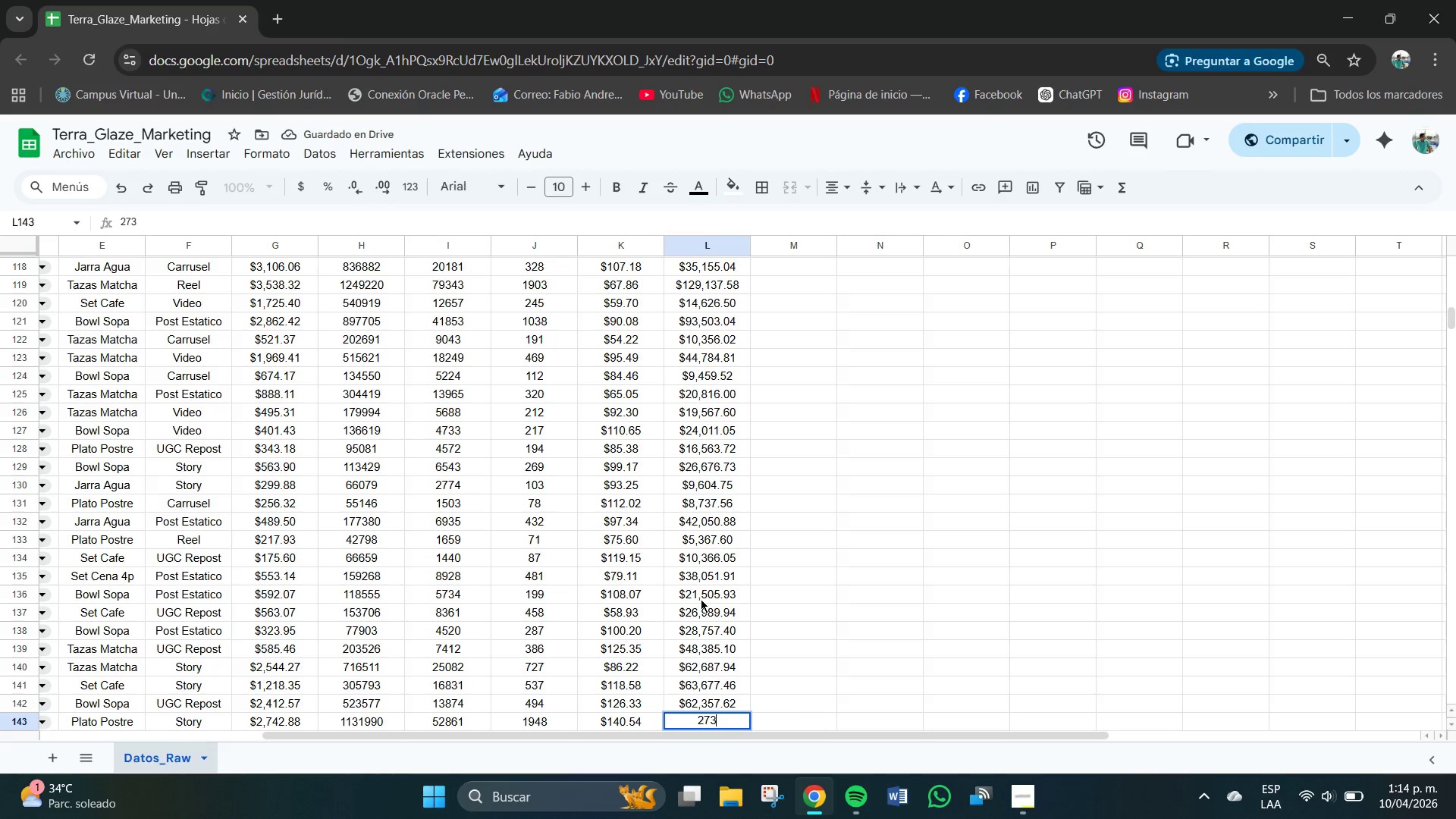 
key(Numpad7)
 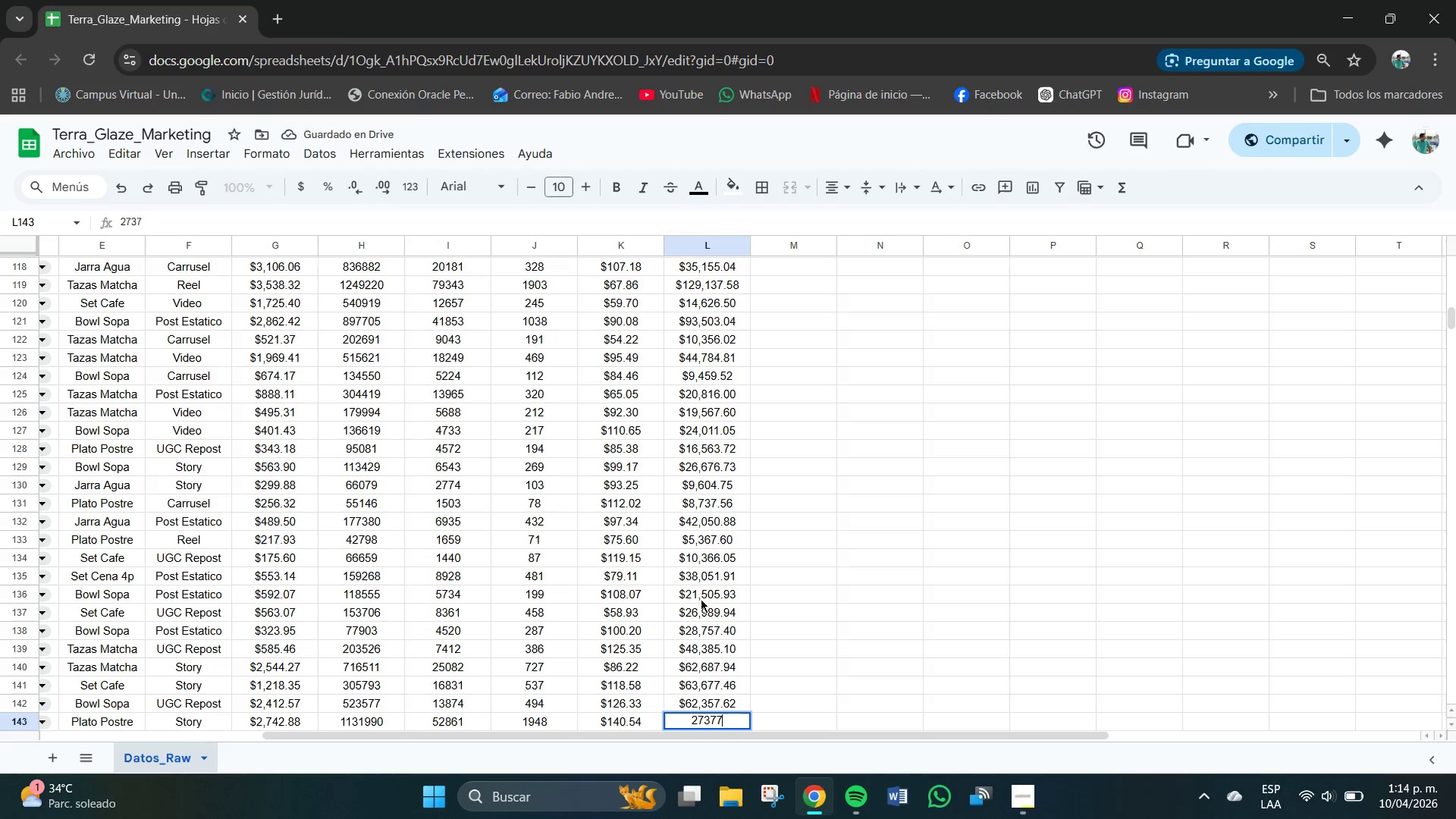 
key(Numpad7)
 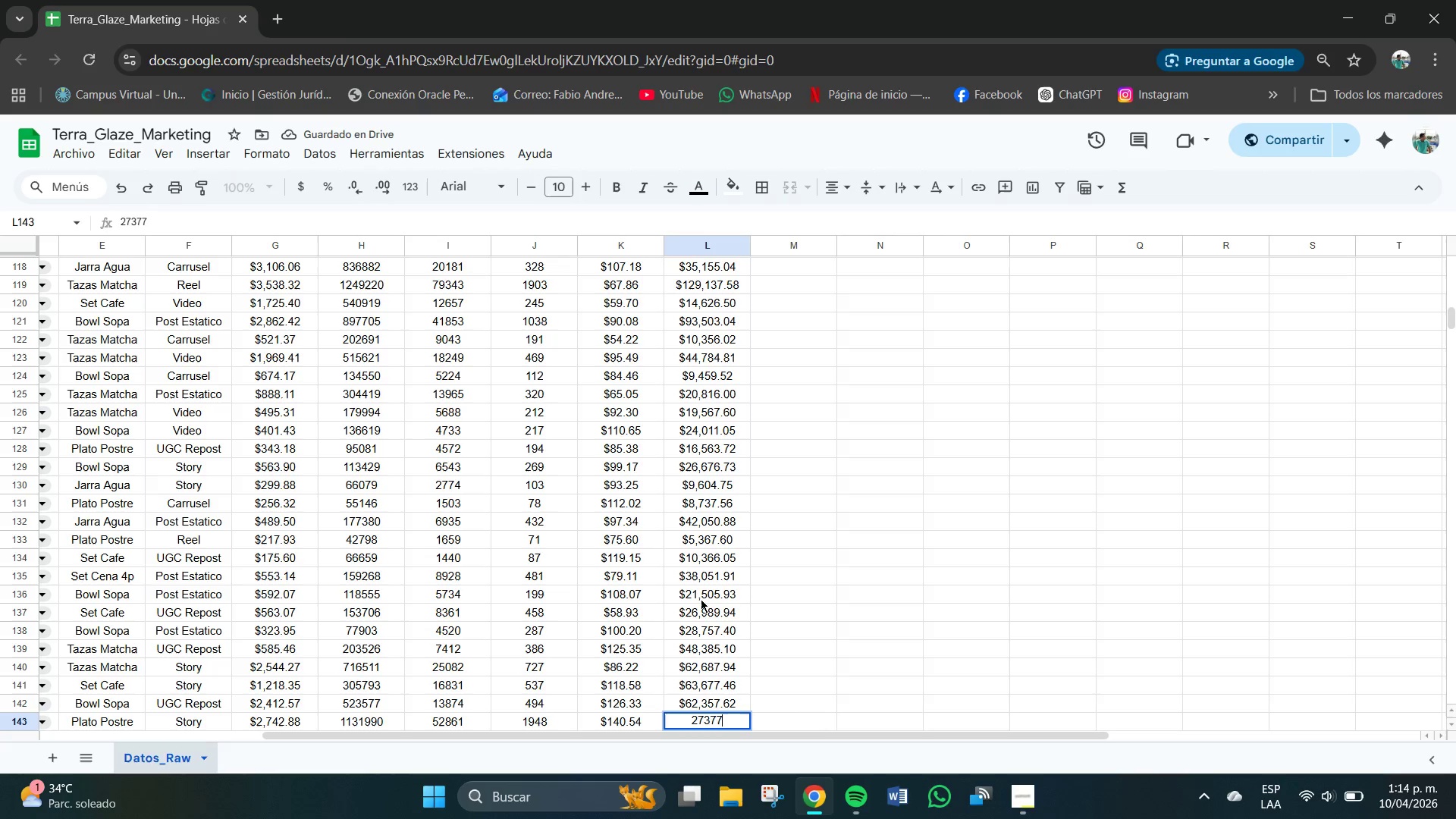 
key(Numpad1)
 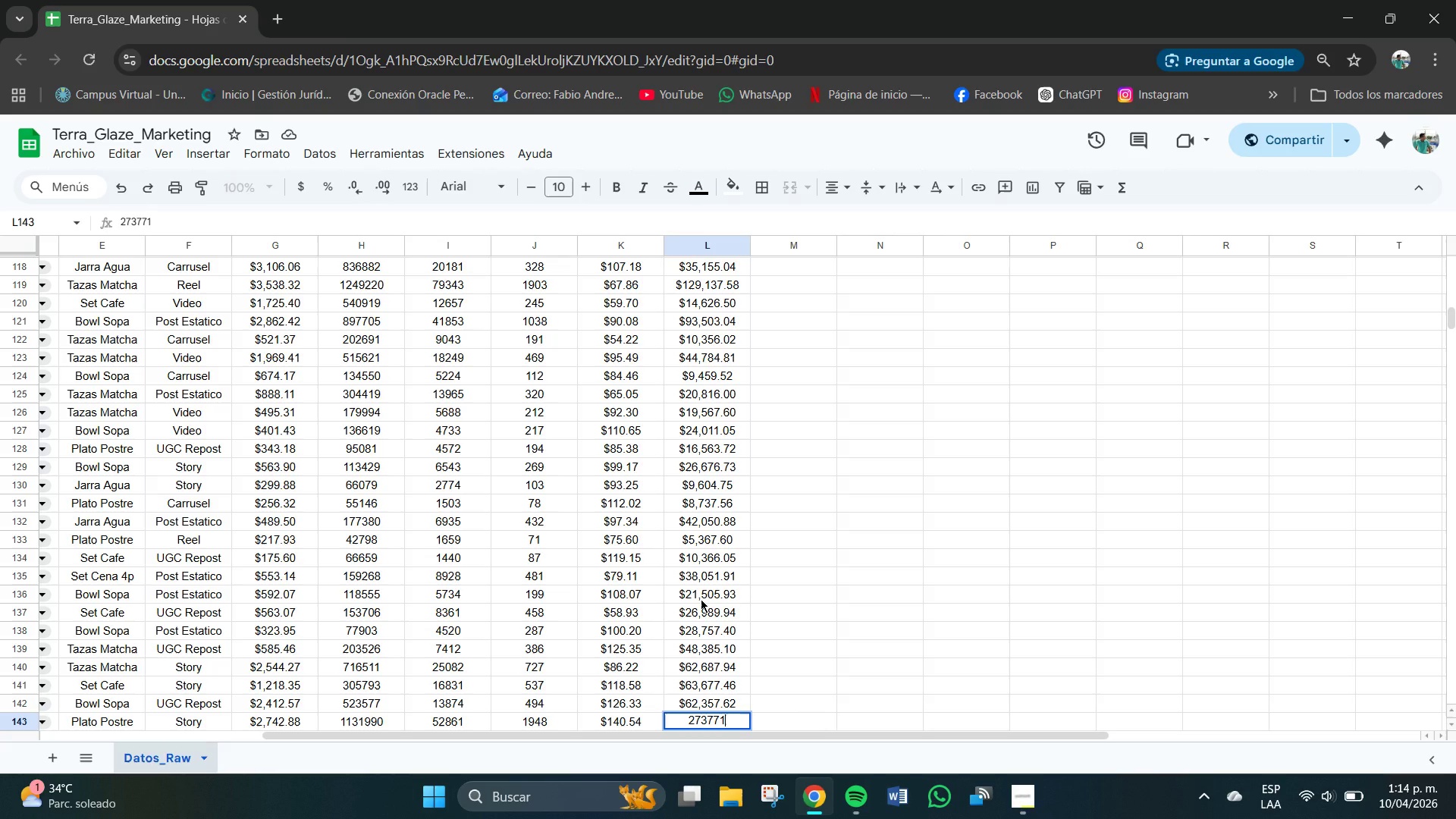 
key(NumpadDecimal)
 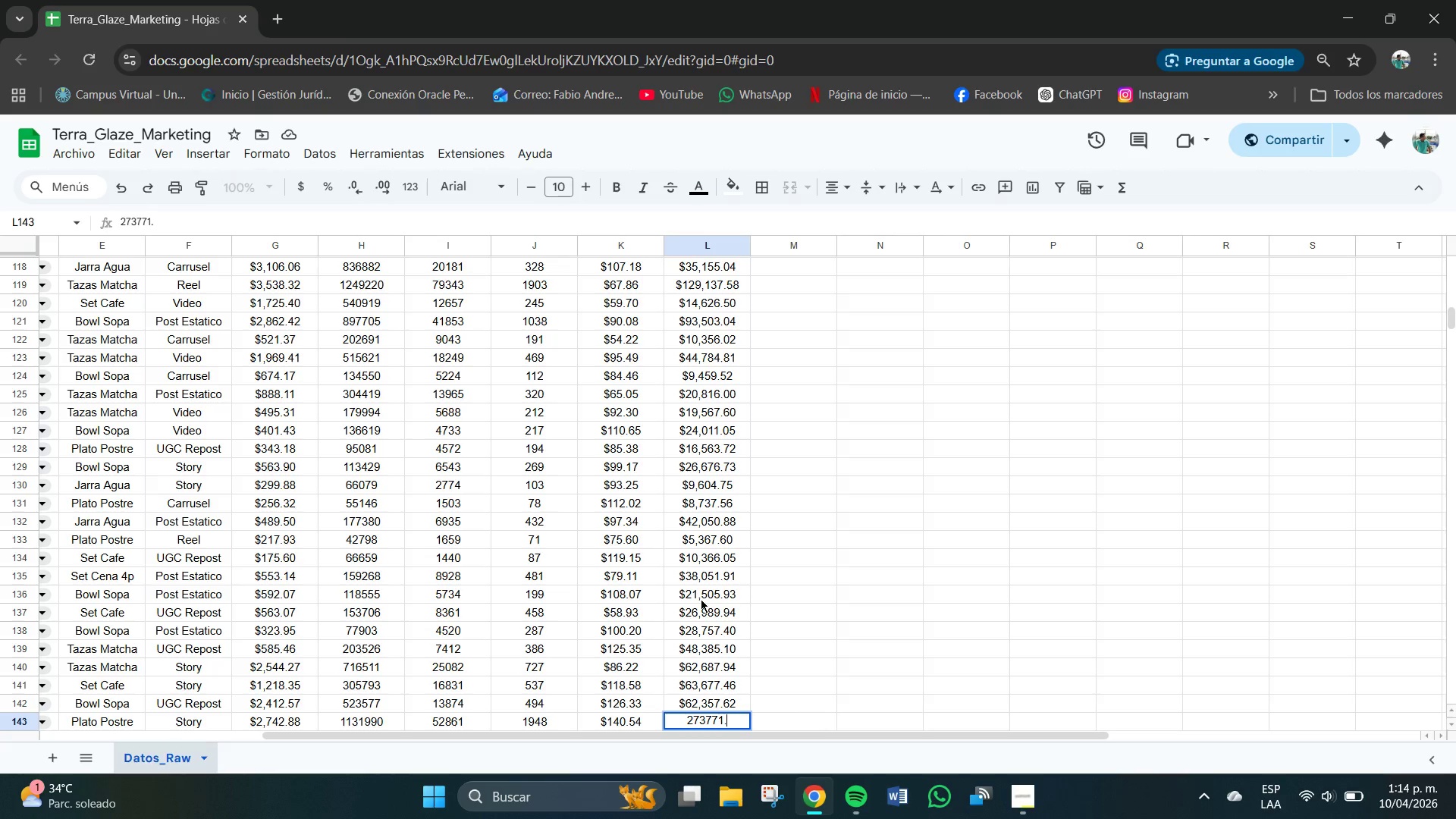 
key(Numpad9)
 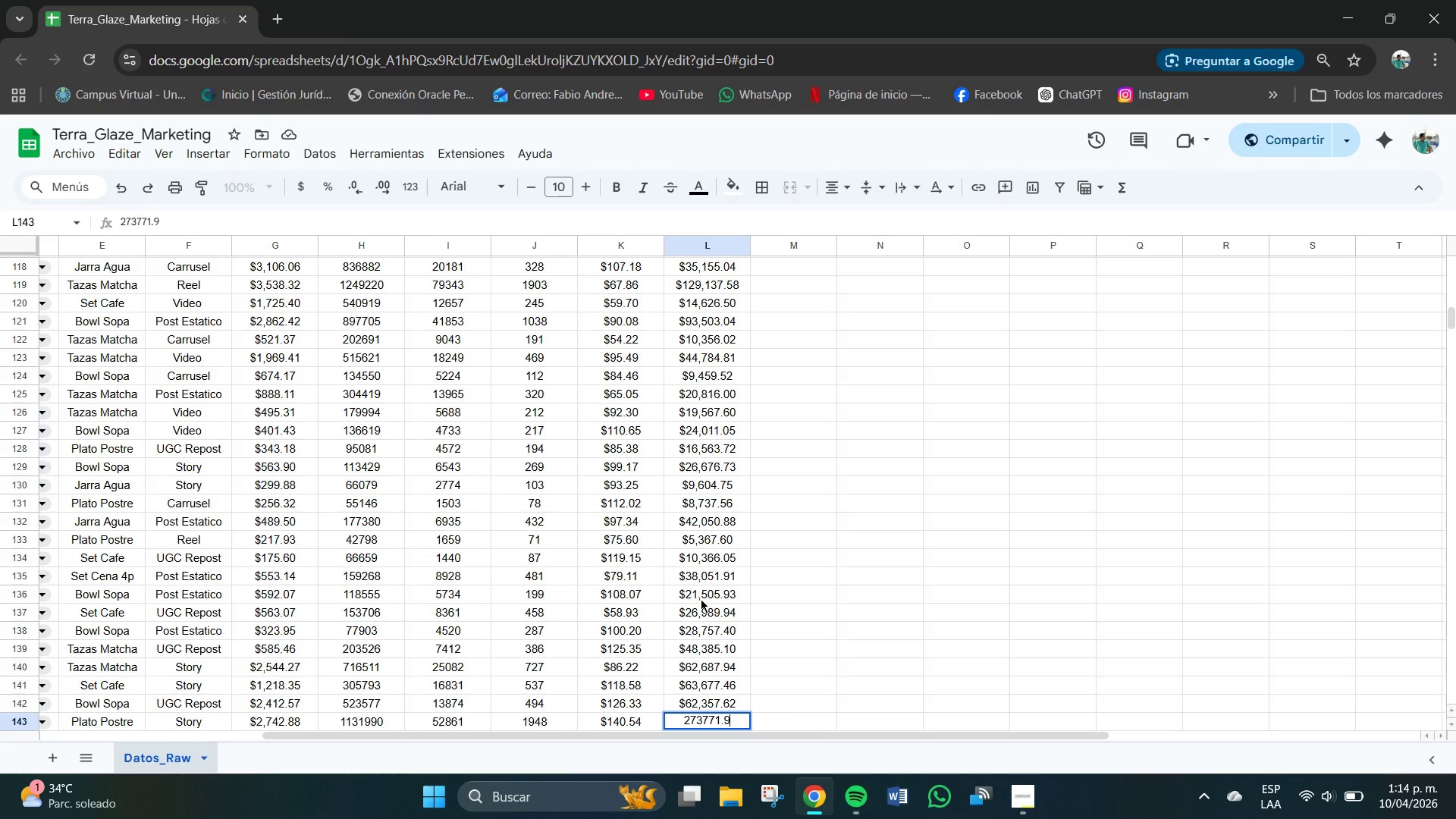 
key(Numpad2)
 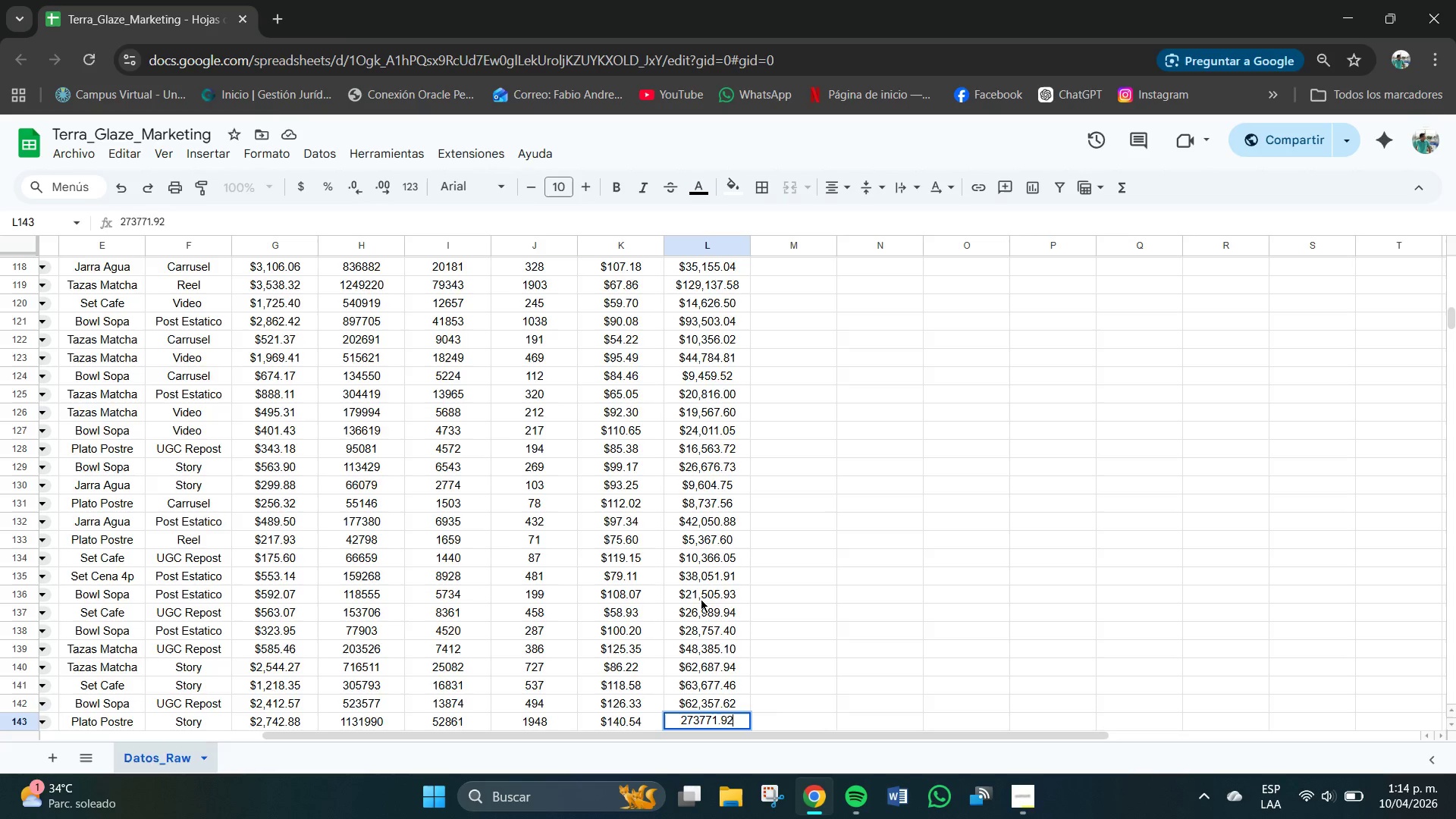 
key(NumpadEnter)
 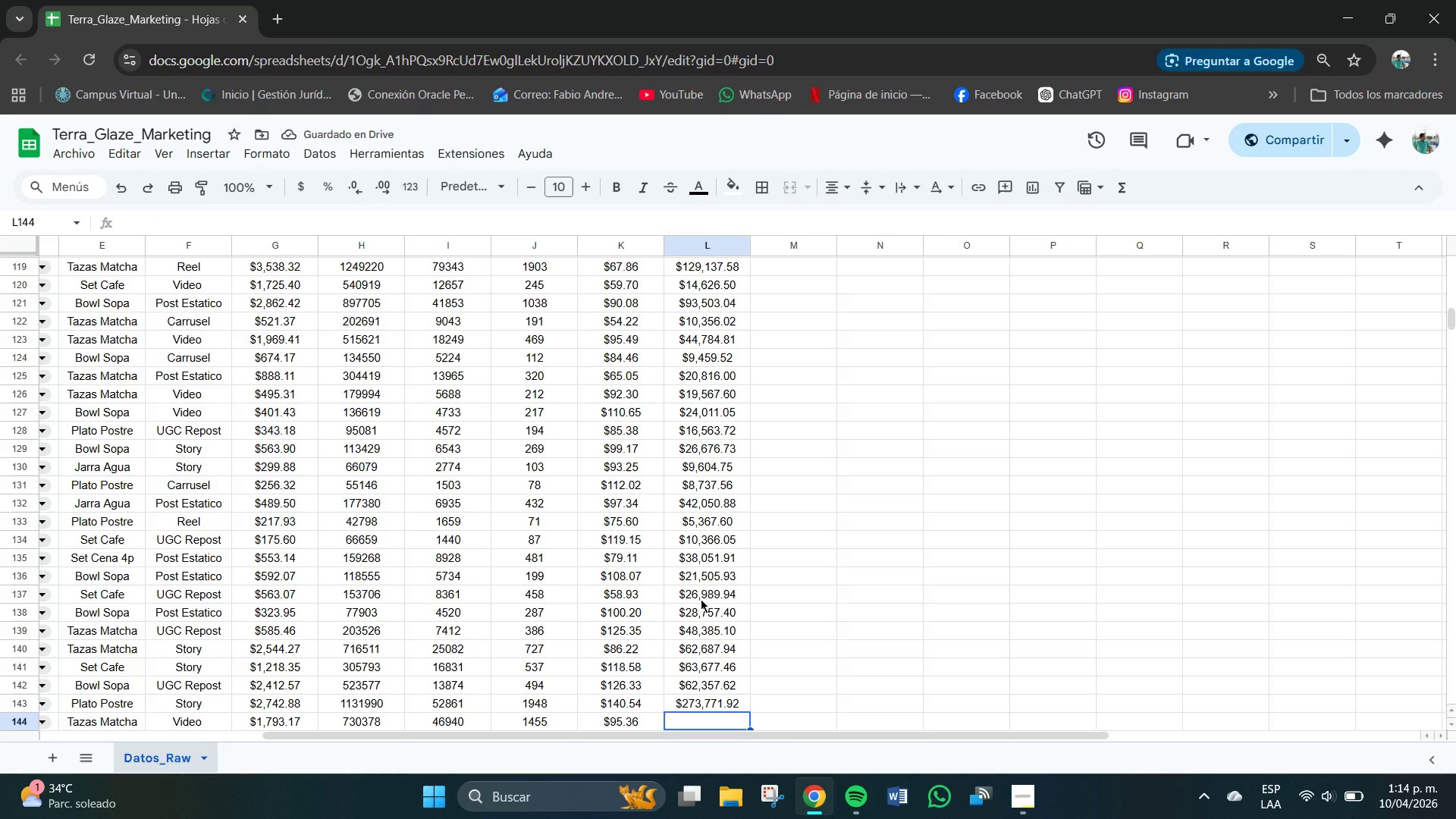 
key(Numpad1)
 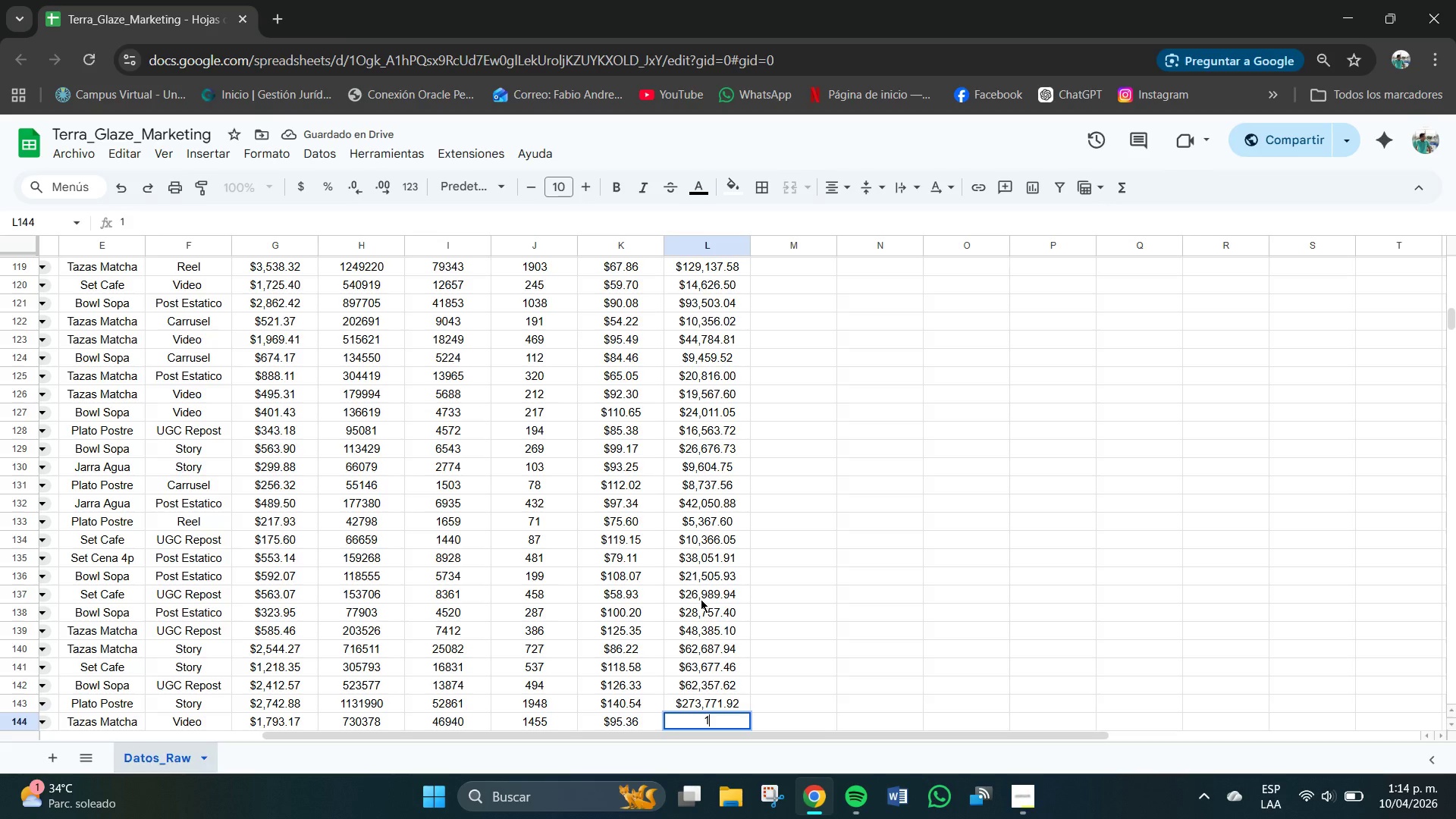 
key(Numpad3)
 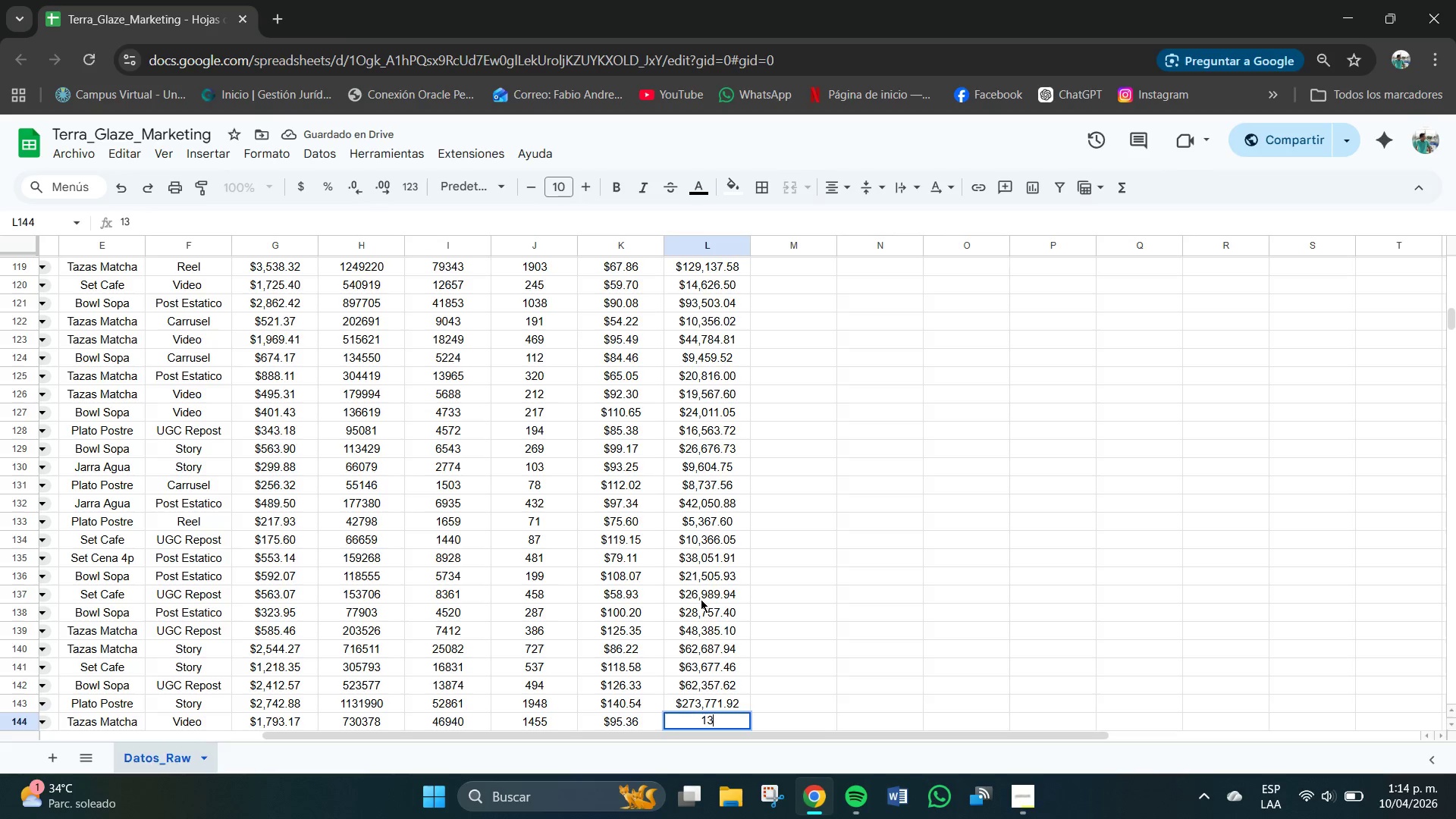 
key(Numpad8)
 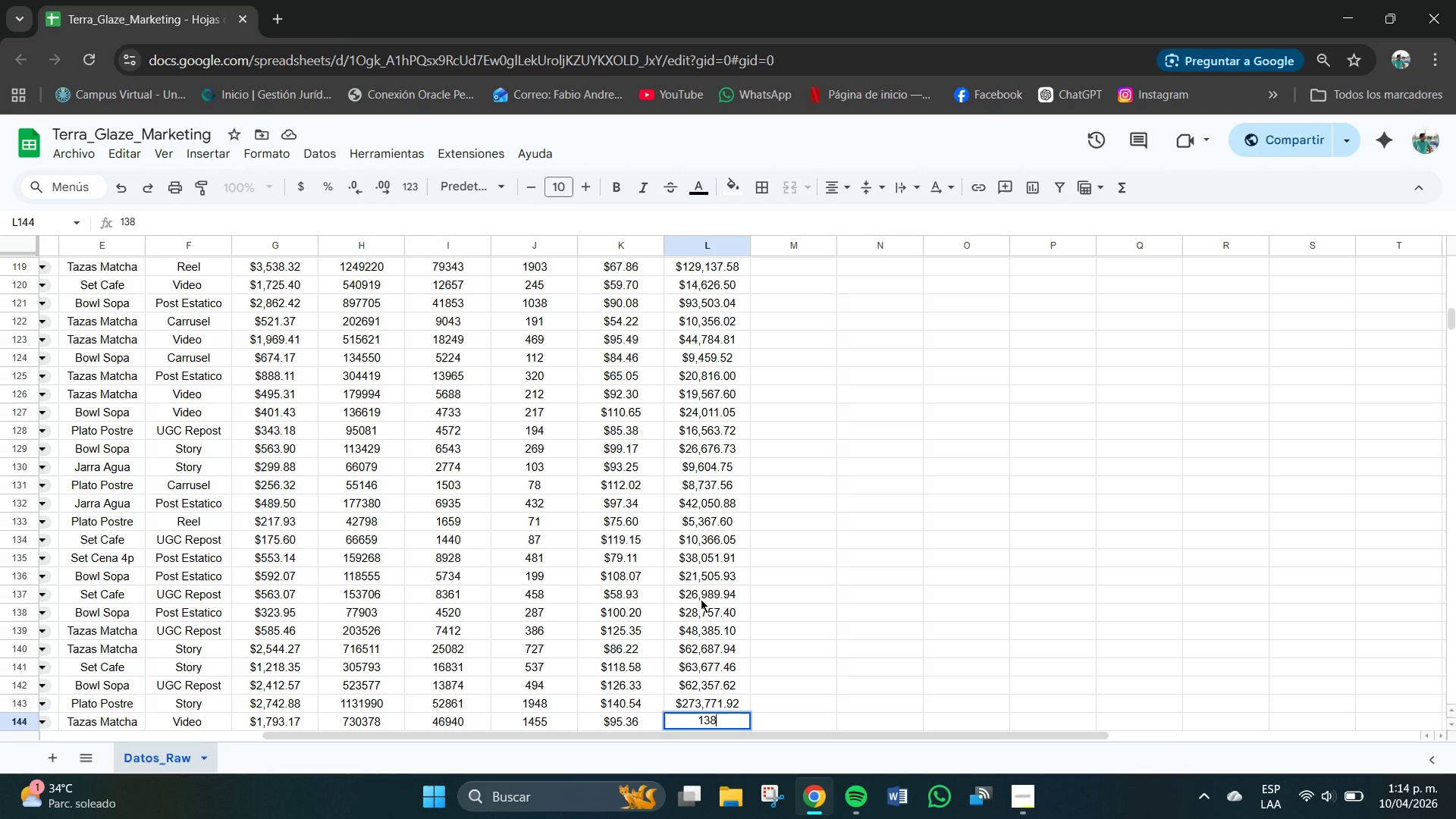 
key(Numpad7)
 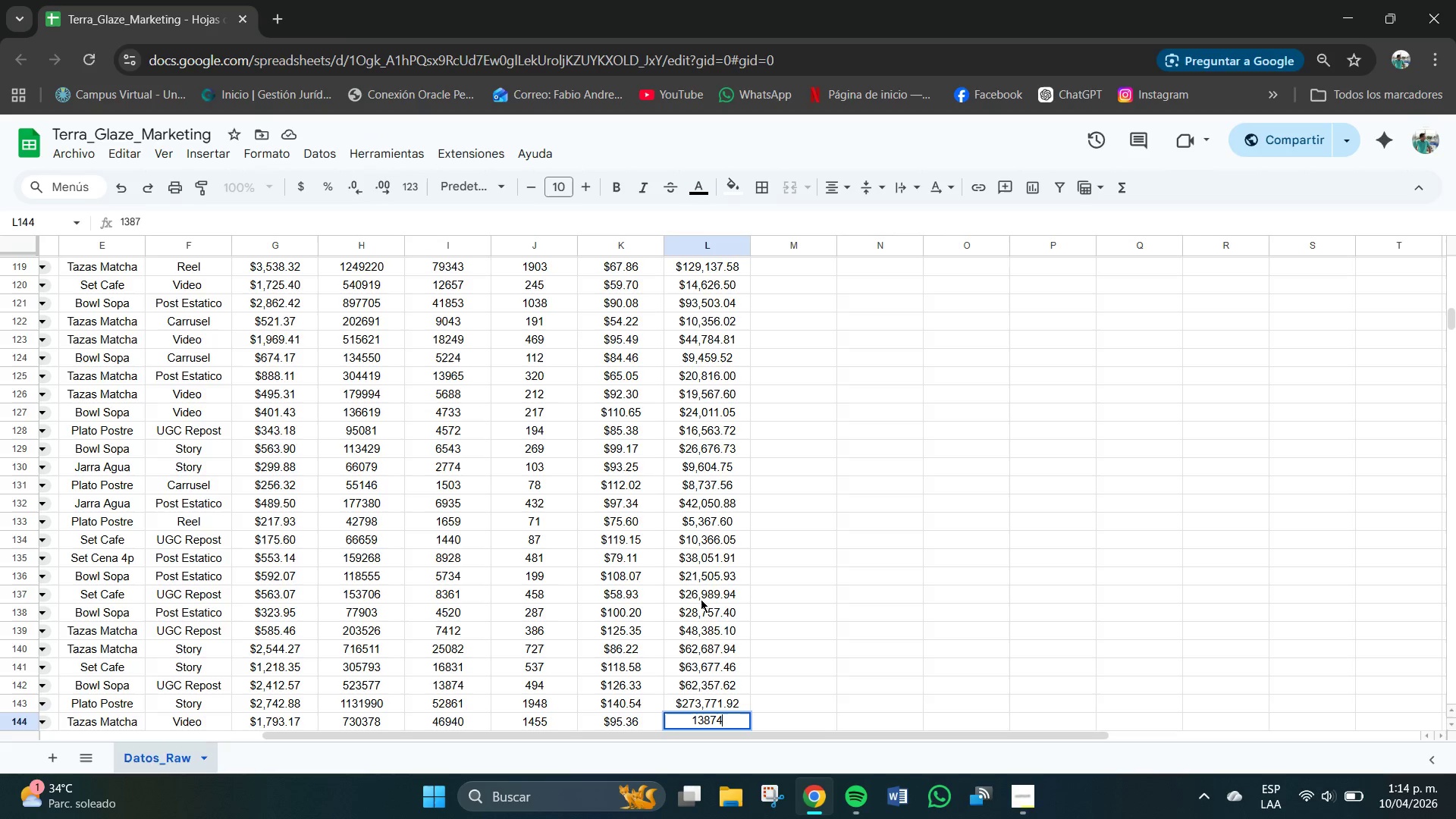 
key(Numpad4)
 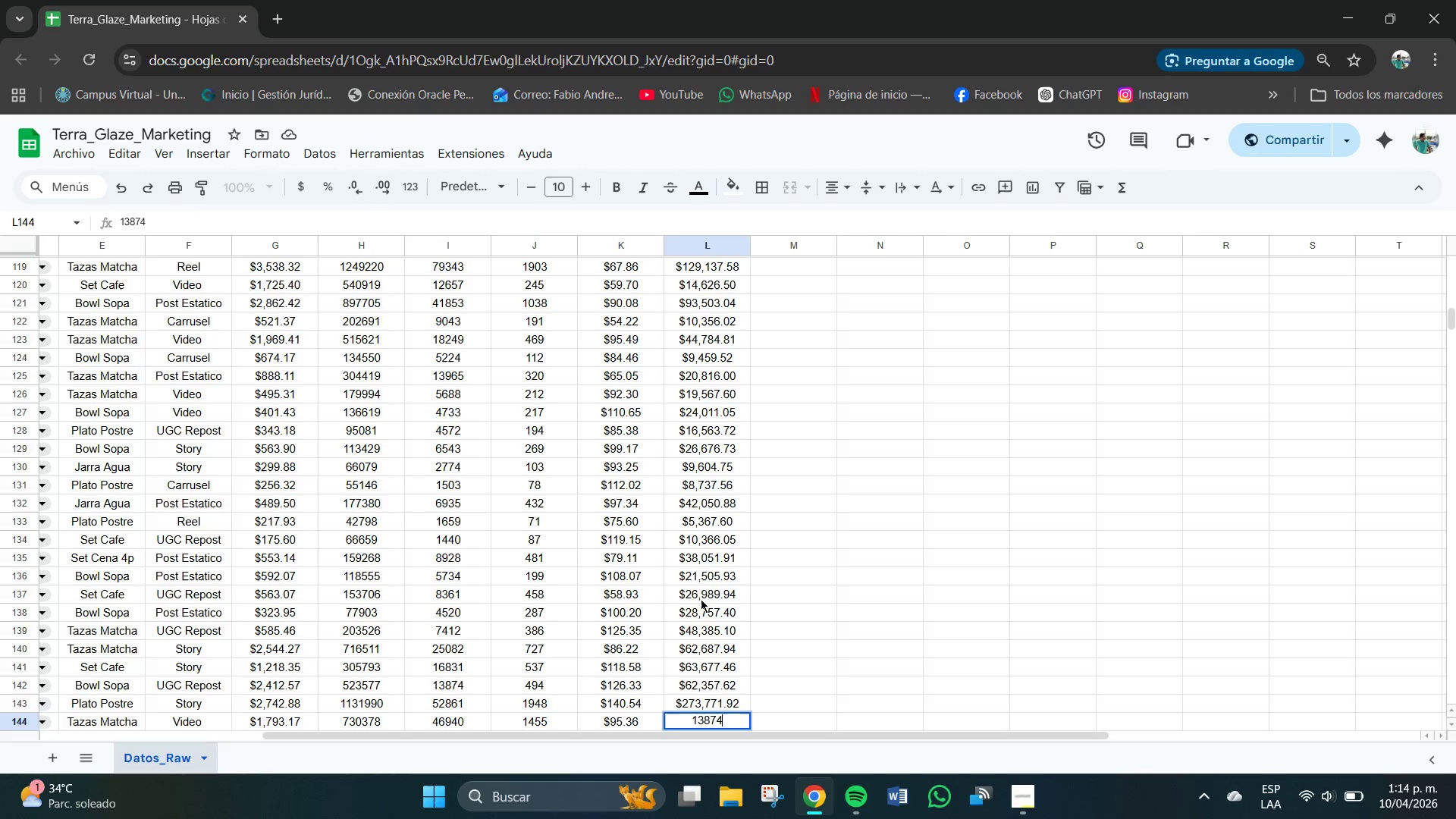 
key(Numpad8)
 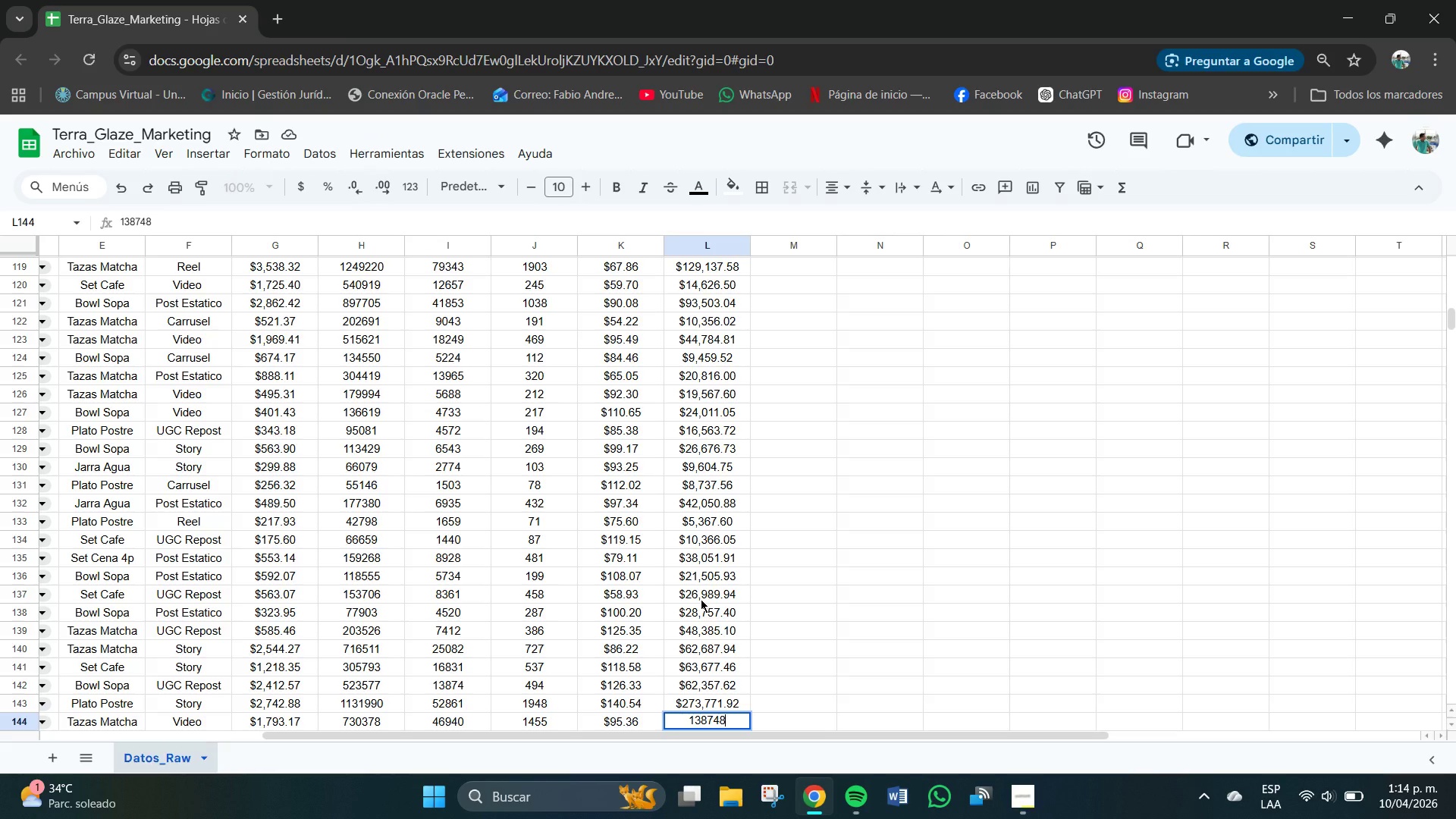 
key(NumpadDecimal)
 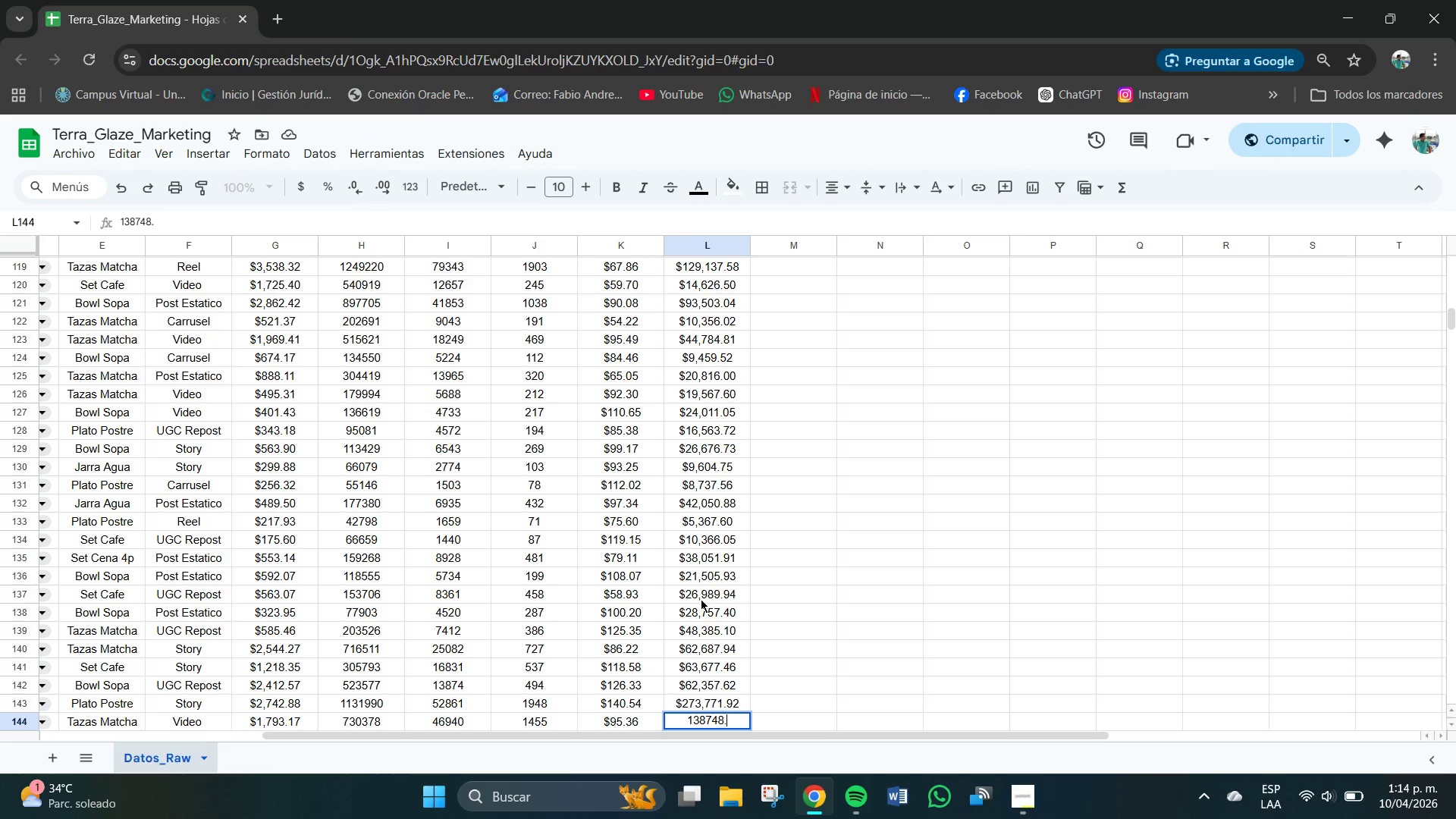 
key(Numpad8)
 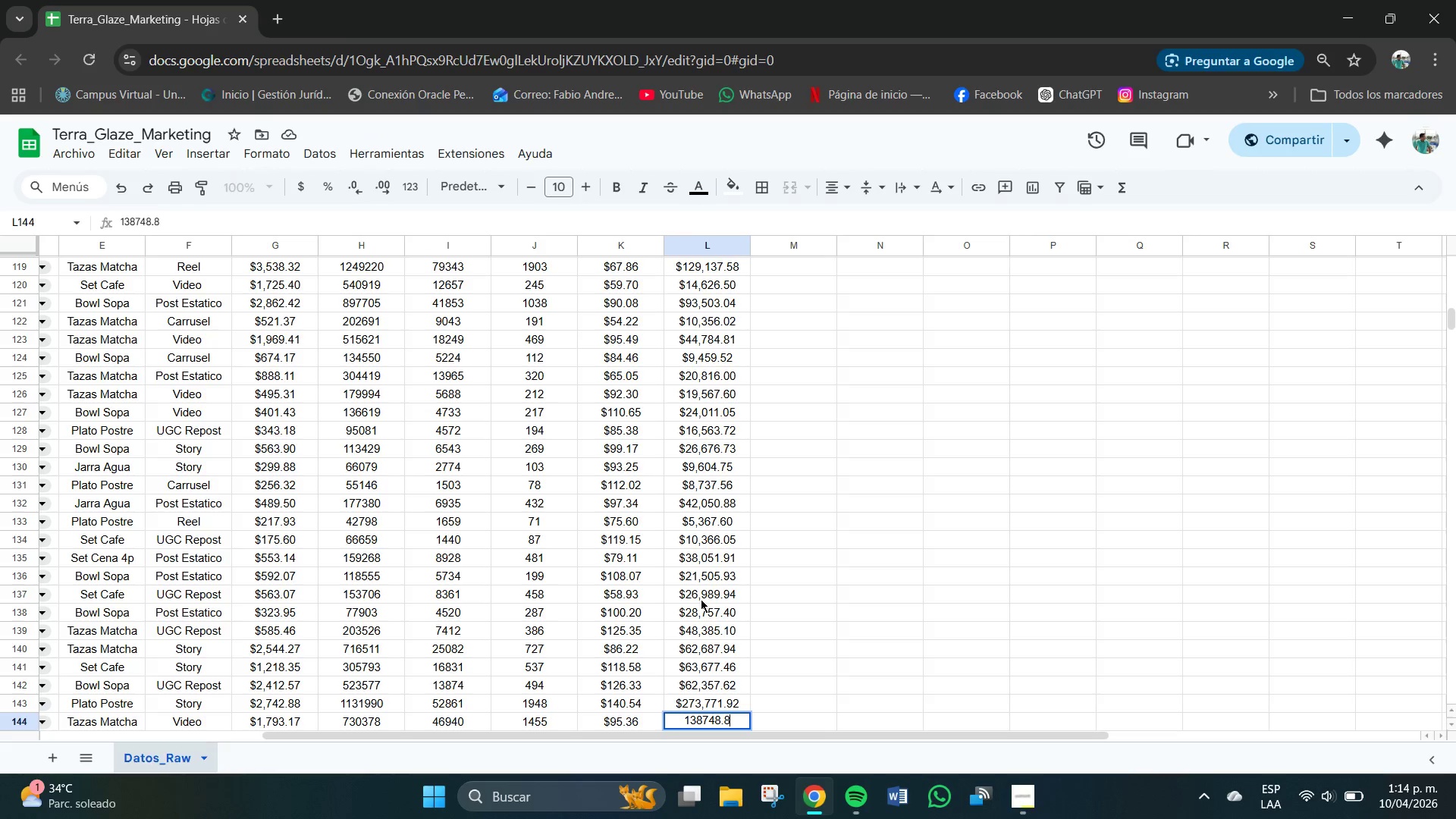 
key(Numpad0)
 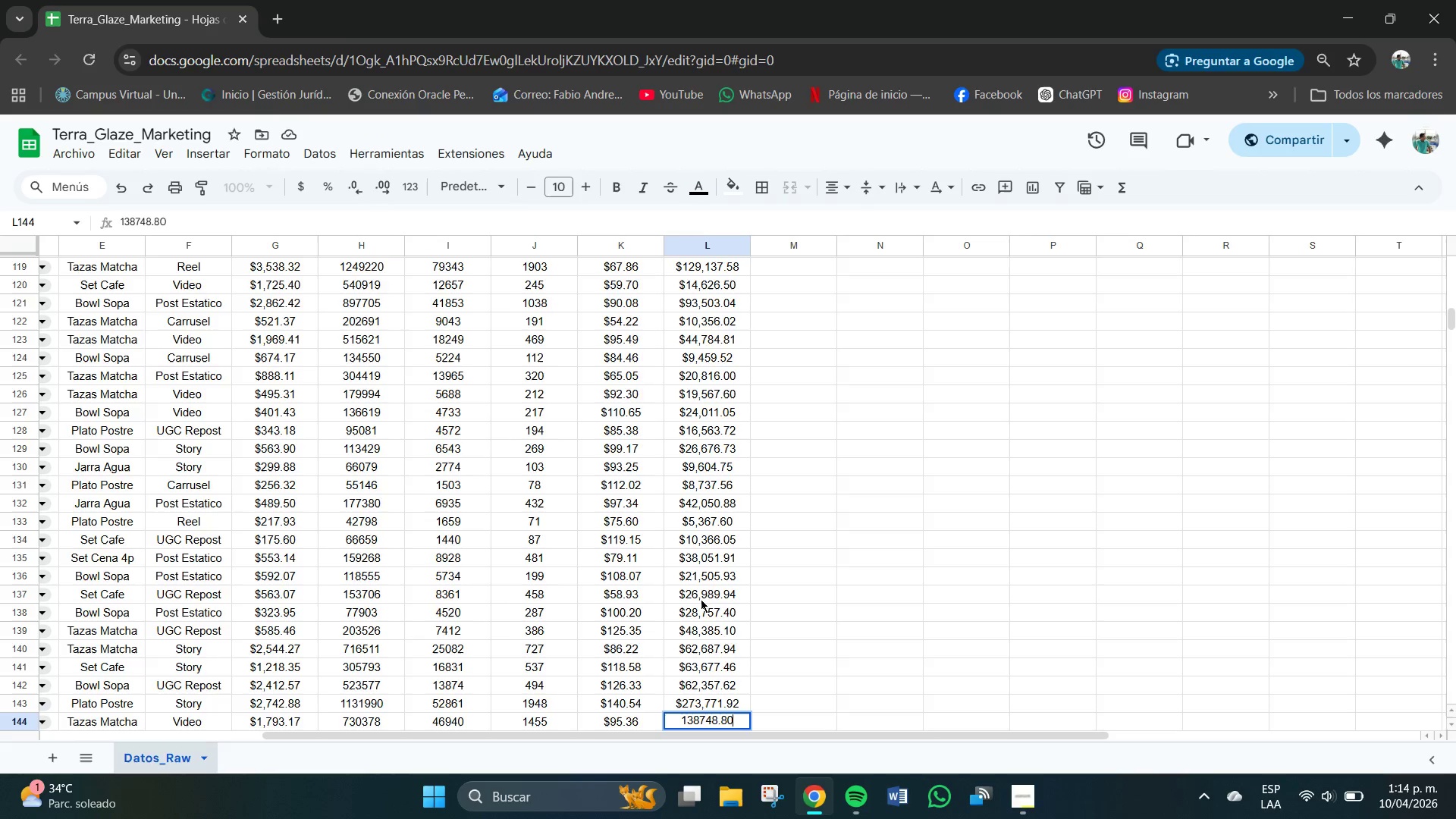 
key(NumpadEnter)
 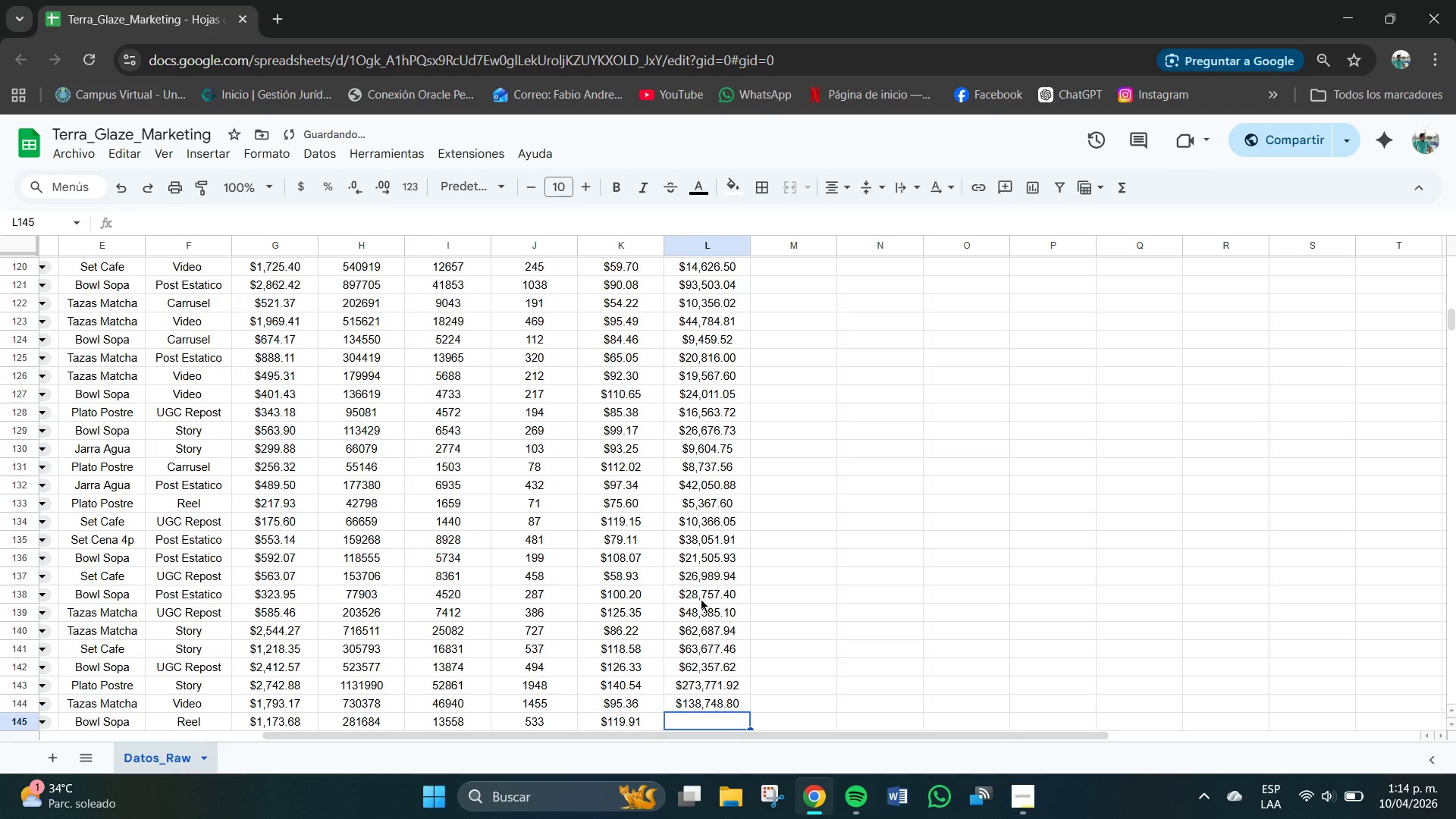 
key(Numpad6)
 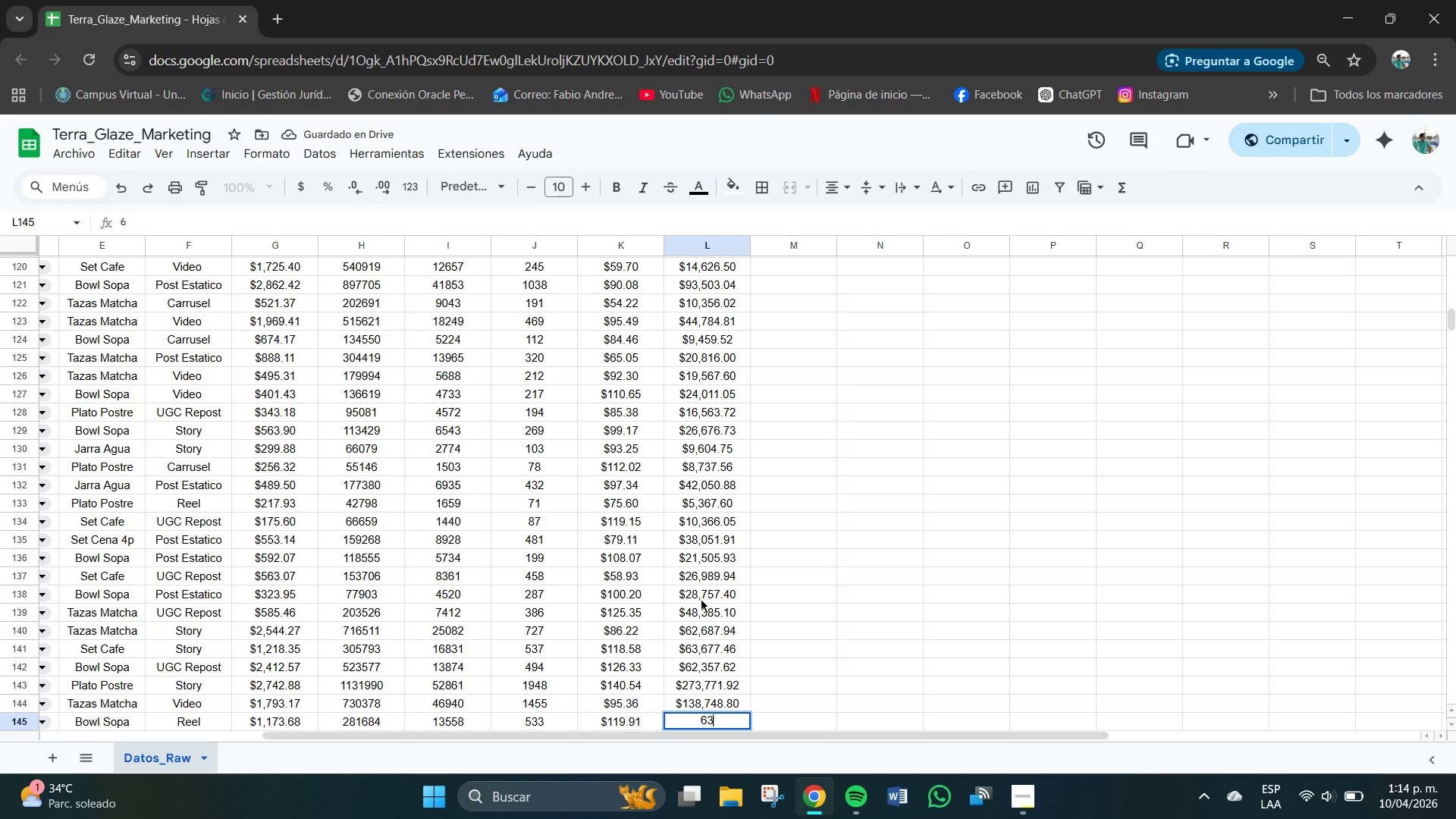 
key(Numpad3)
 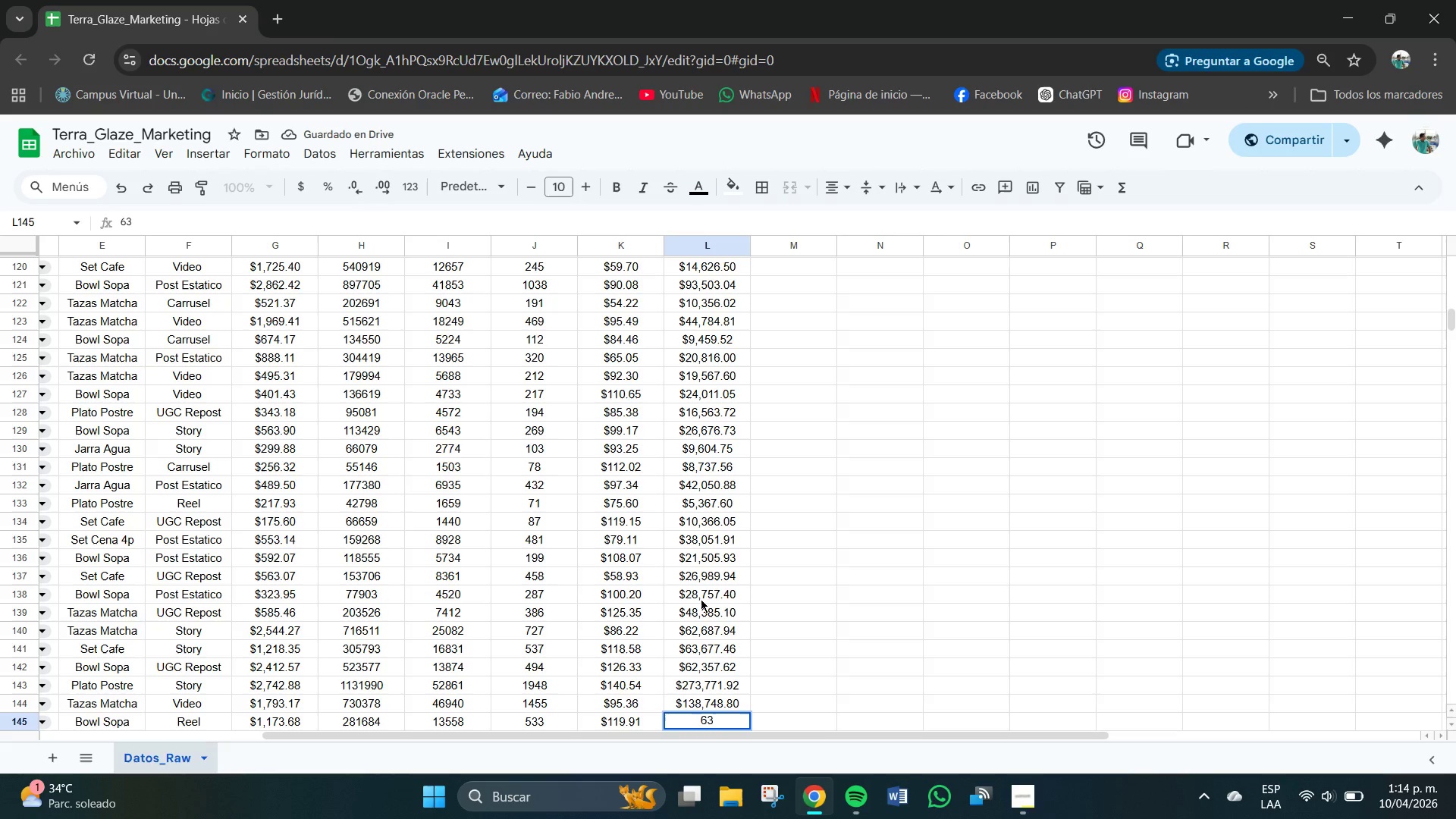 
key(Numpad9)
 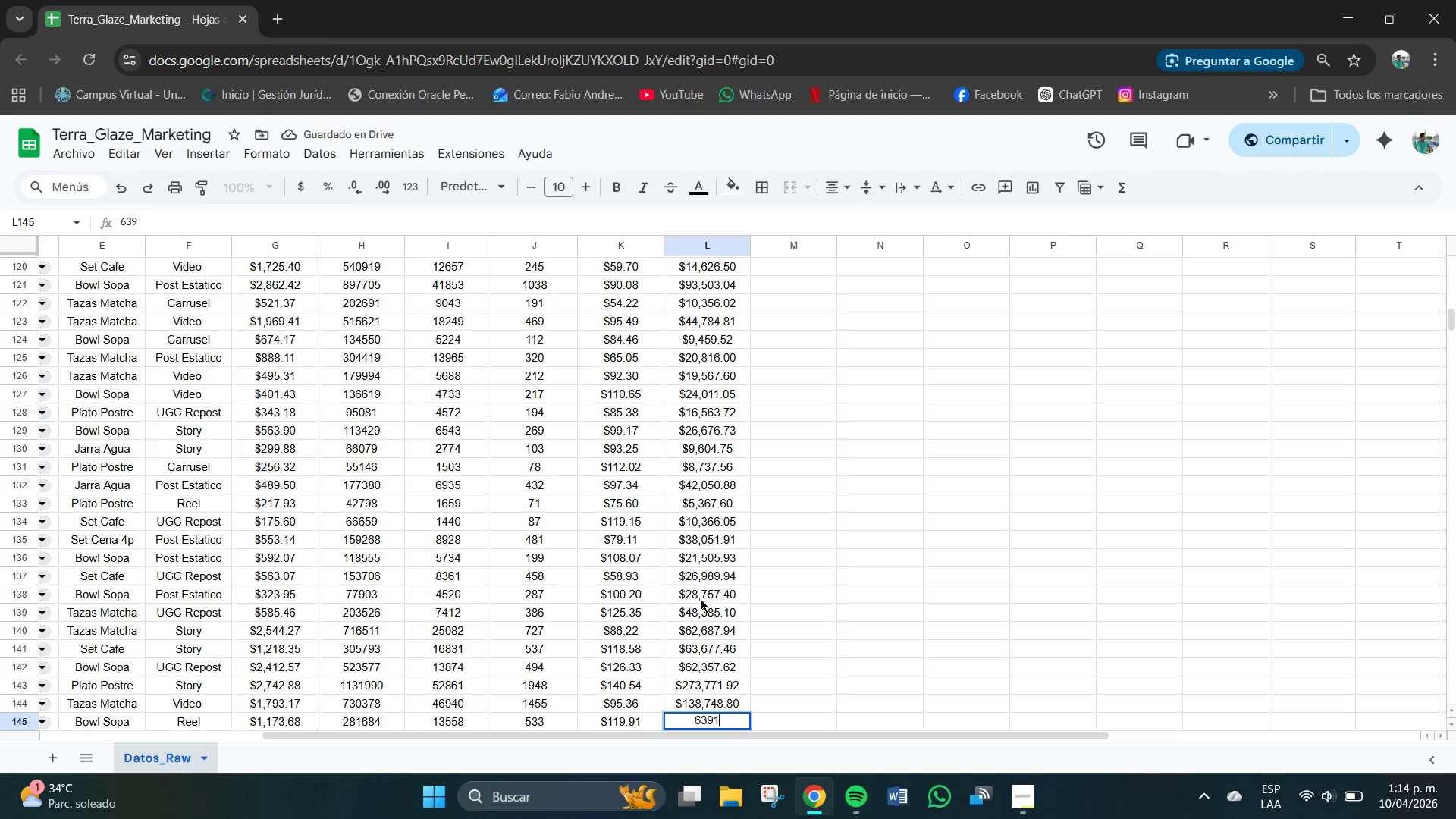 
key(Numpad1)
 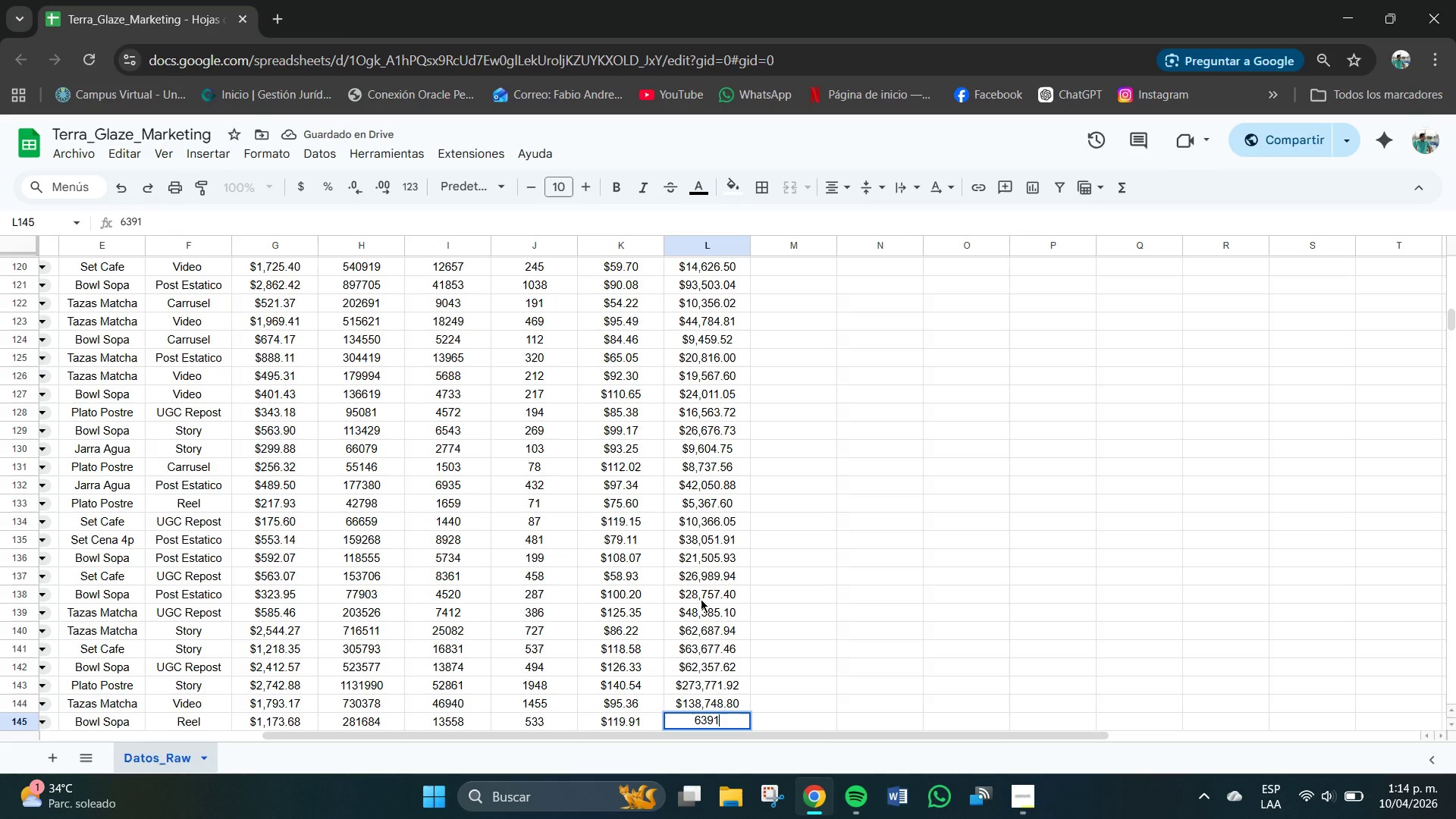 
key(Numpad2)
 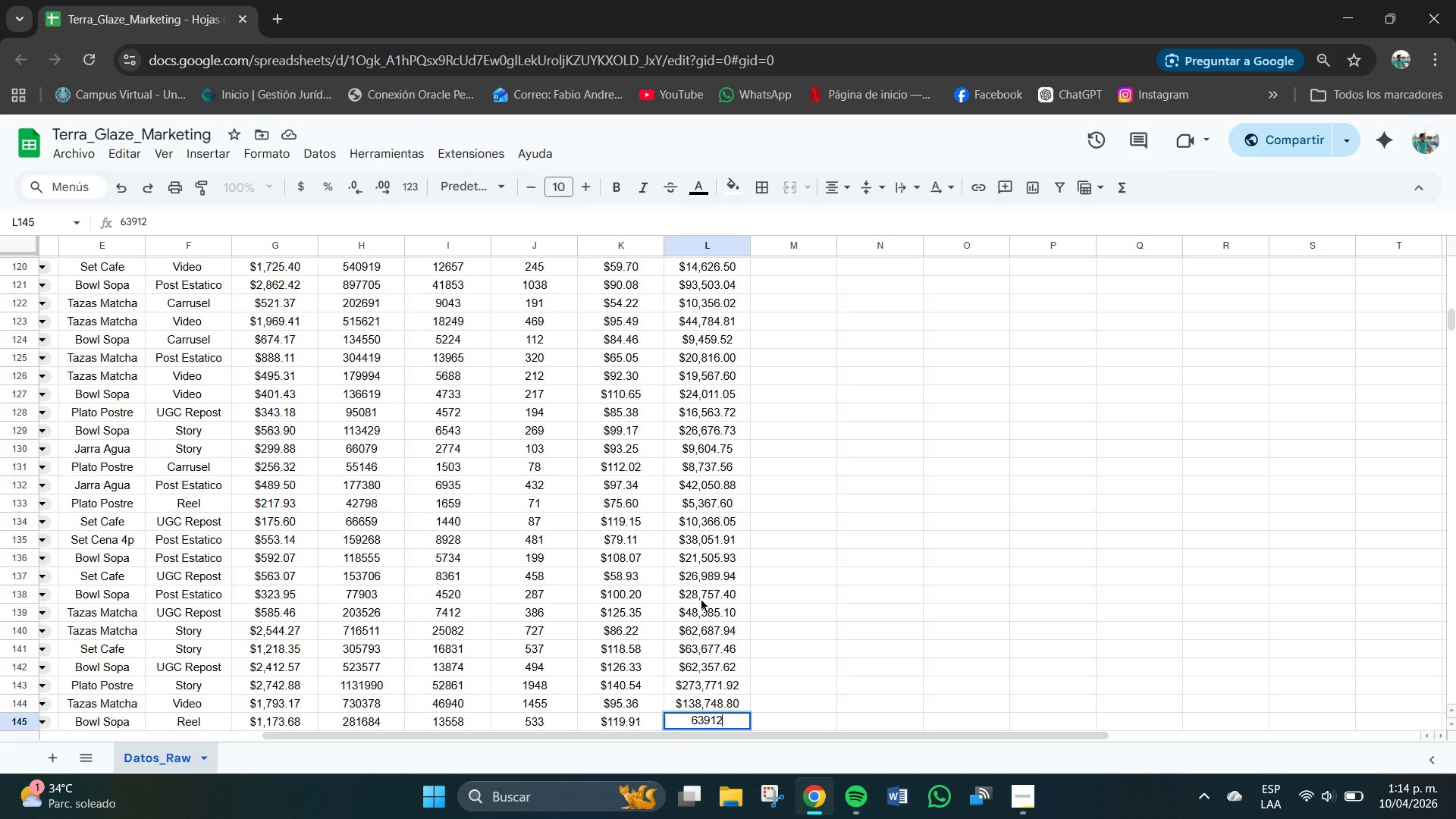 
key(Numpad0)
 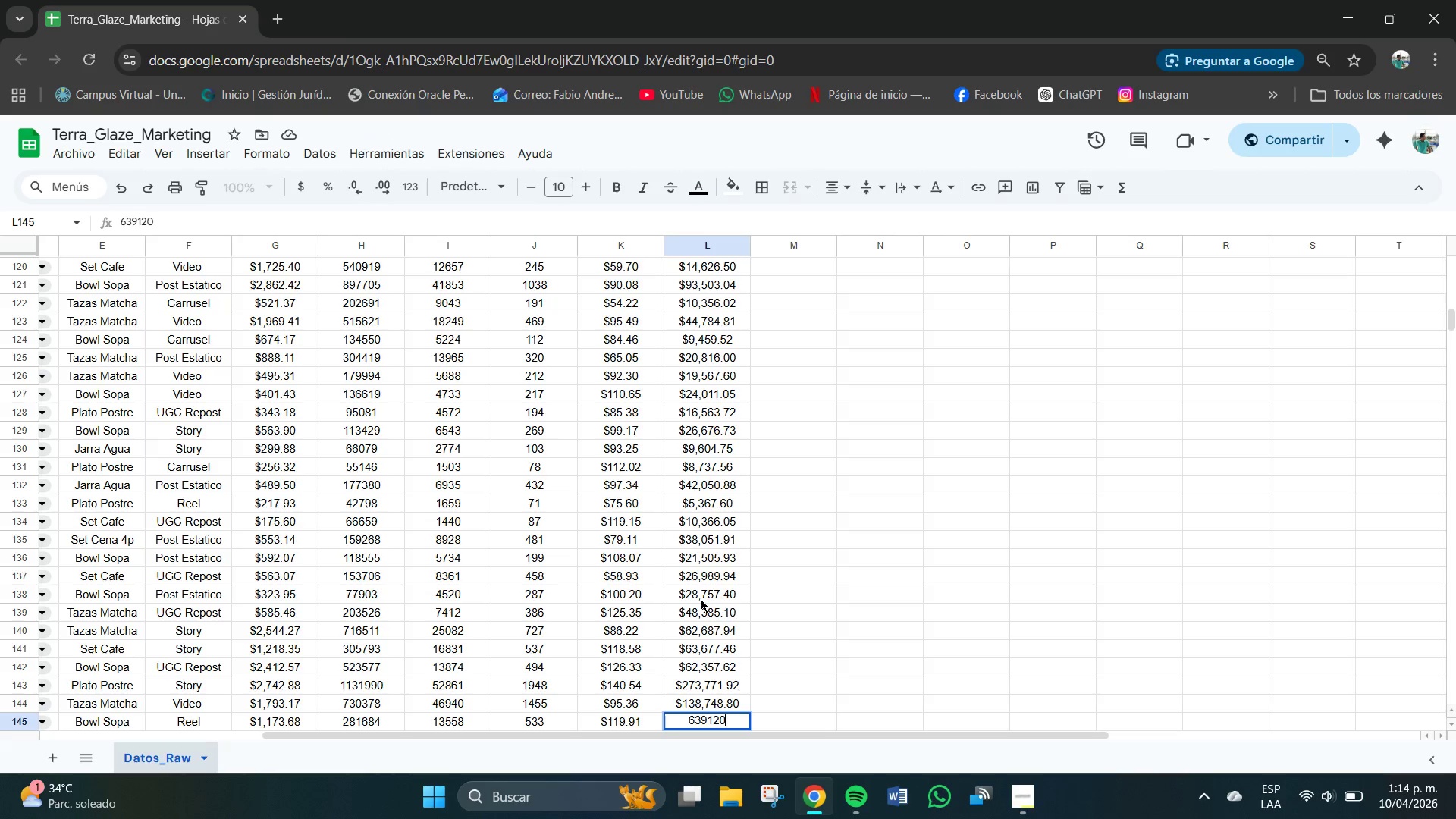 
key(Numpad3)
 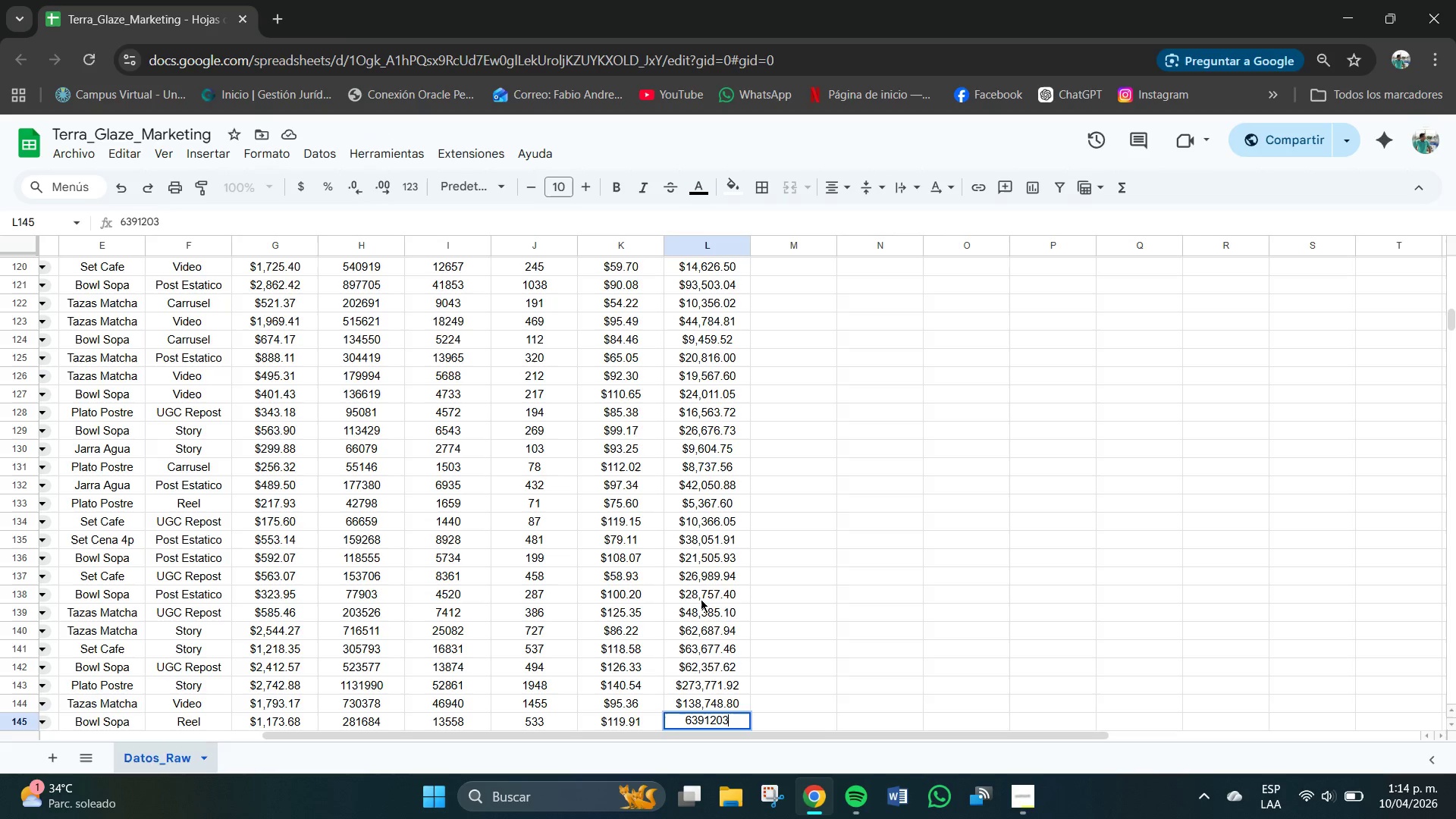 
key(Backspace)
 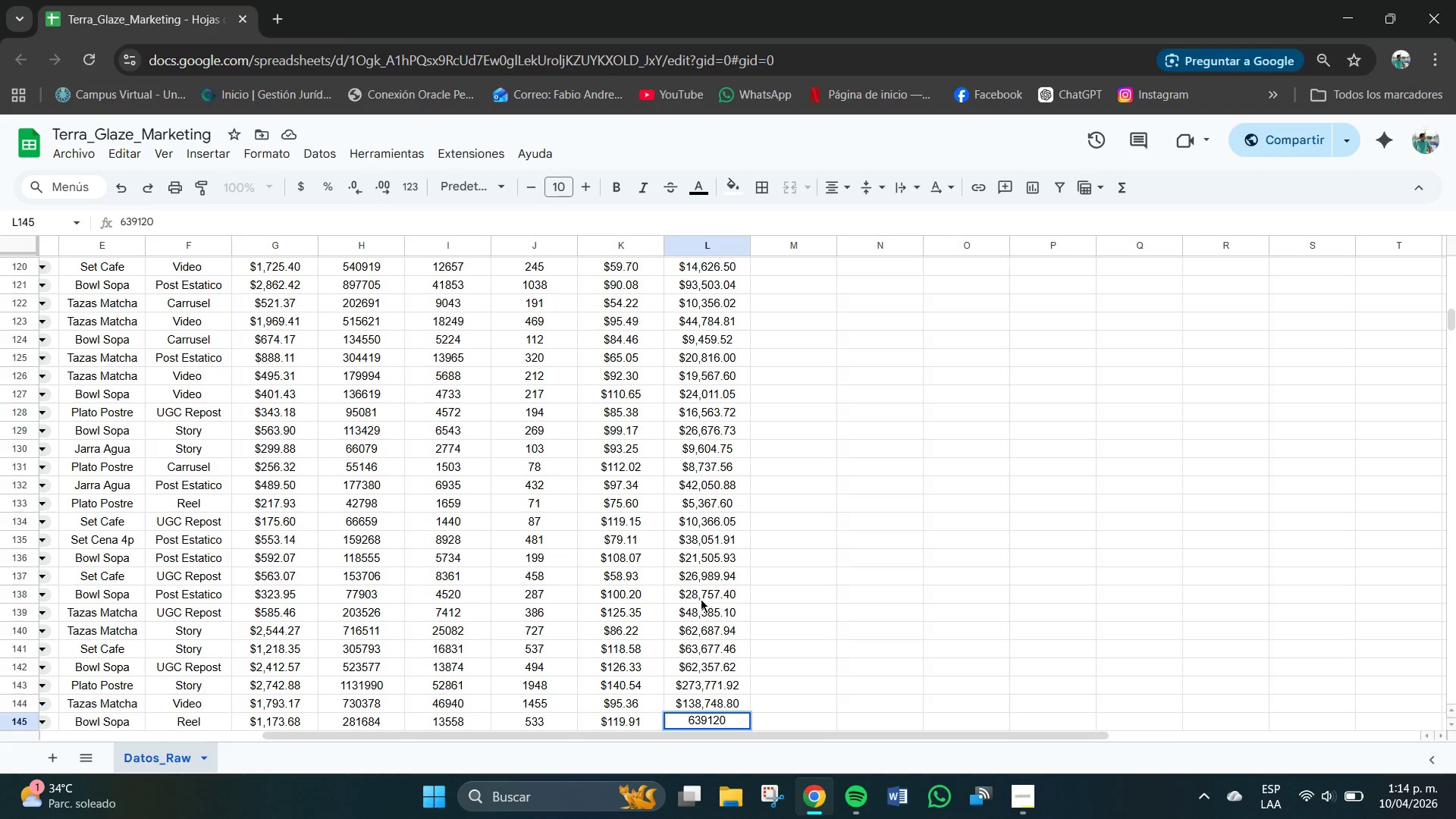 
key(Backspace)
 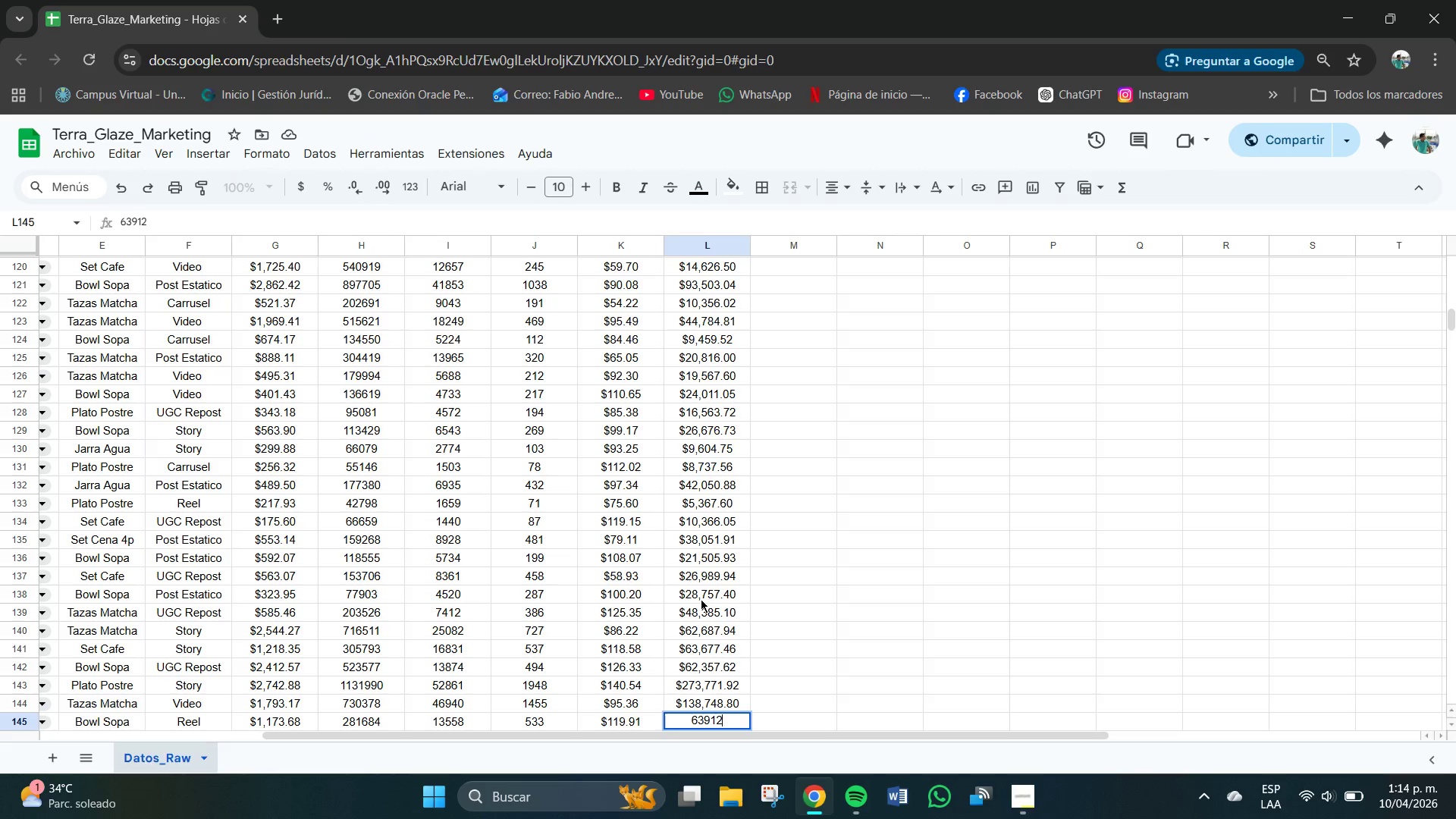 
key(NumpadDecimal)
 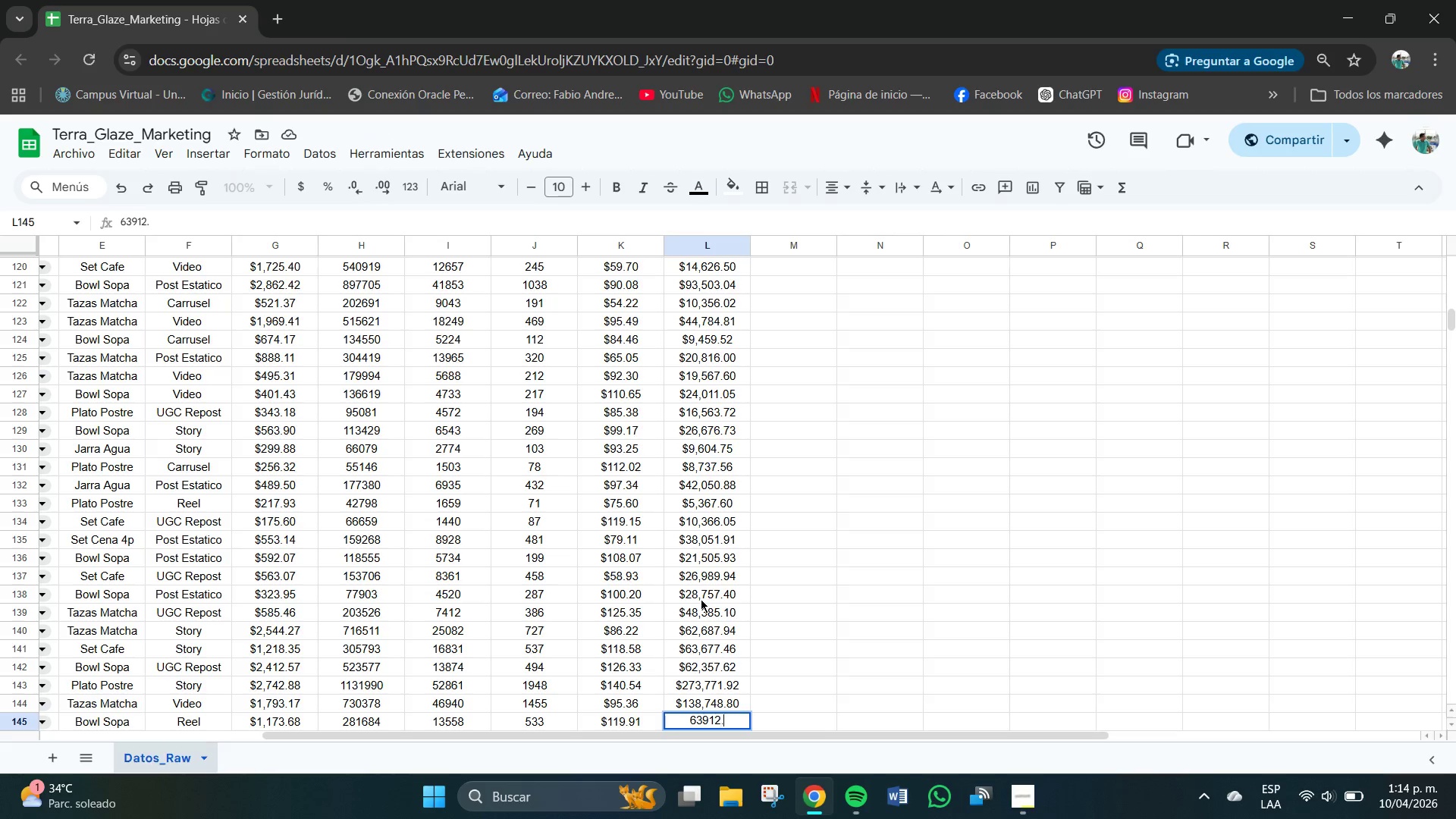 
key(Numpad0)
 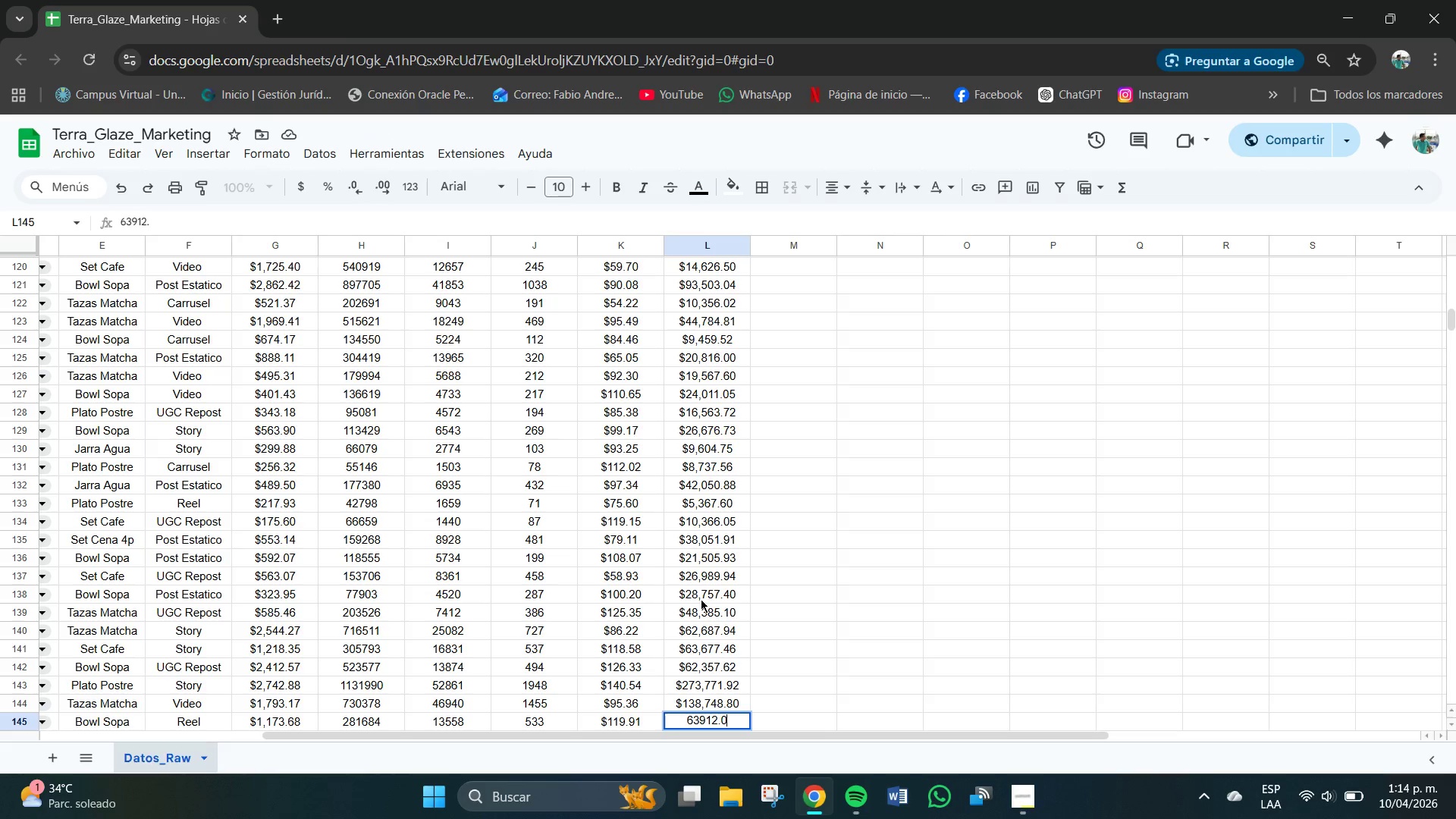 
key(Numpad3)
 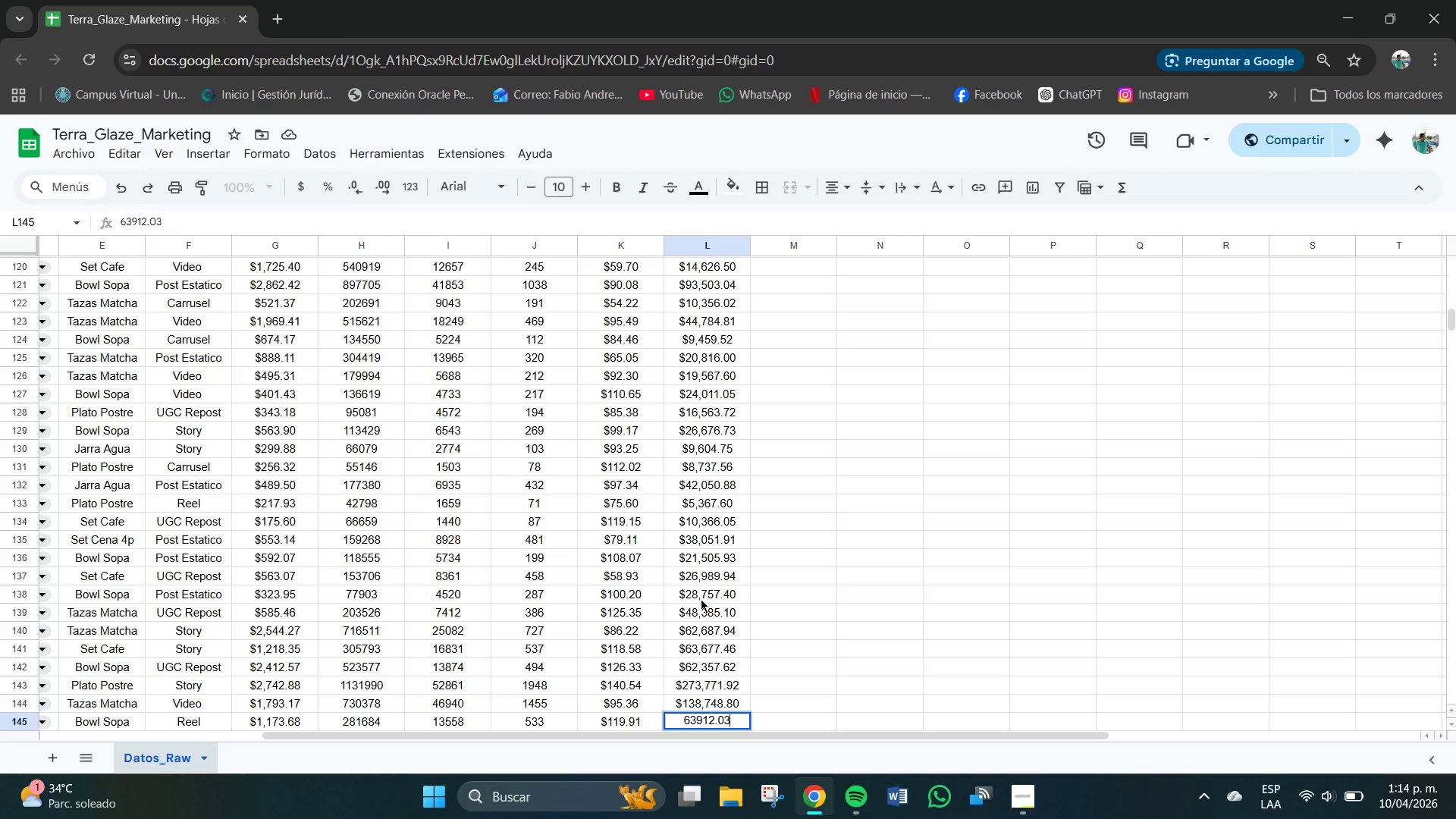 
key(NumpadEnter)
 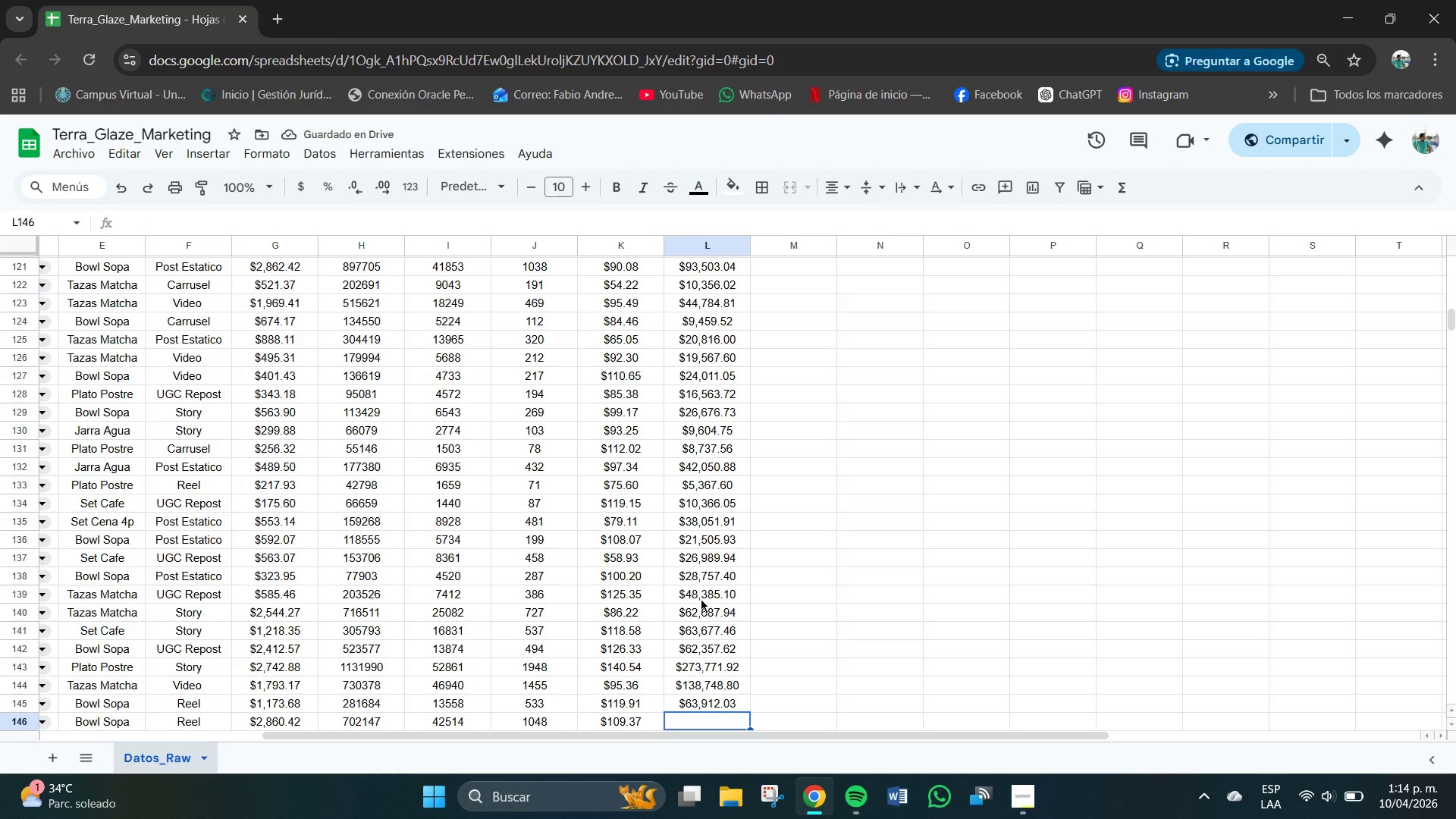 
key(Numpad1)
 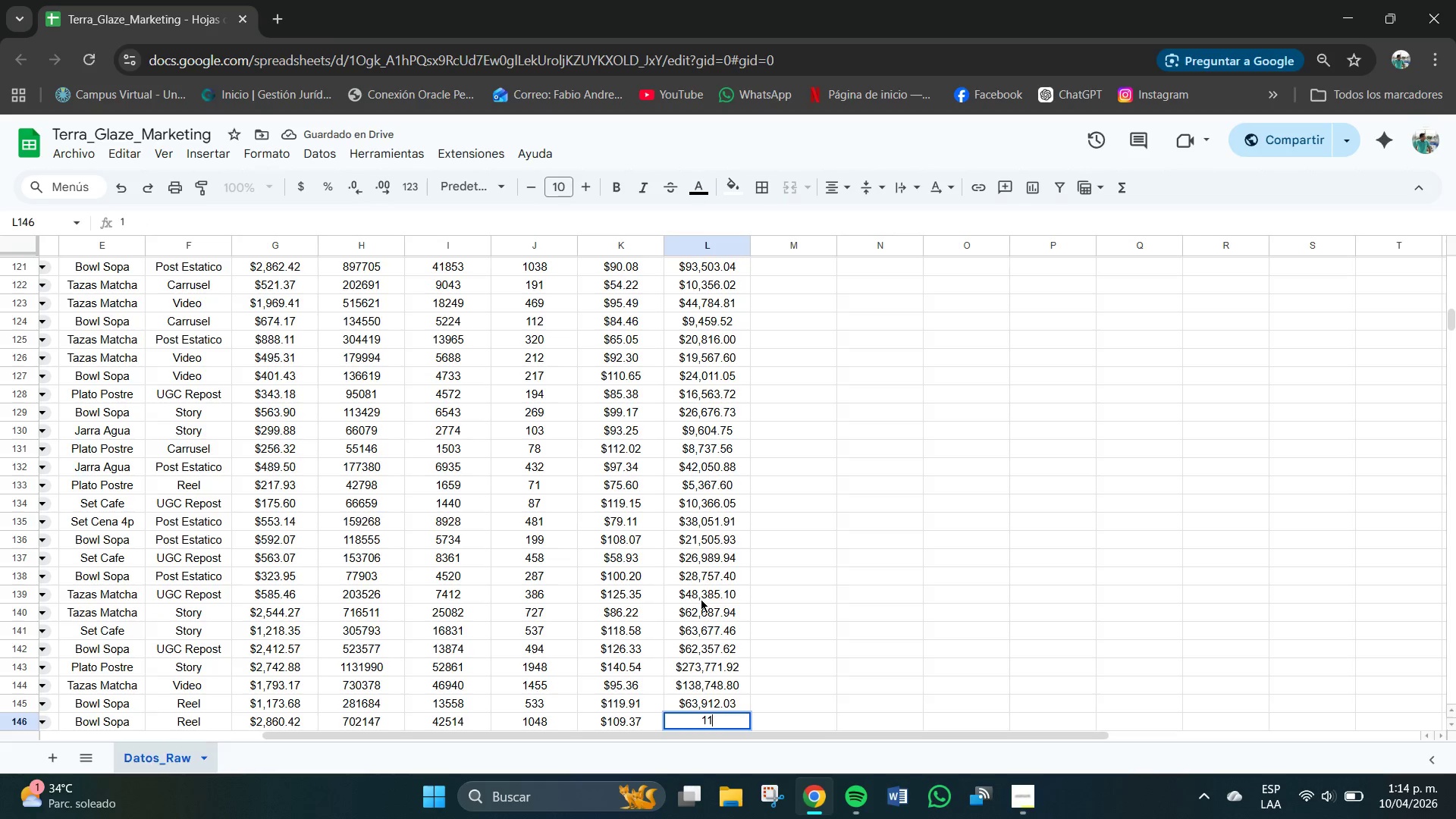 
key(Numpad1)
 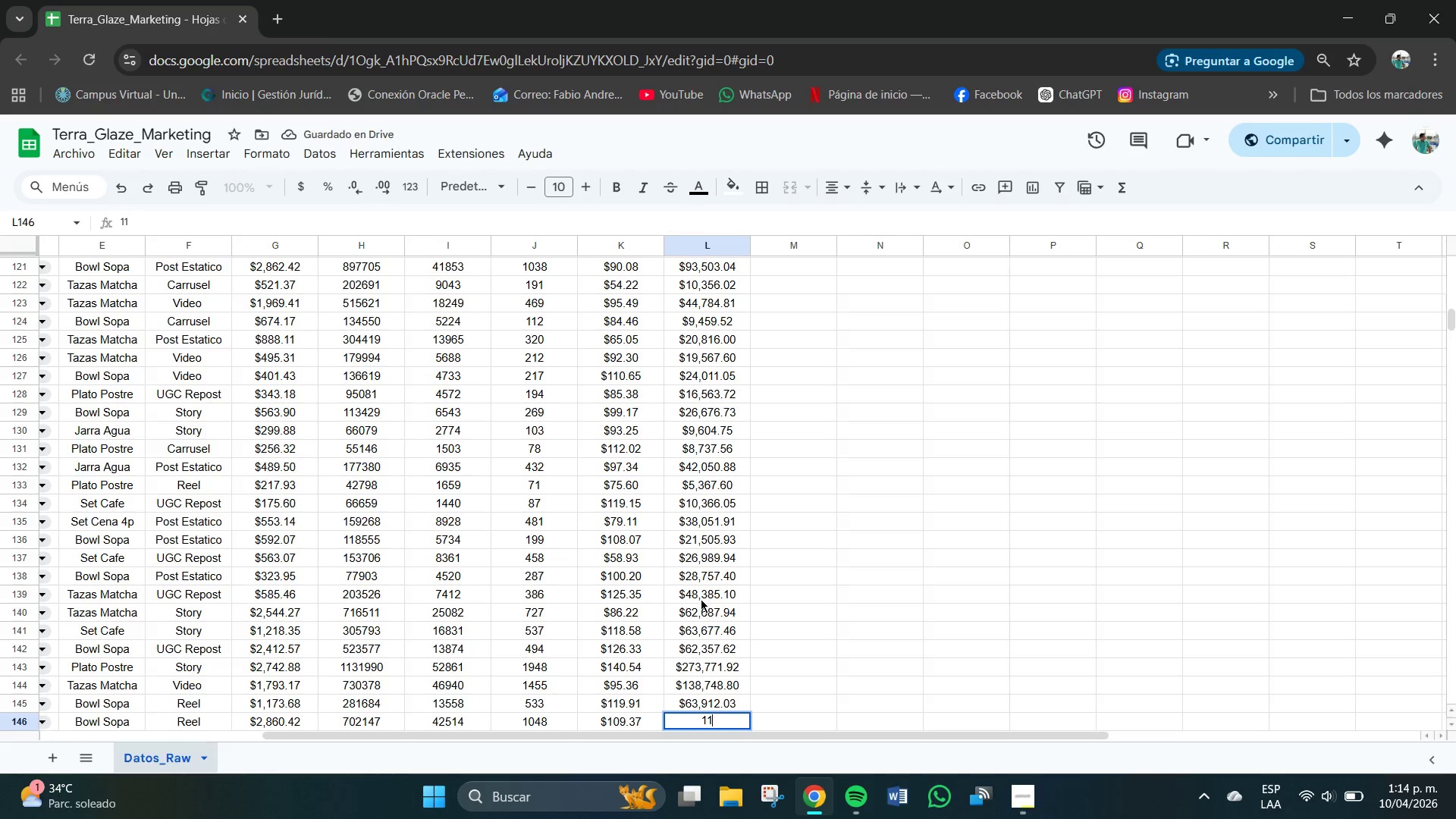 
key(Numpad4)
 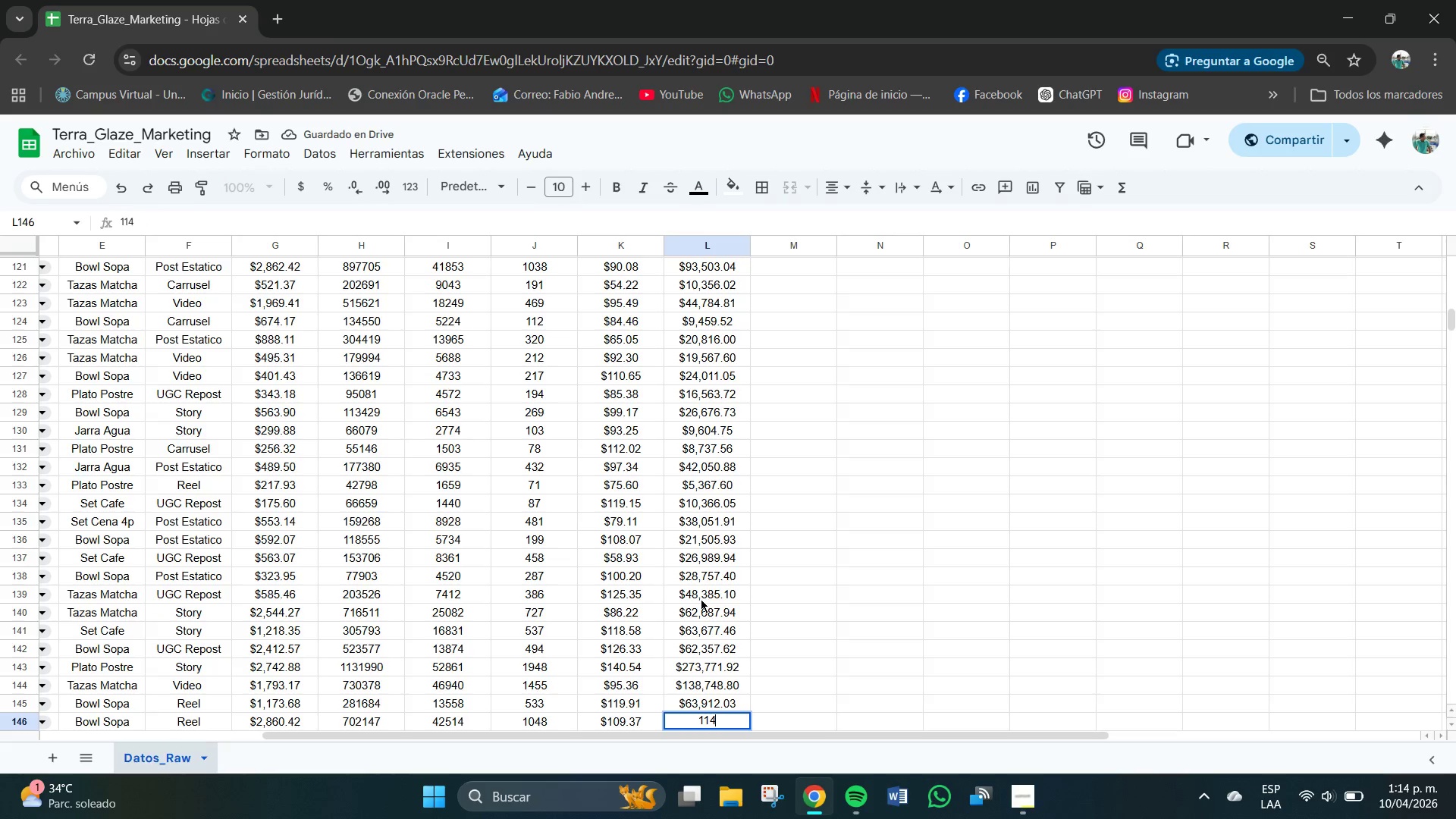 
key(Numpad6)
 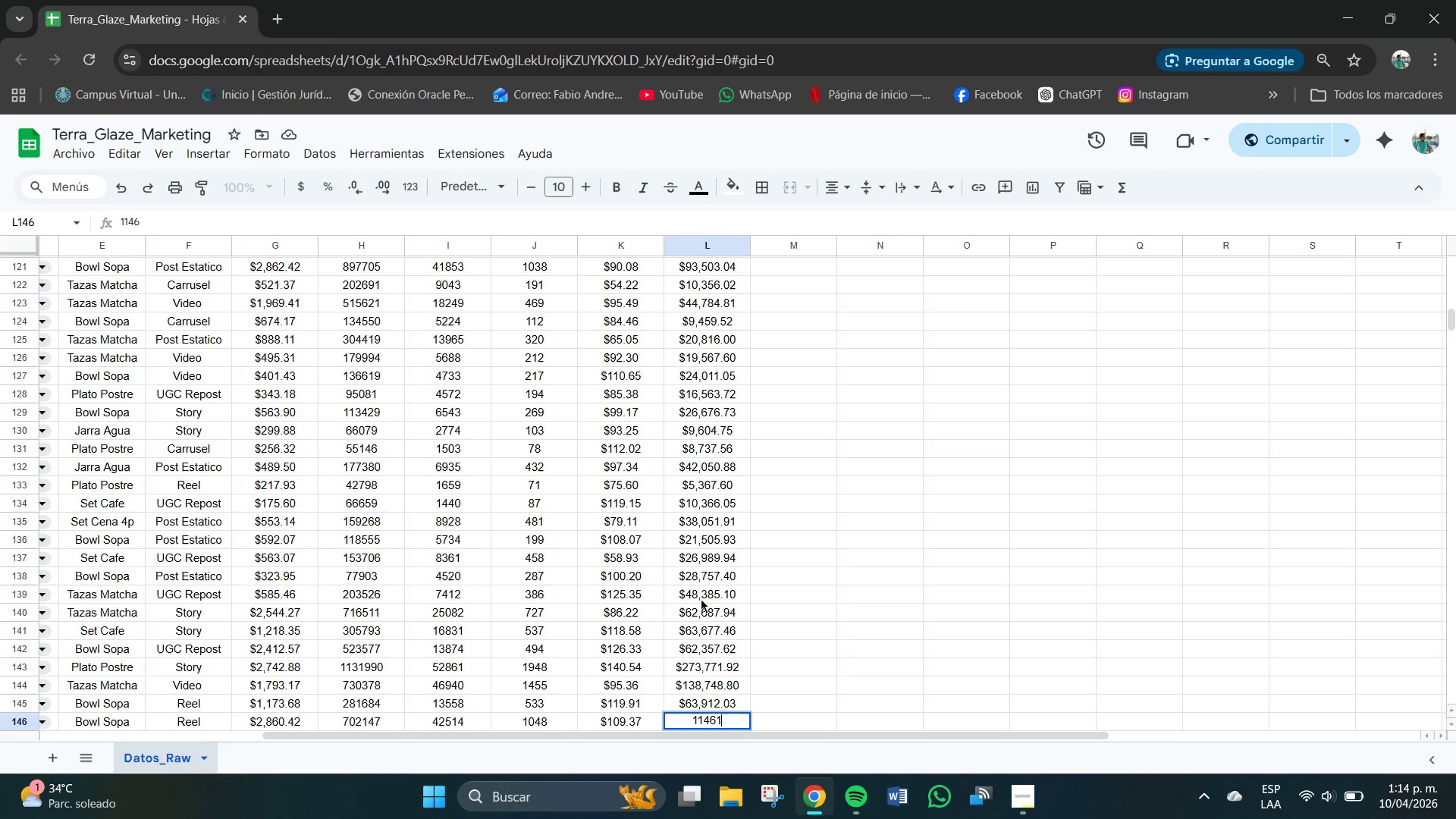 
key(Numpad1)
 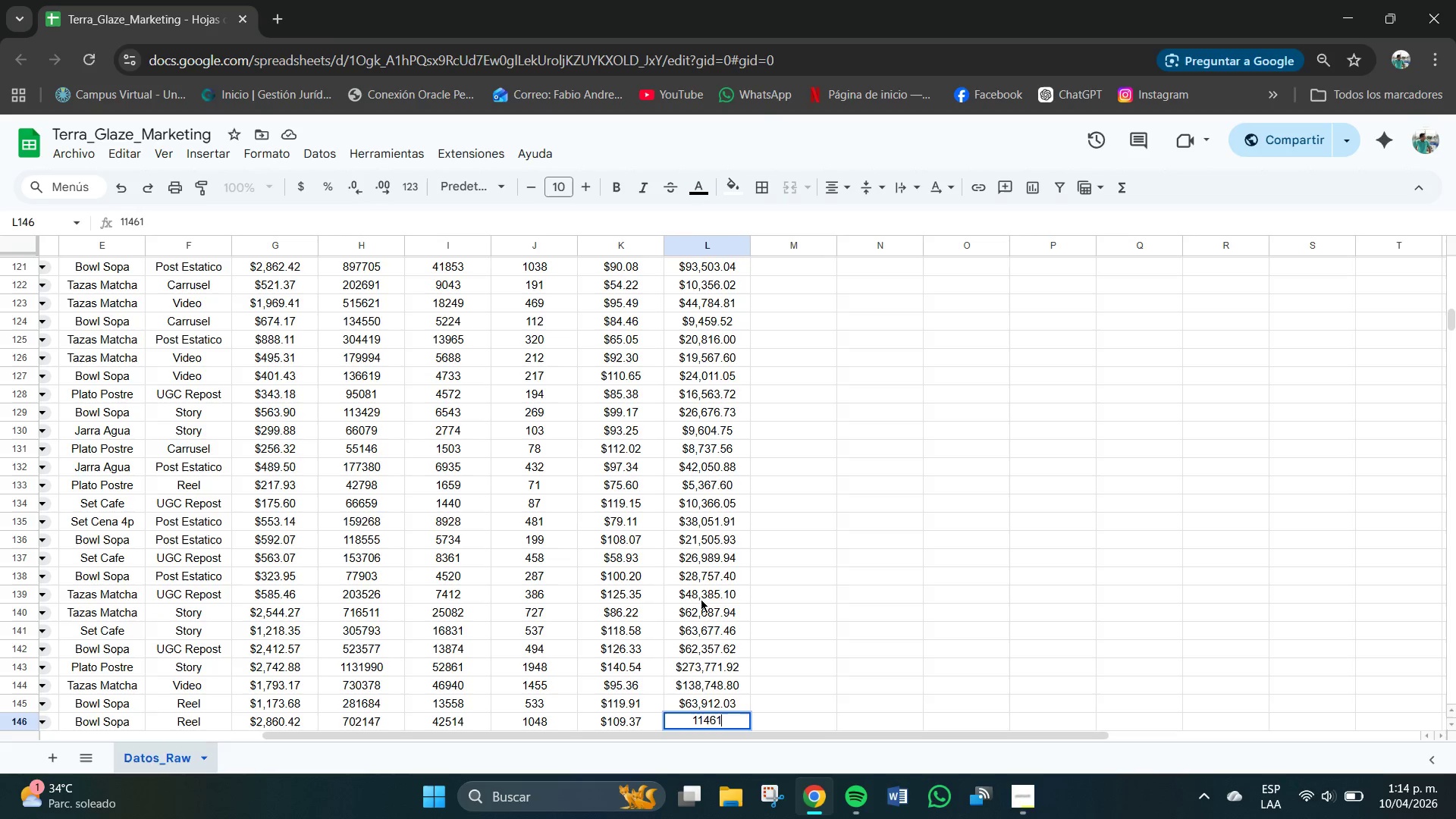 
key(Numpad8)
 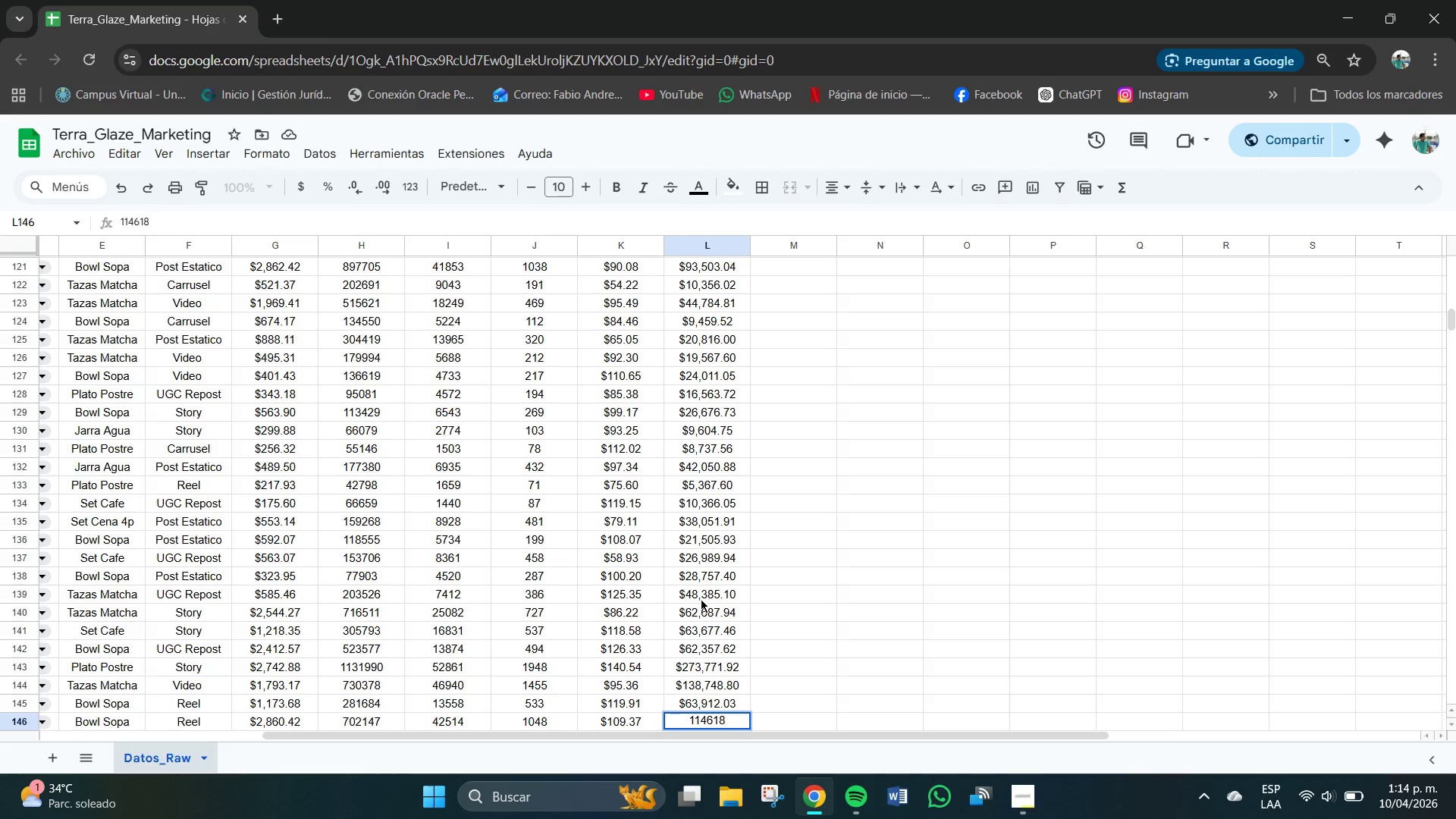 
key(Backspace)
 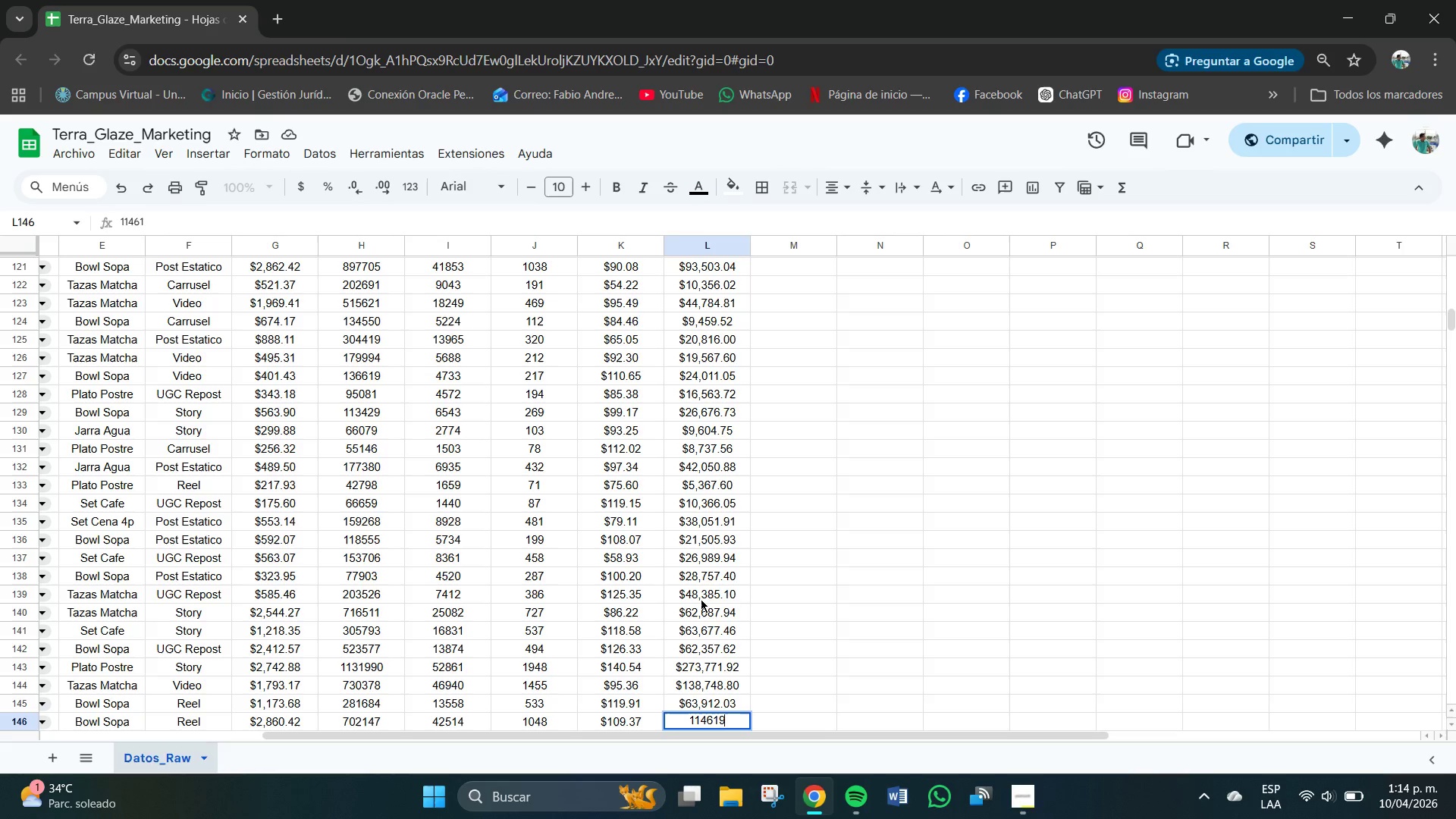 
key(Numpad9)
 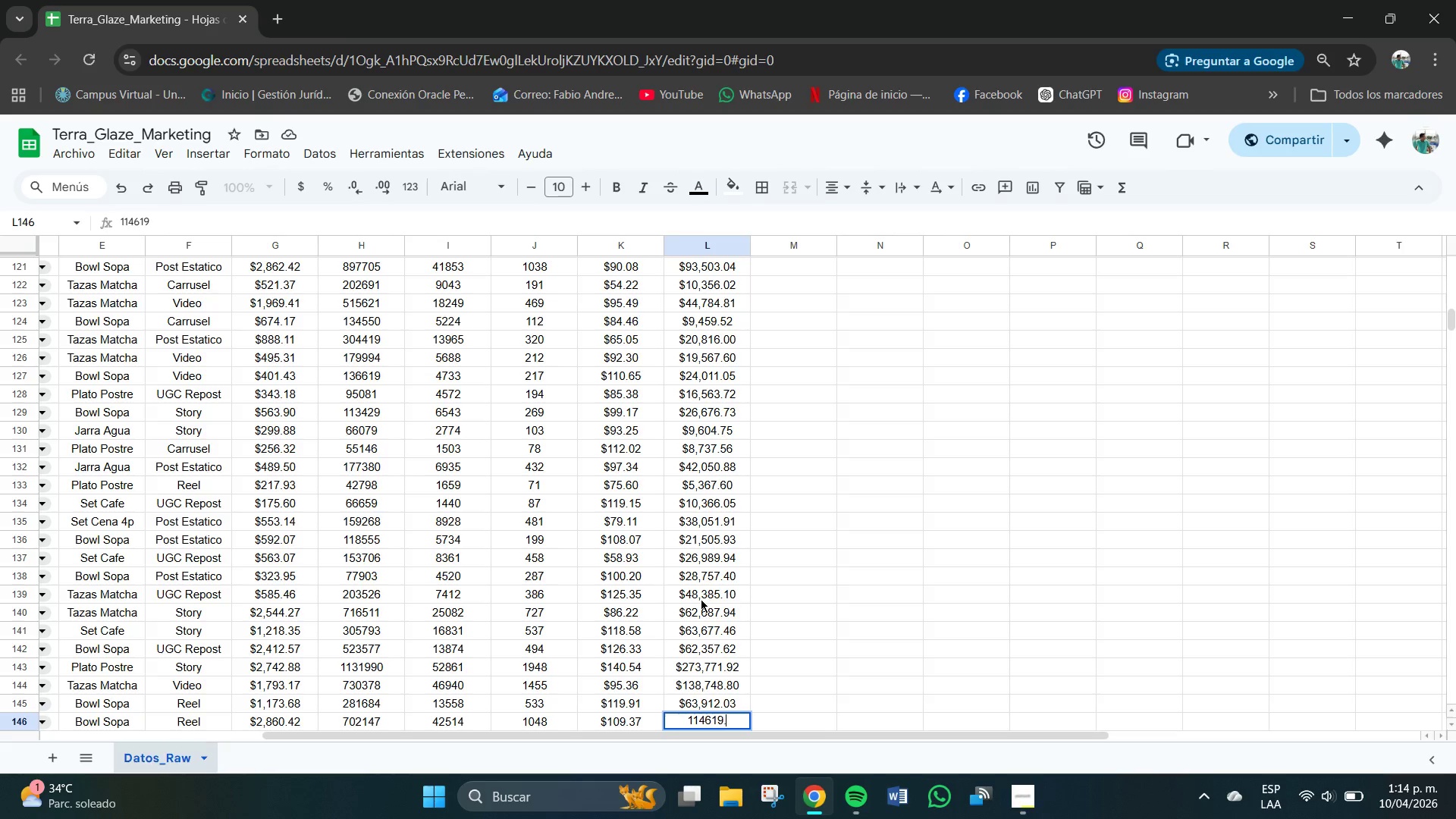 
key(NumpadDecimal)
 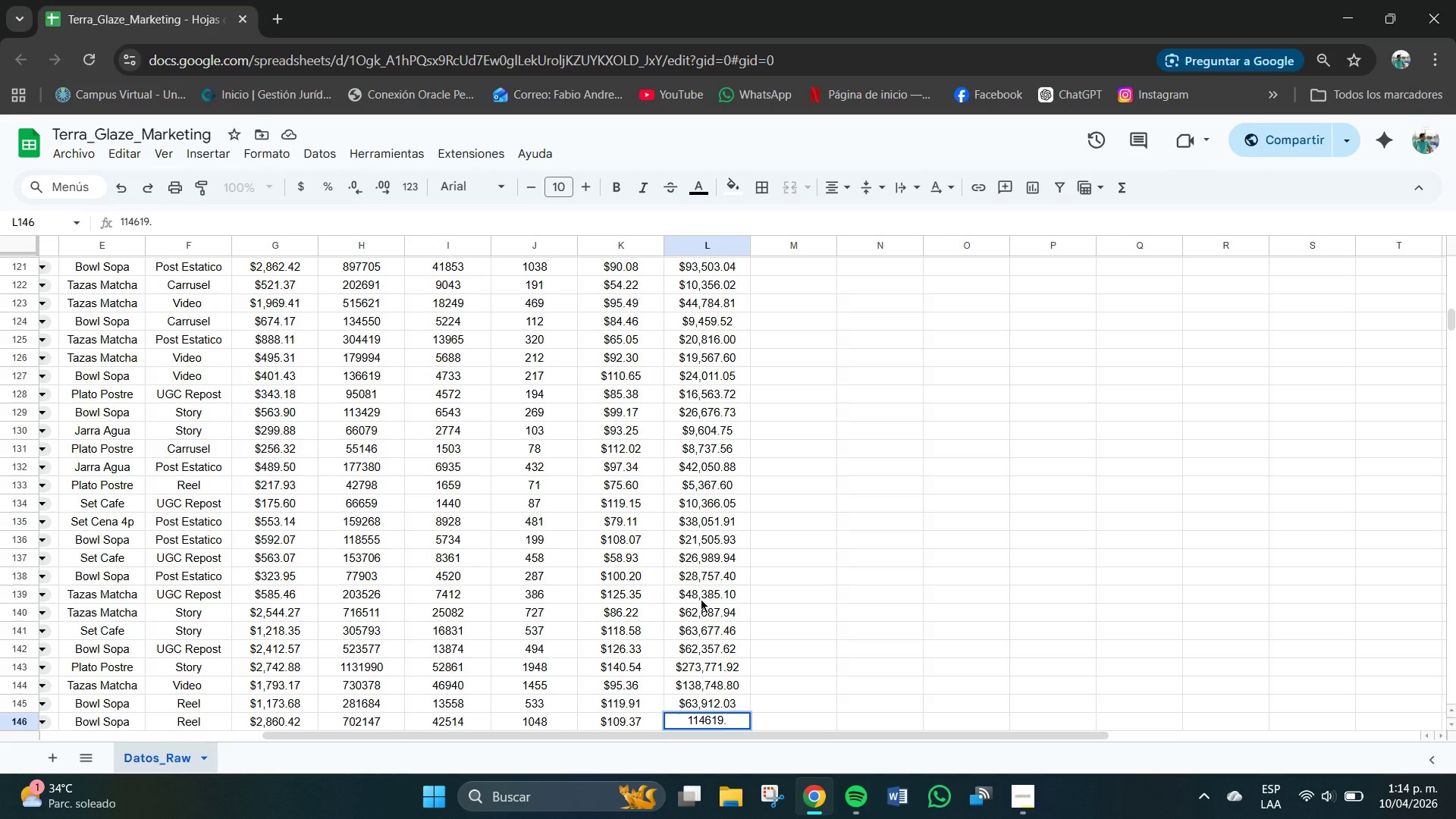 
wait(5.23)
 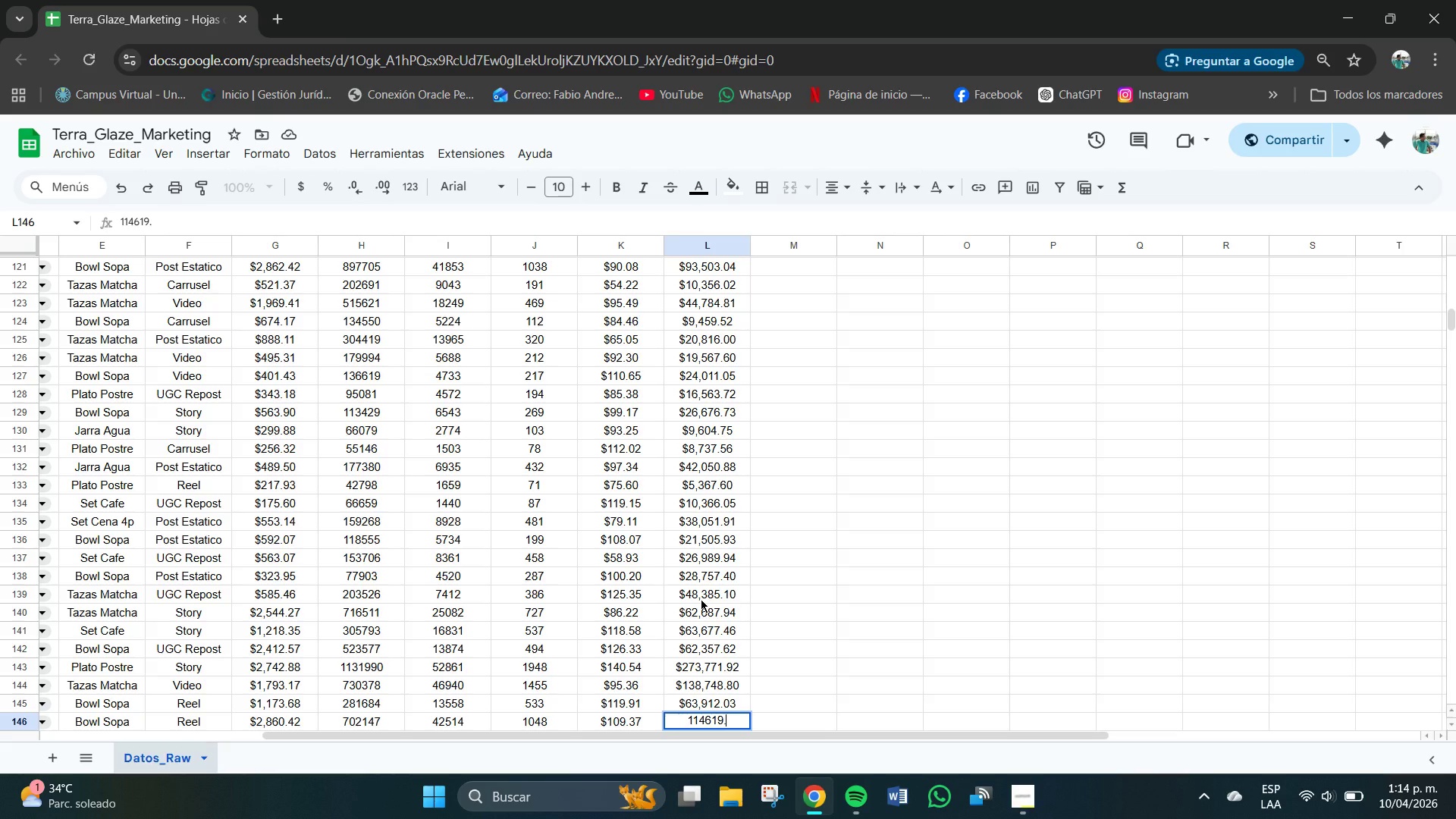 
key(Numpad7)
 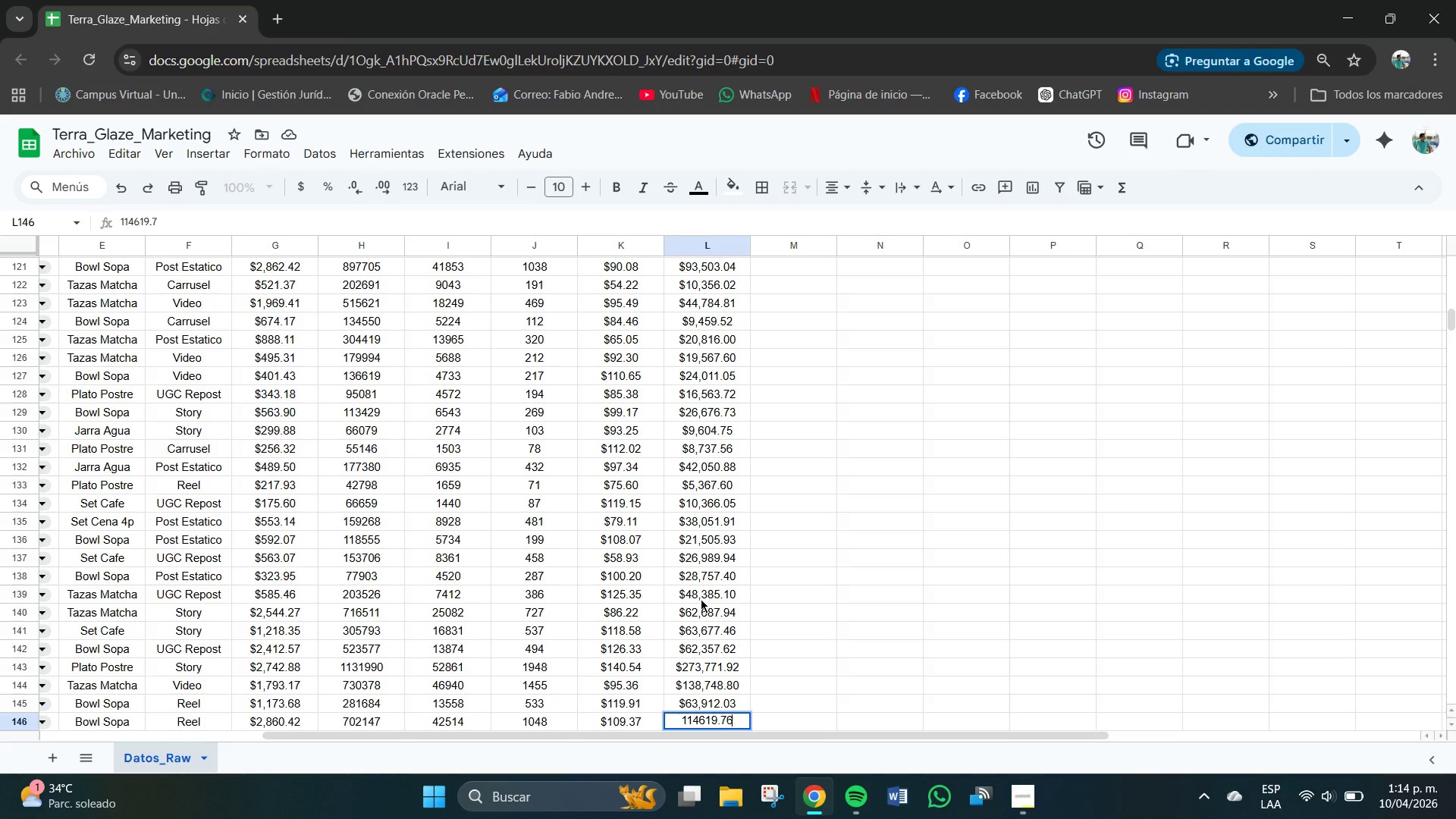 
key(Numpad6)
 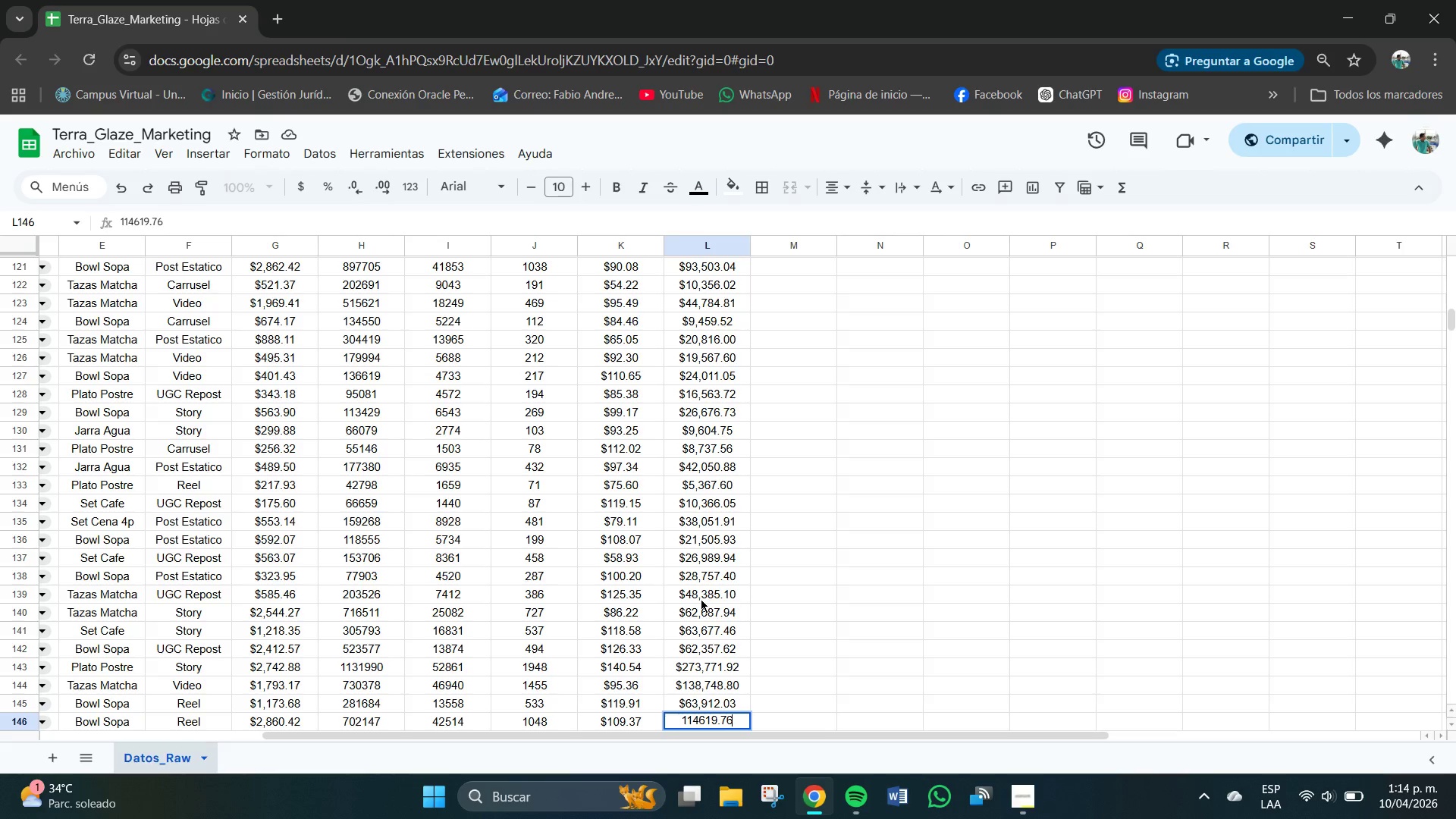 
key(NumpadEnter)
 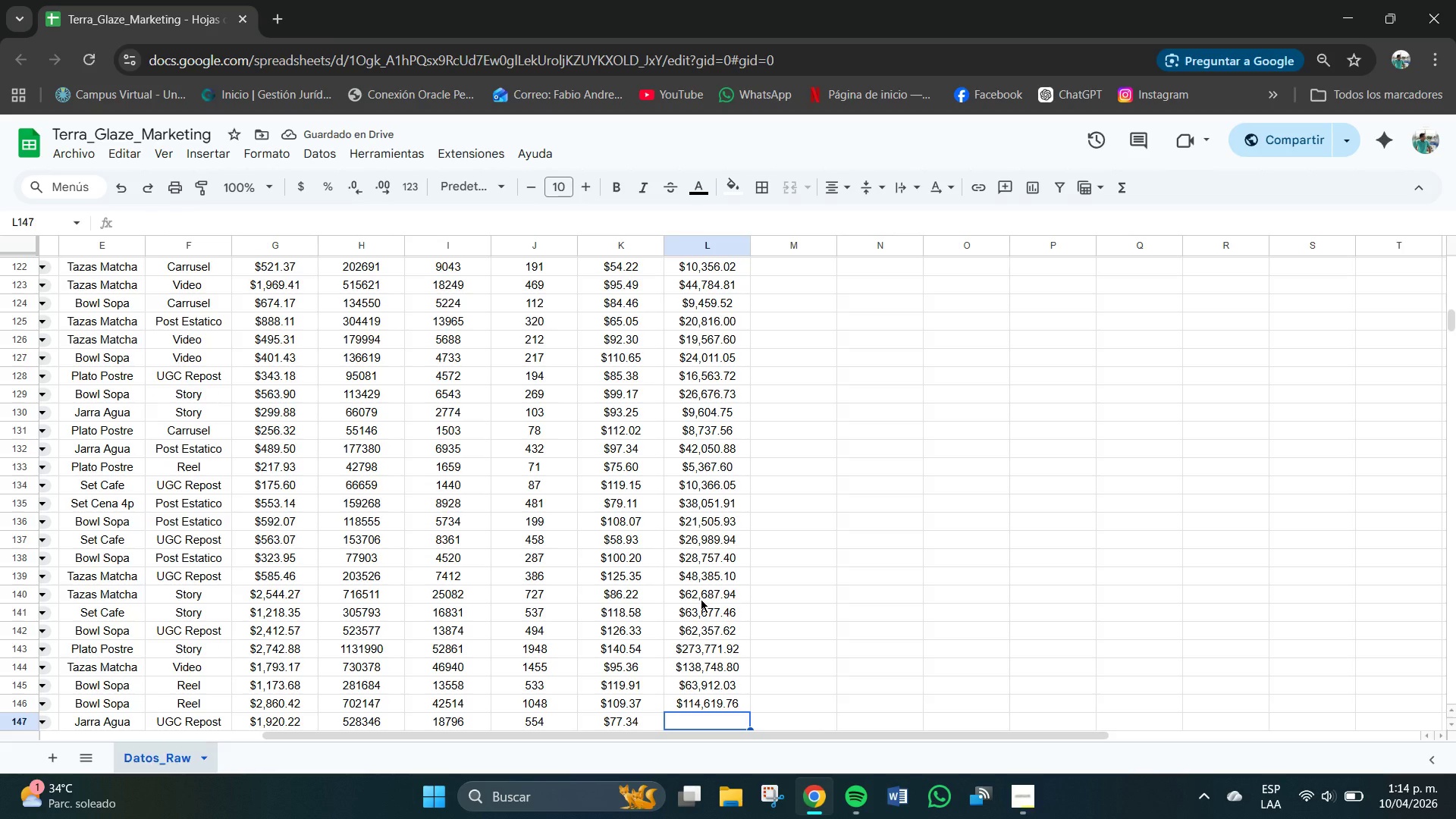 
key(Numpad4)
 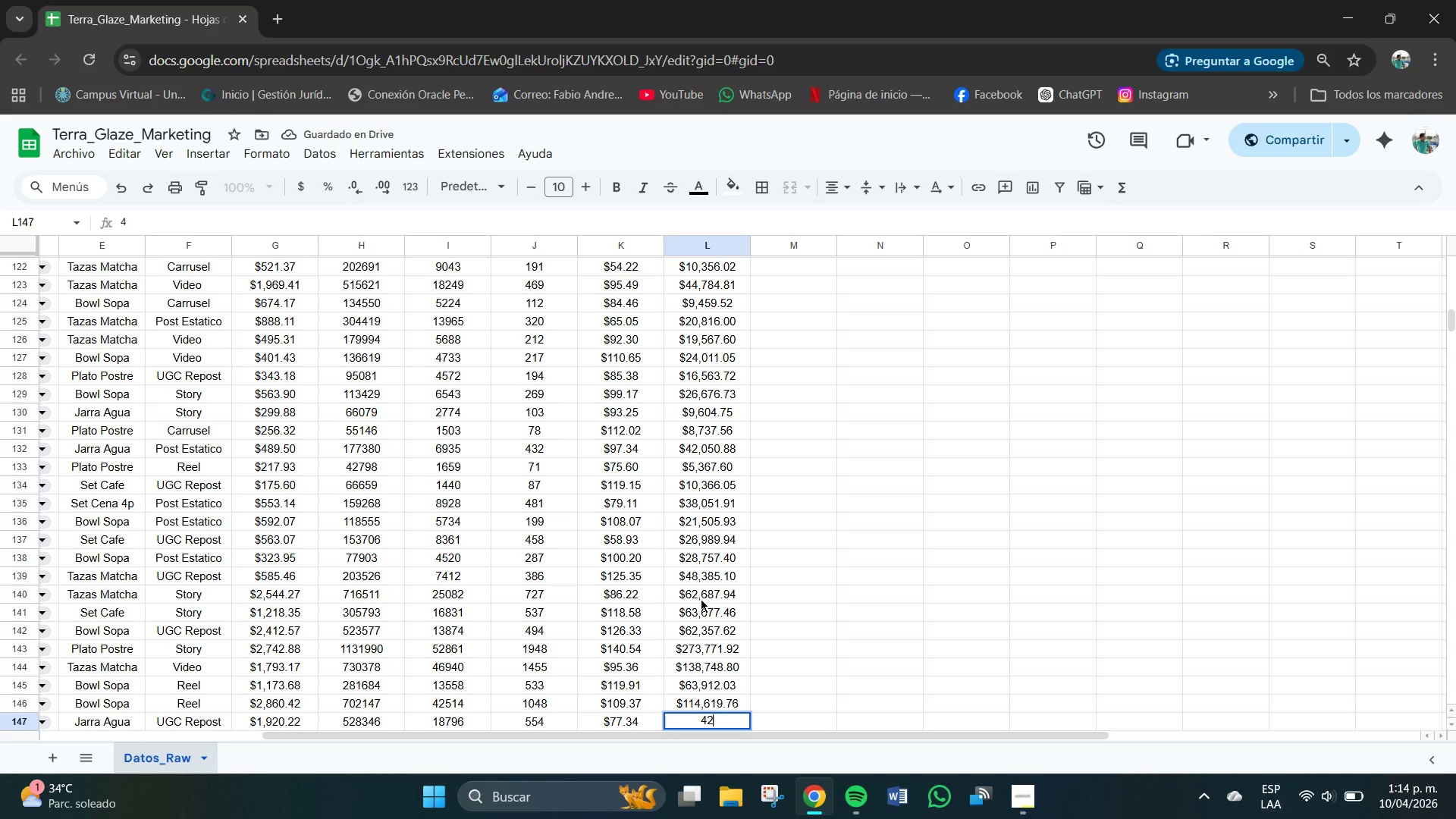 
key(Numpad2)
 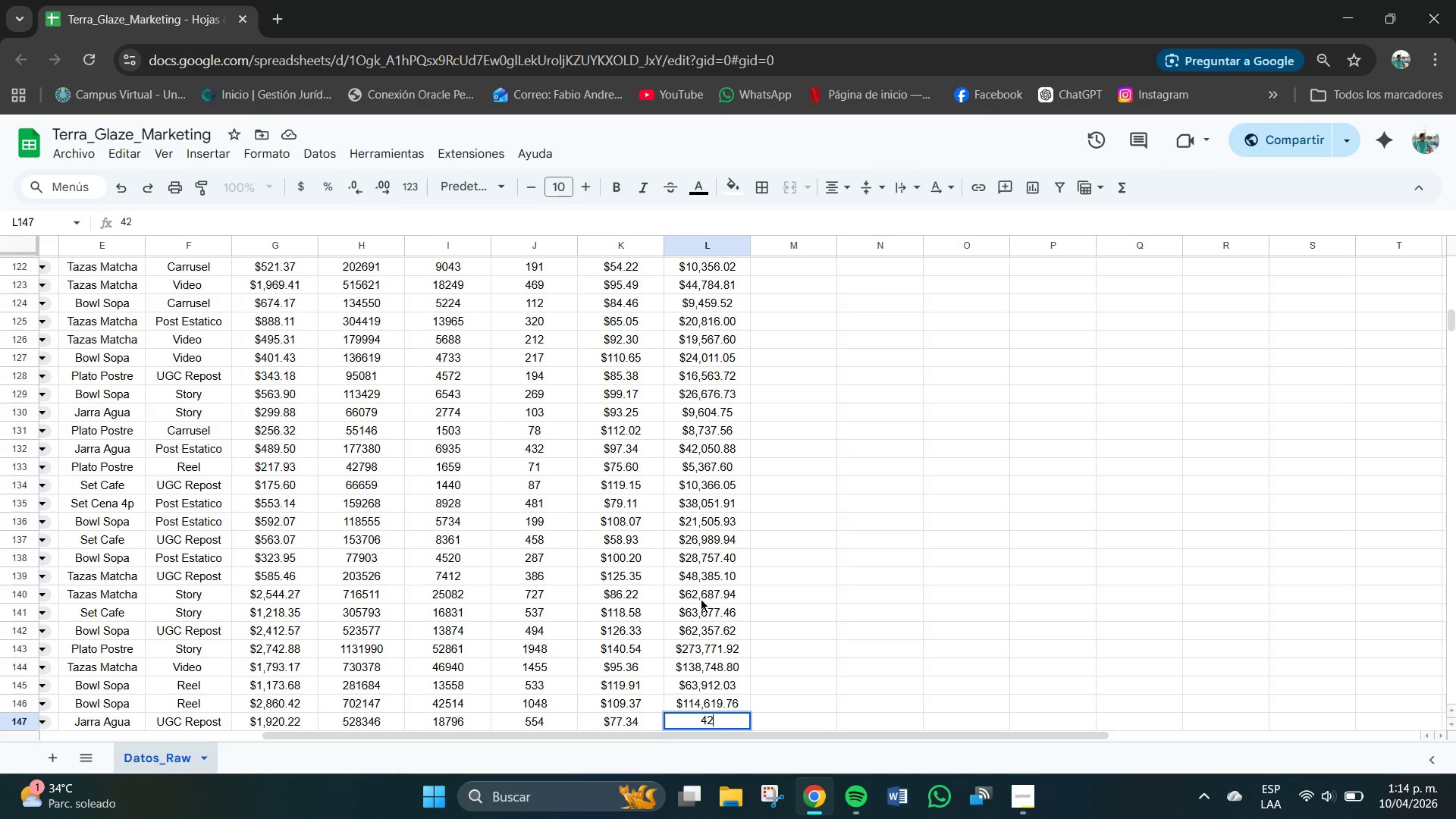 
key(Numpad8)
 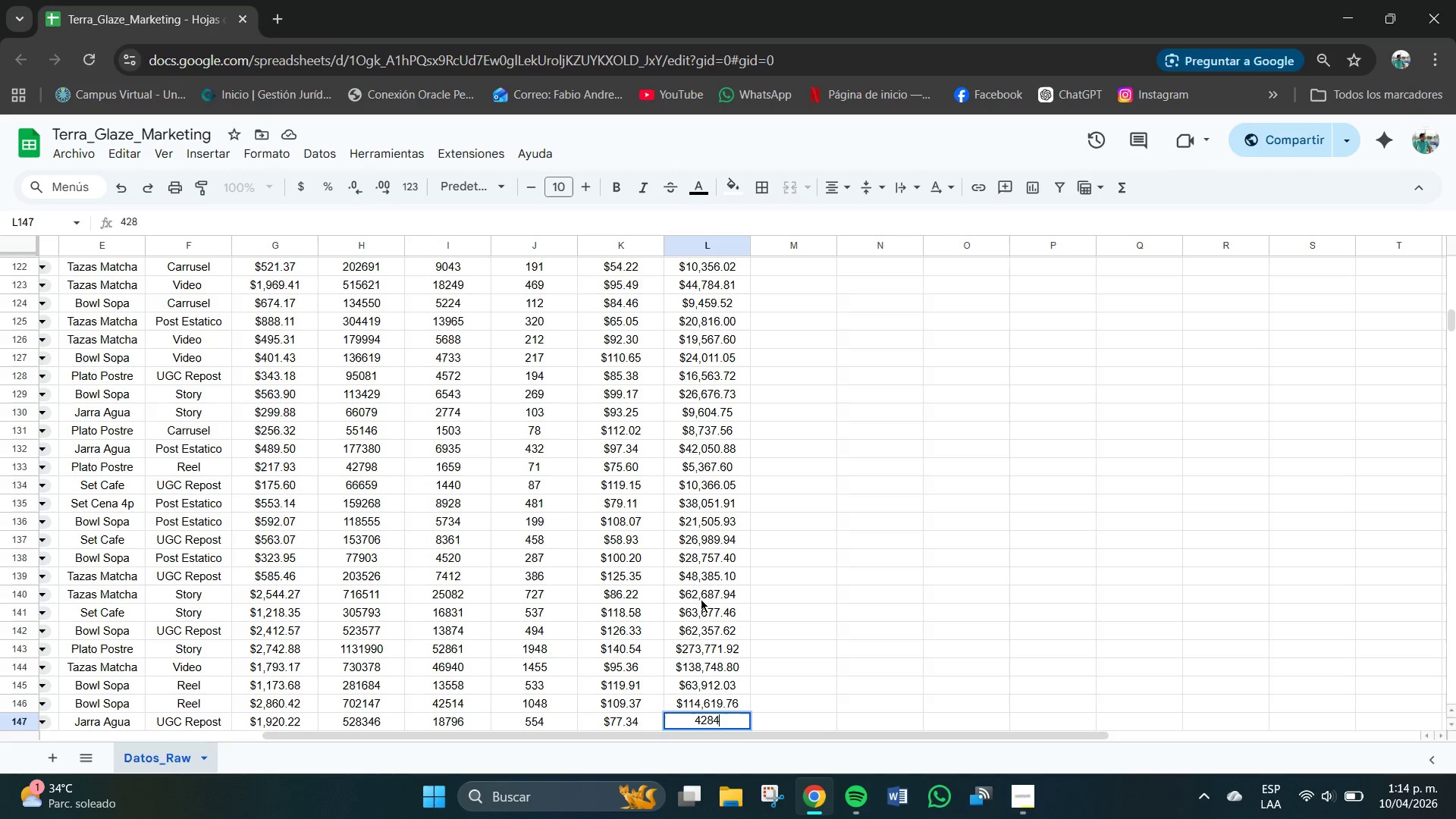 
key(Numpad4)
 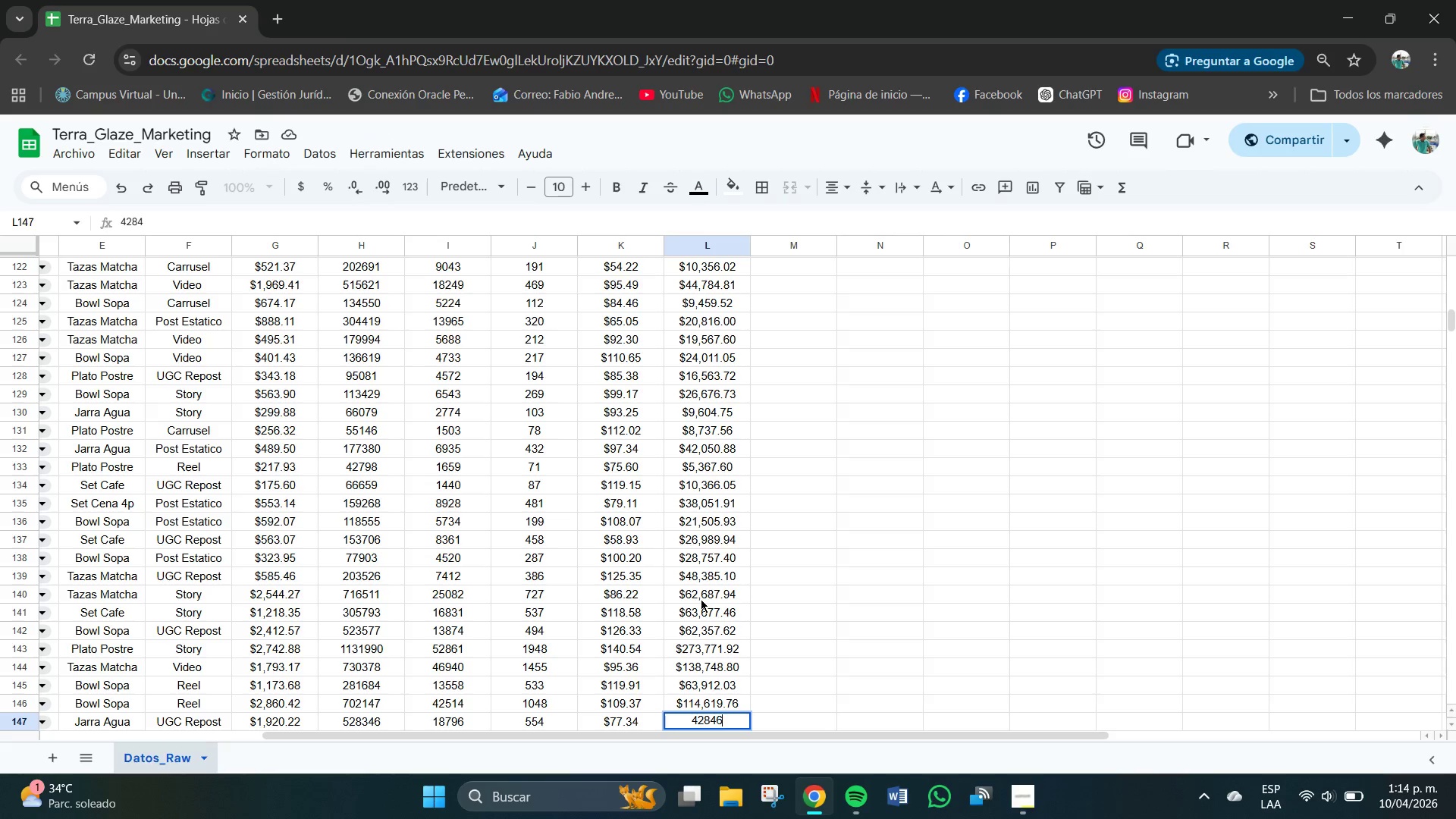 
key(Numpad6)
 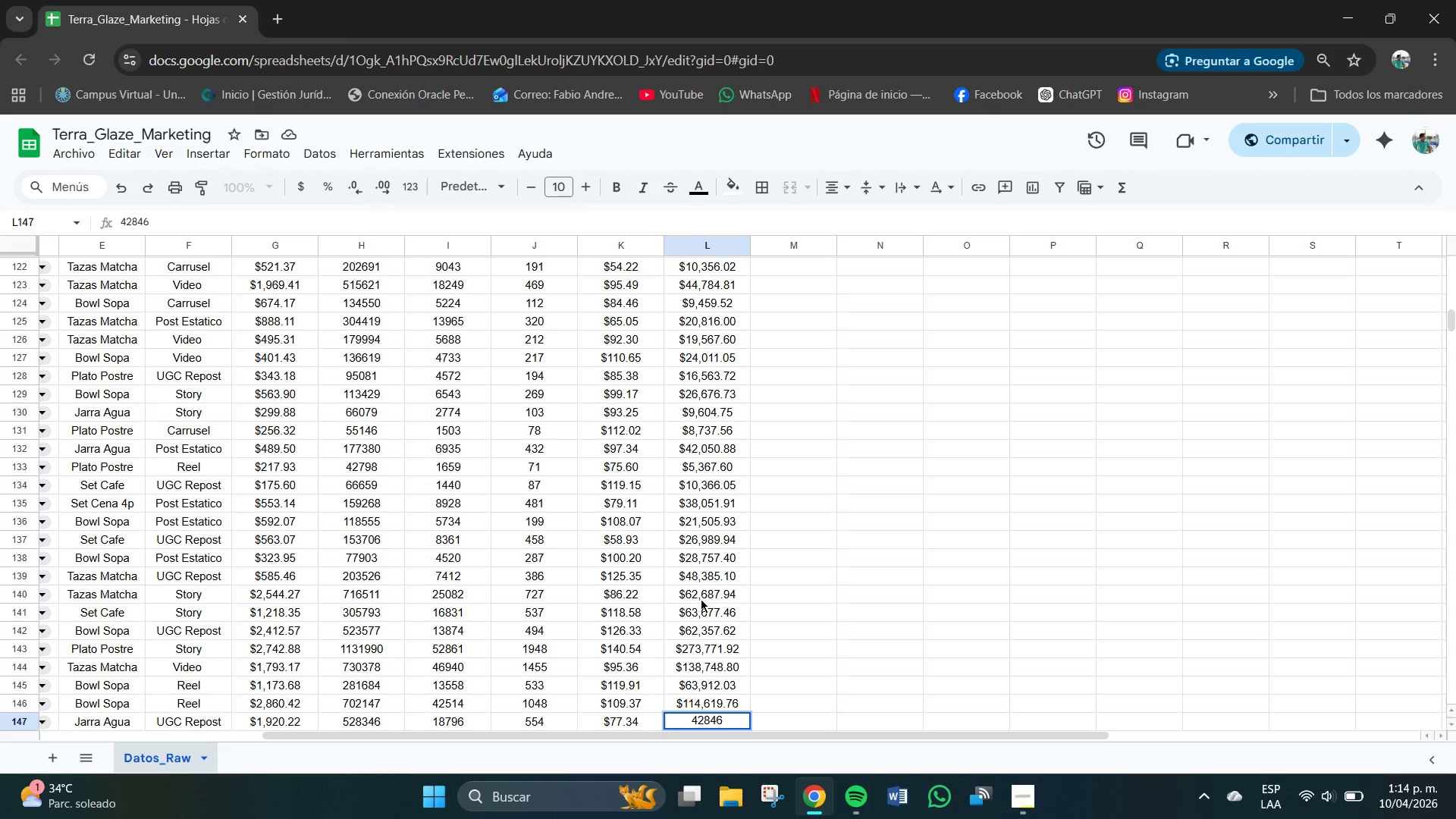 
key(NumpadDecimal)
 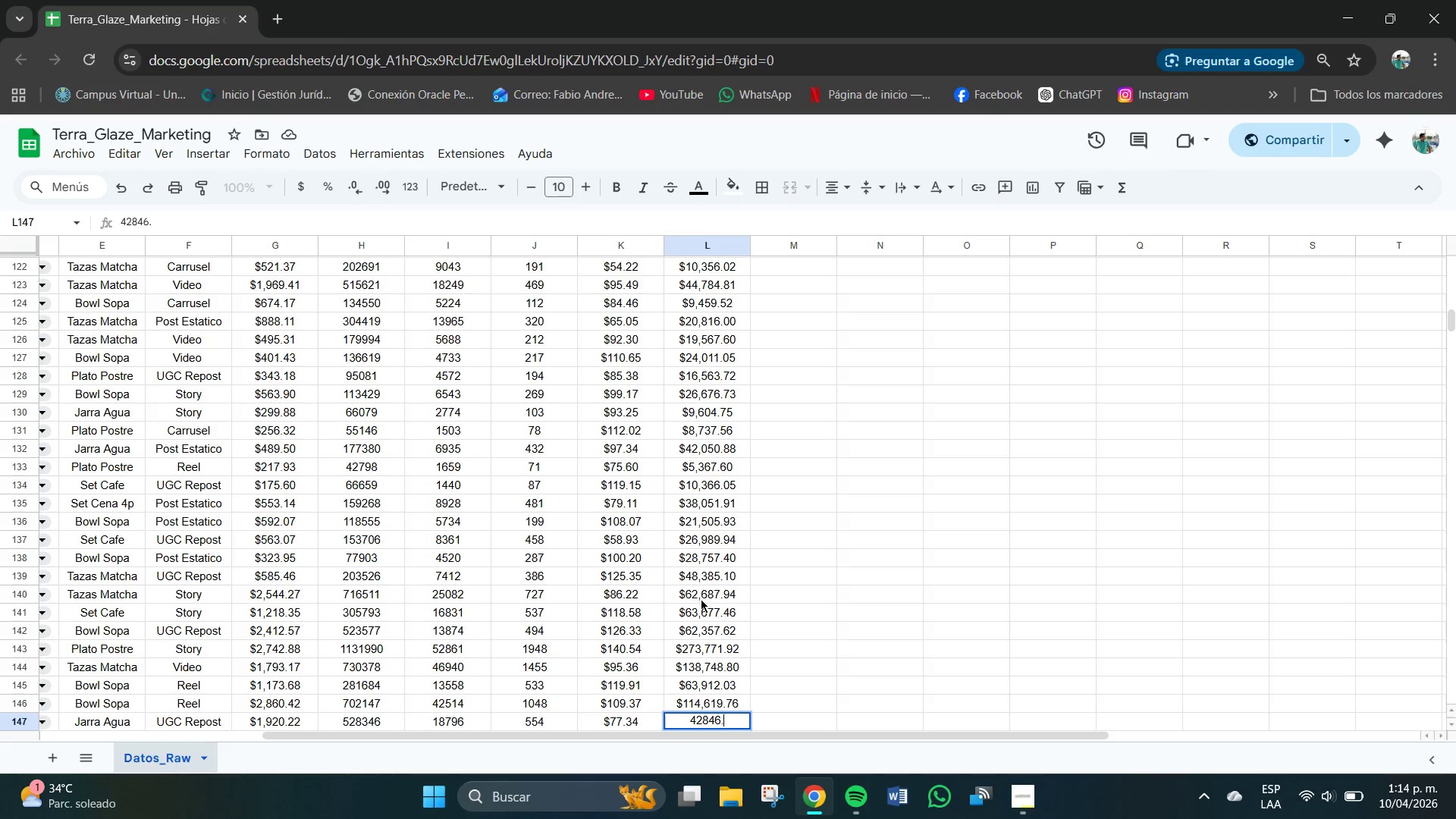 
key(Numpad3)
 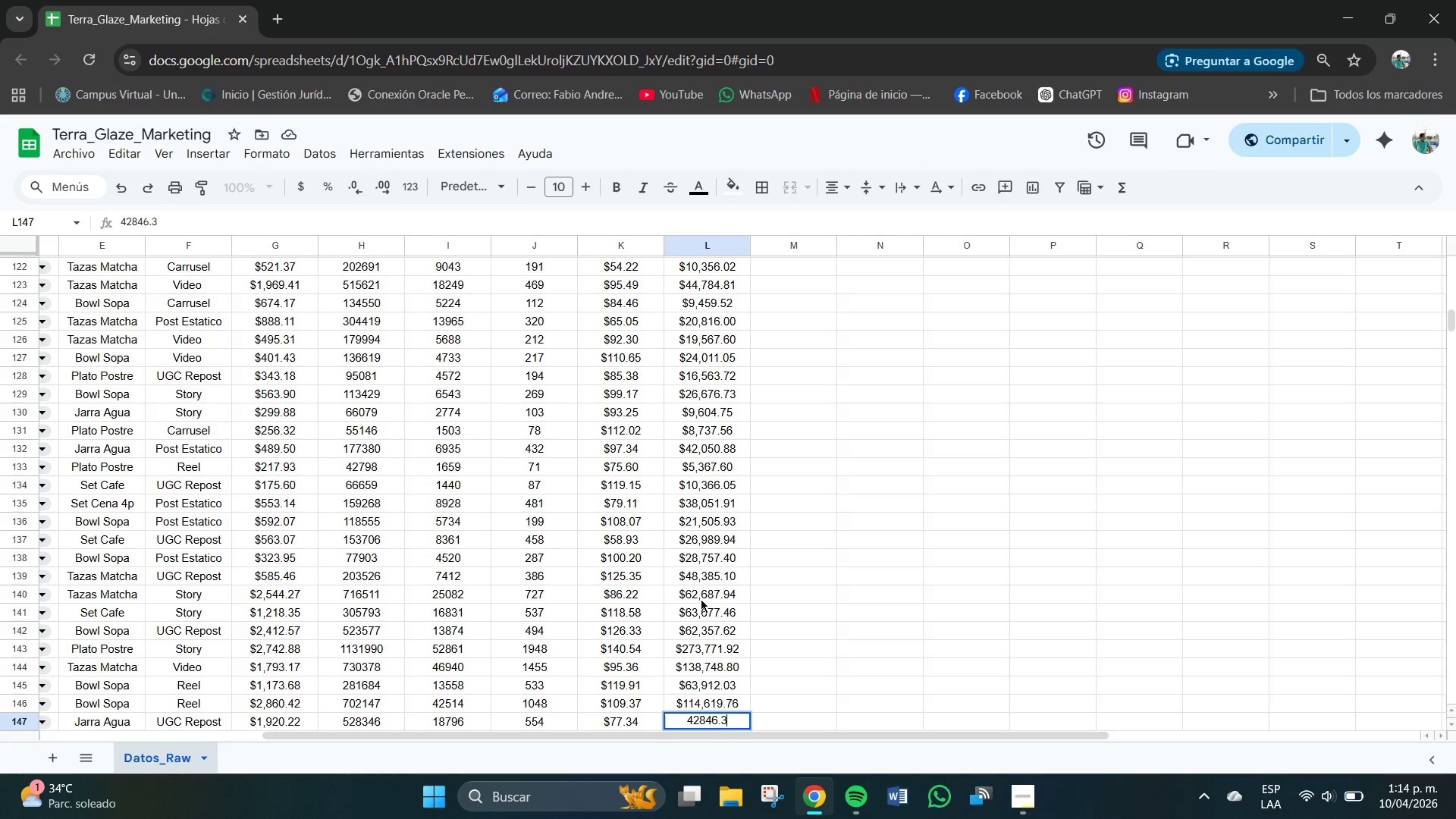 
key(Numpad6)
 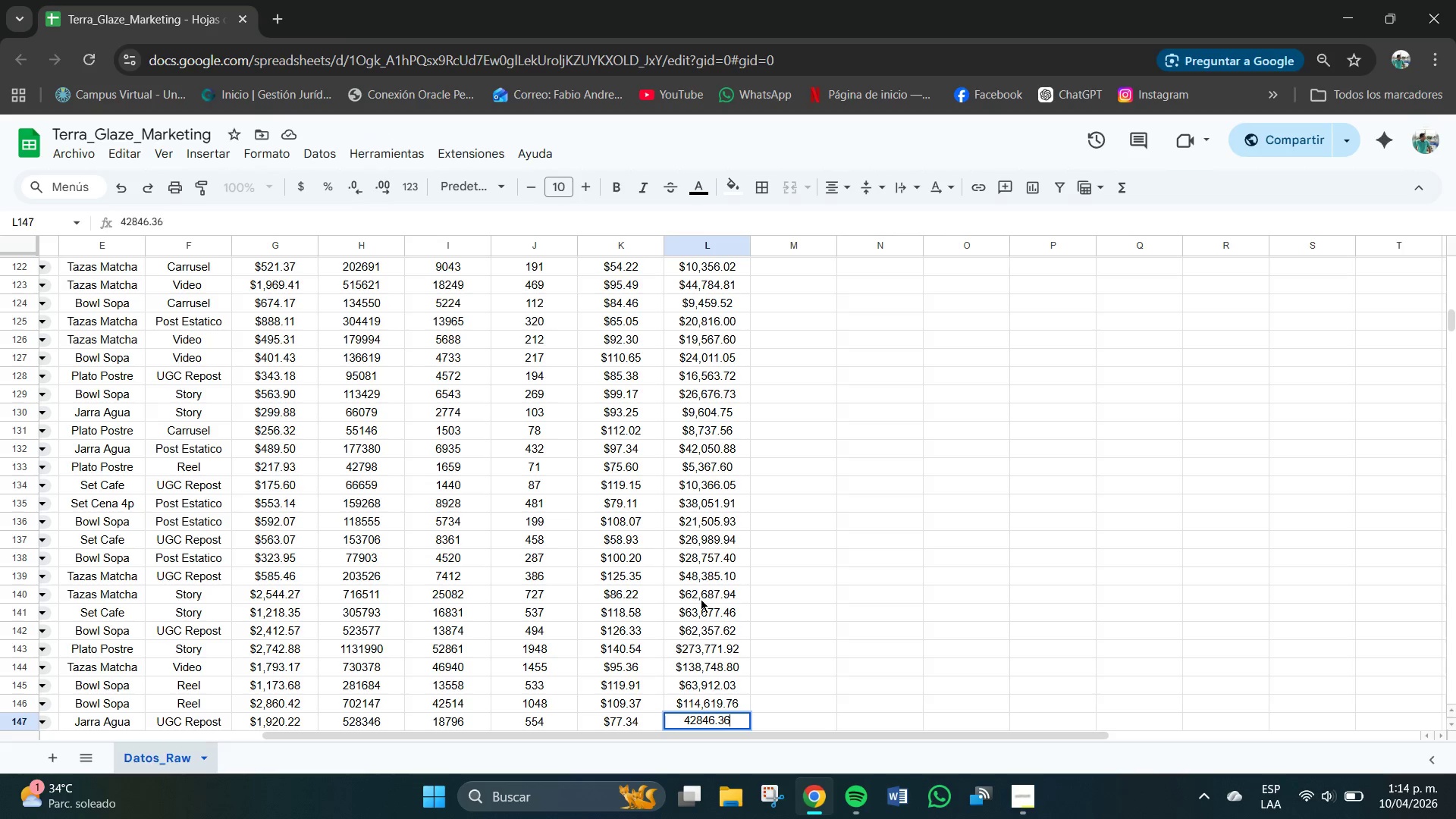 
key(NumpadEnter)
 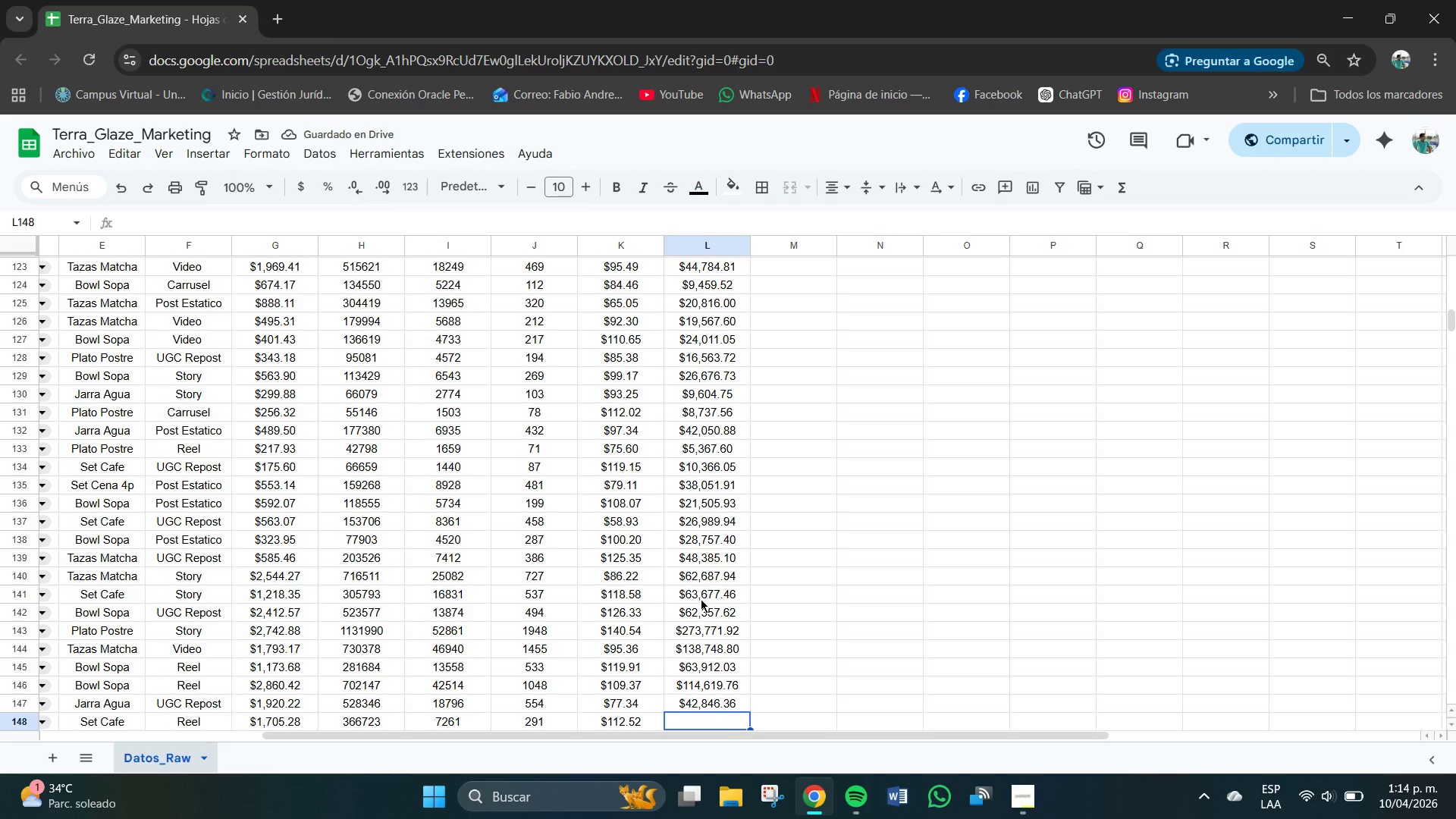 
wait(9.47)
 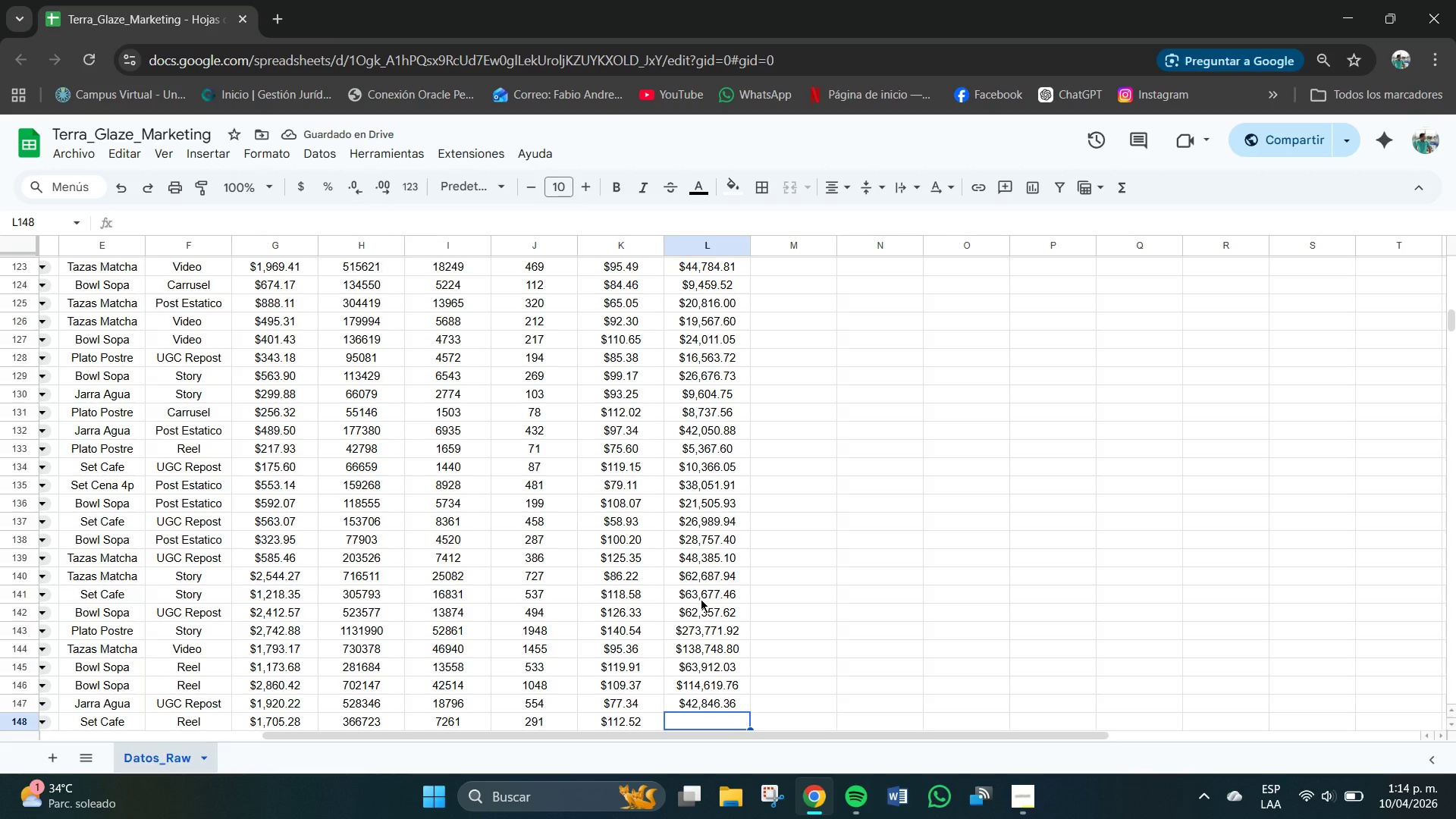 
key(Numpad3)
 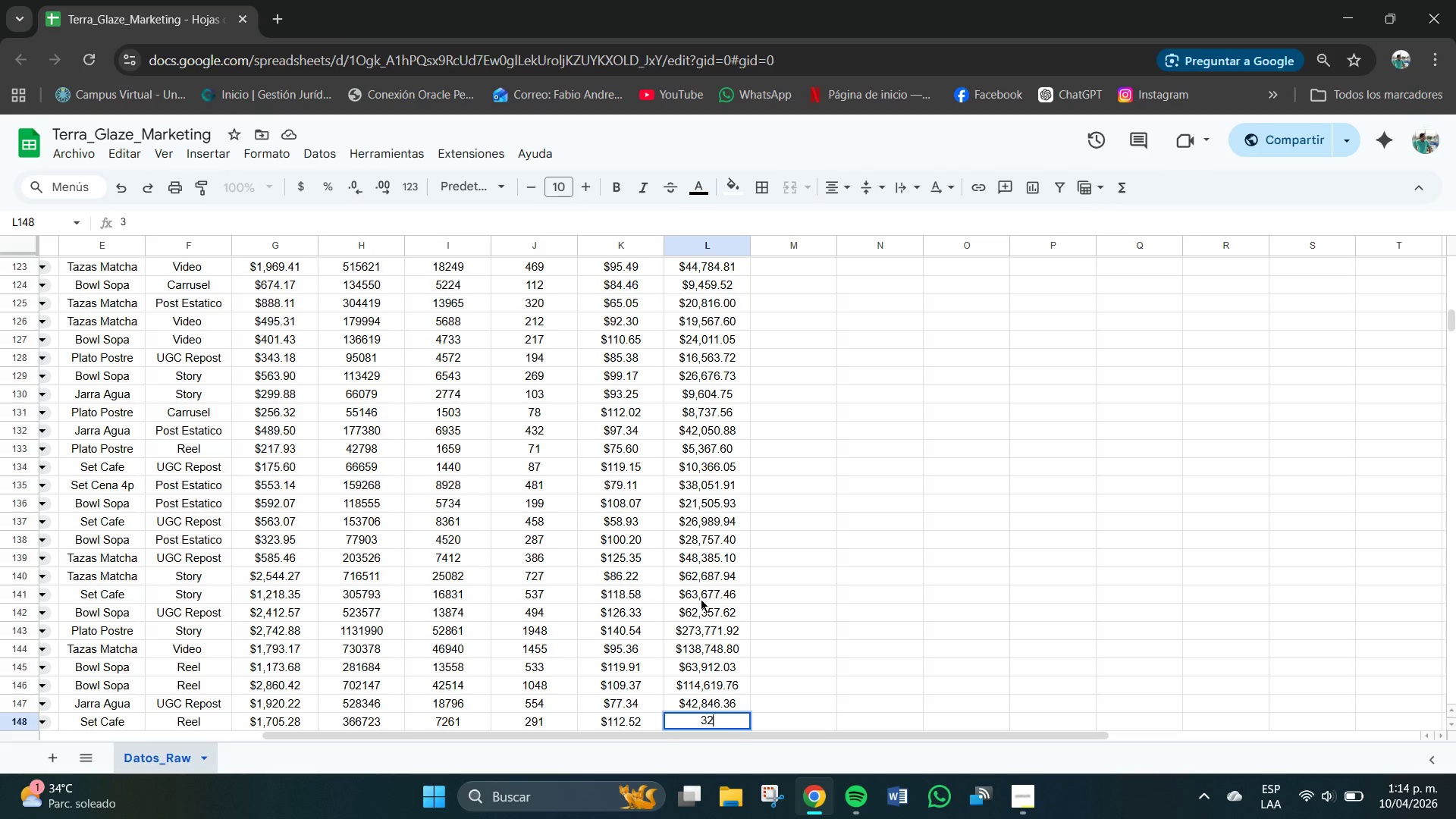 
key(Numpad2)
 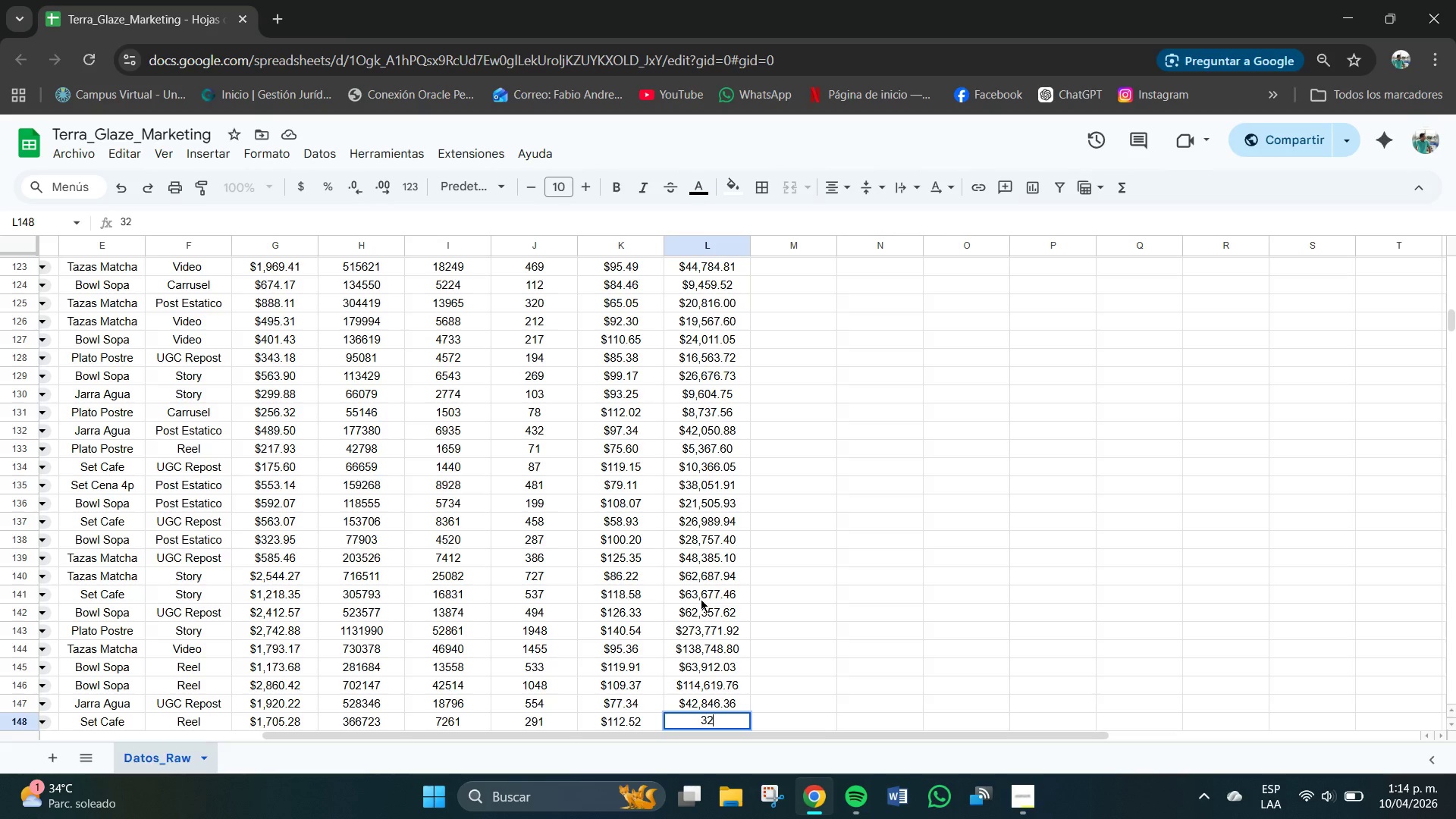 
key(Numpad7)
 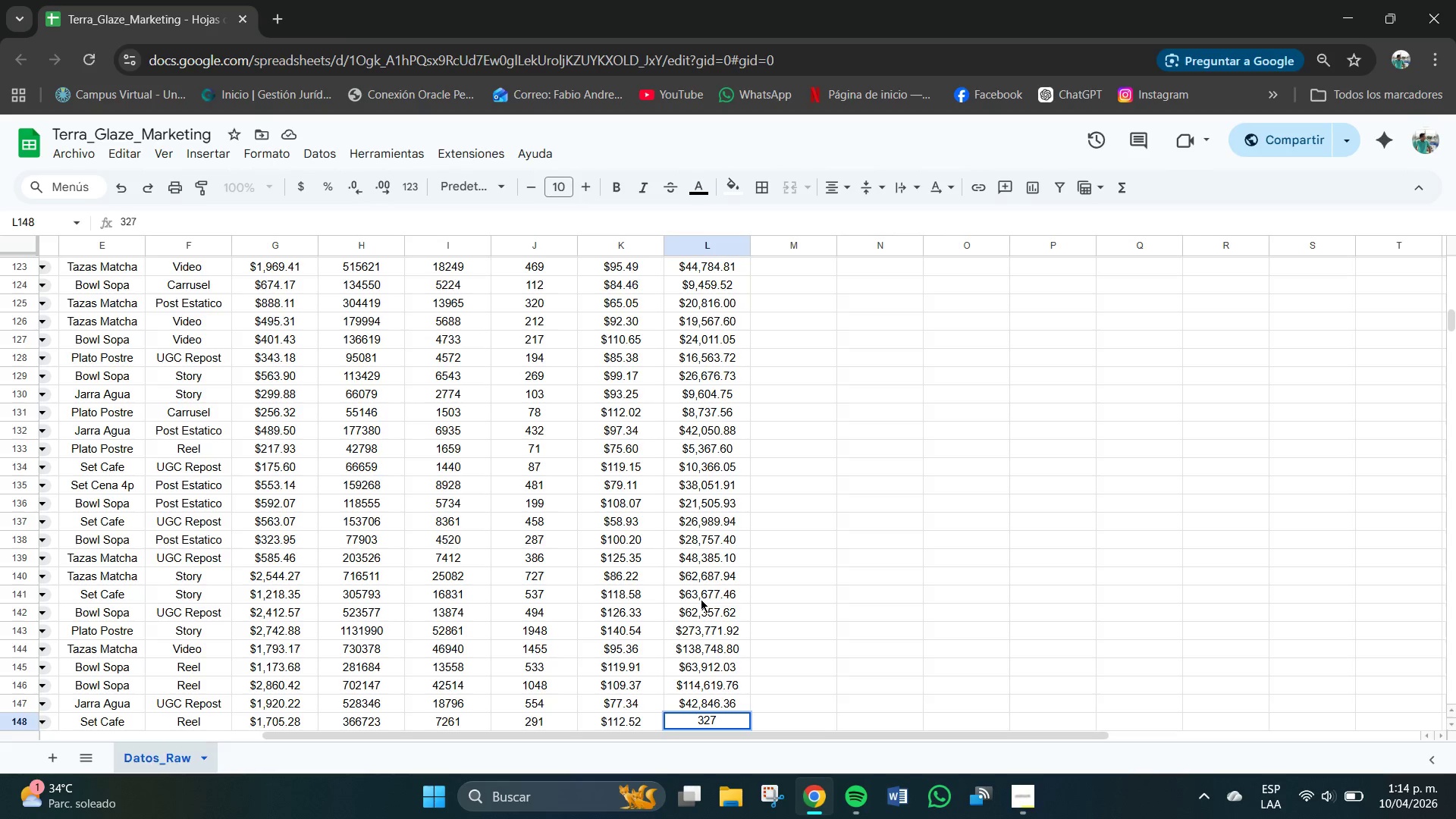 
key(Numpad4)
 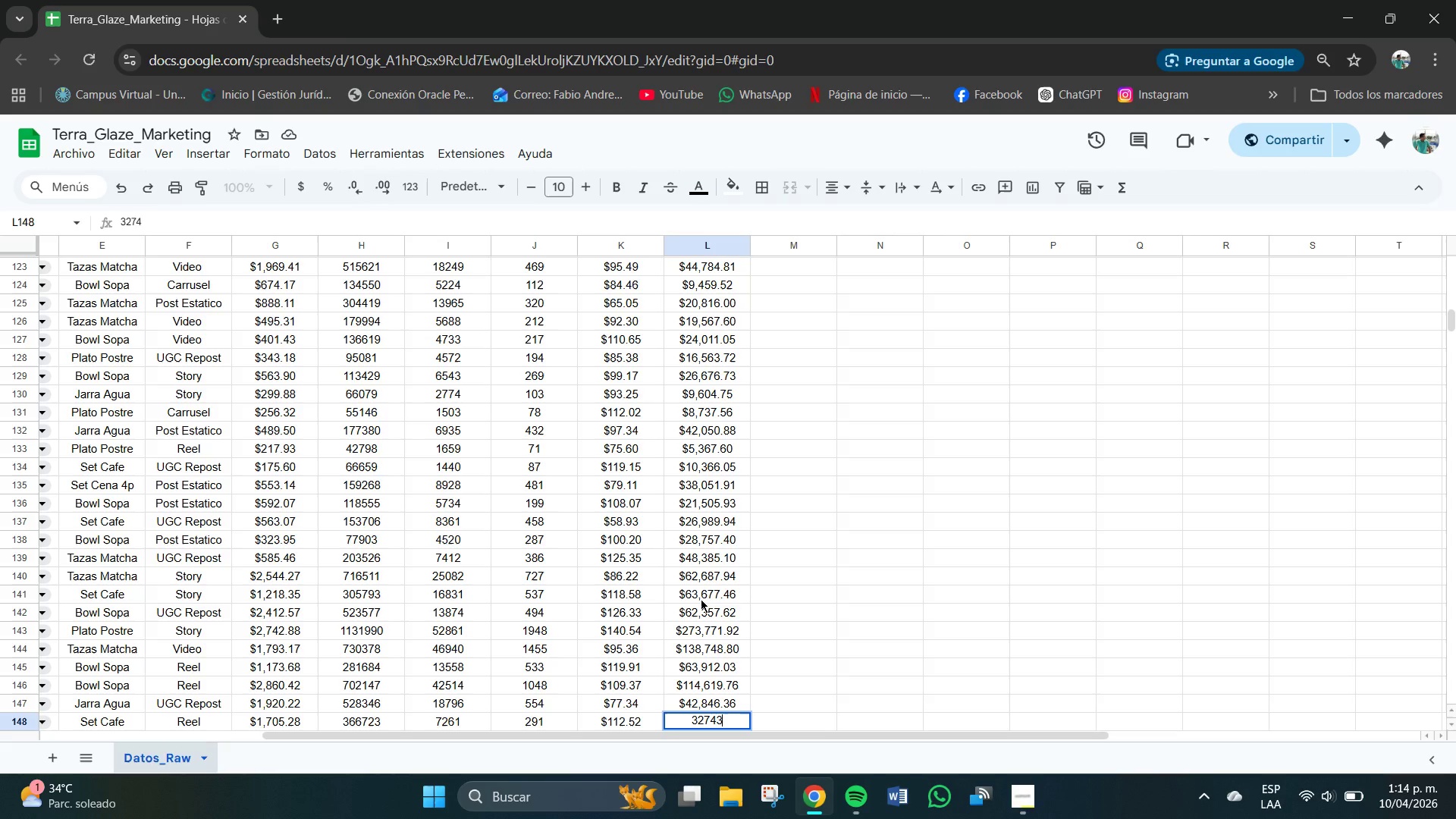 
key(Numpad3)
 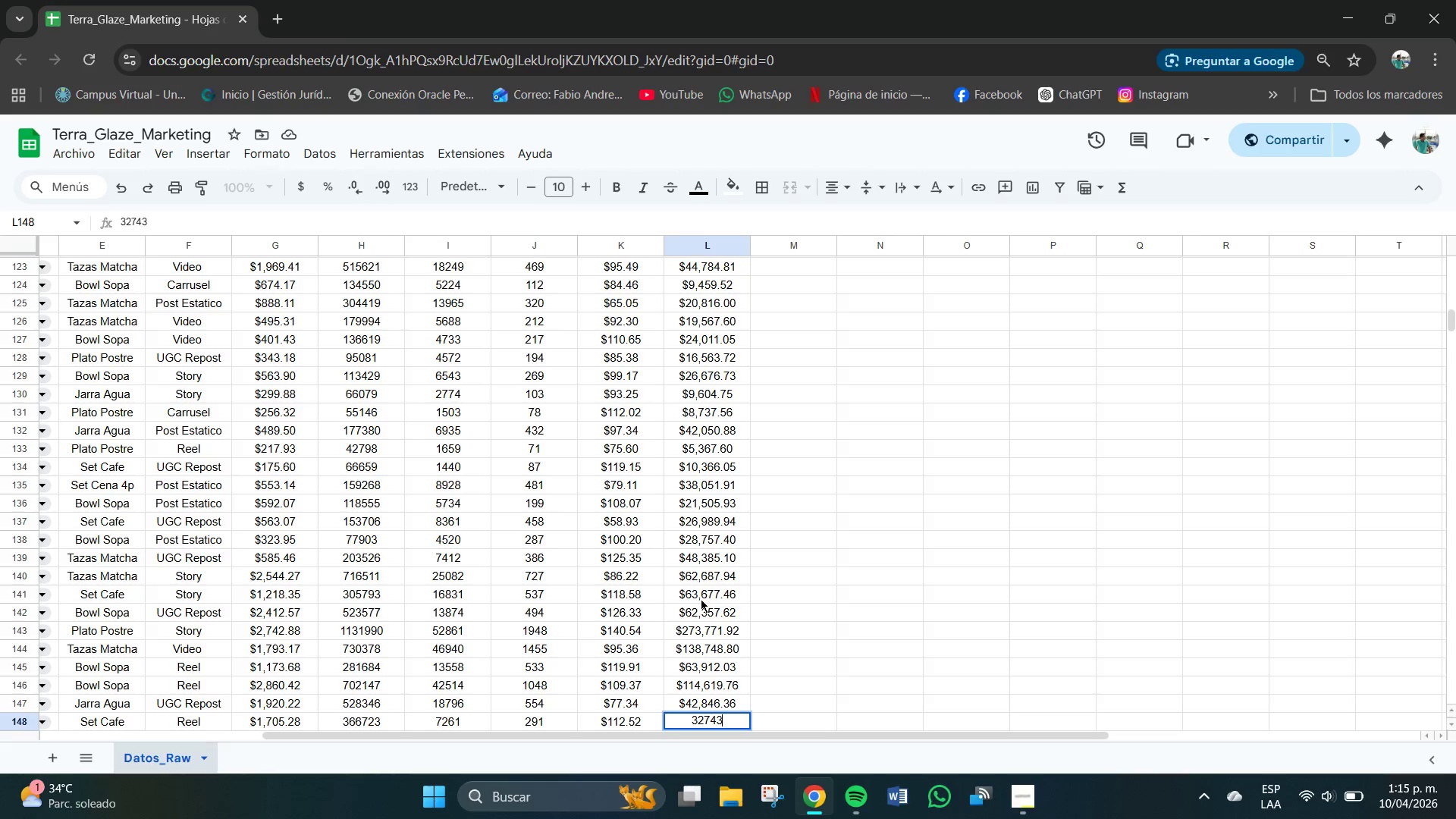 
key(NumpadDecimal)
 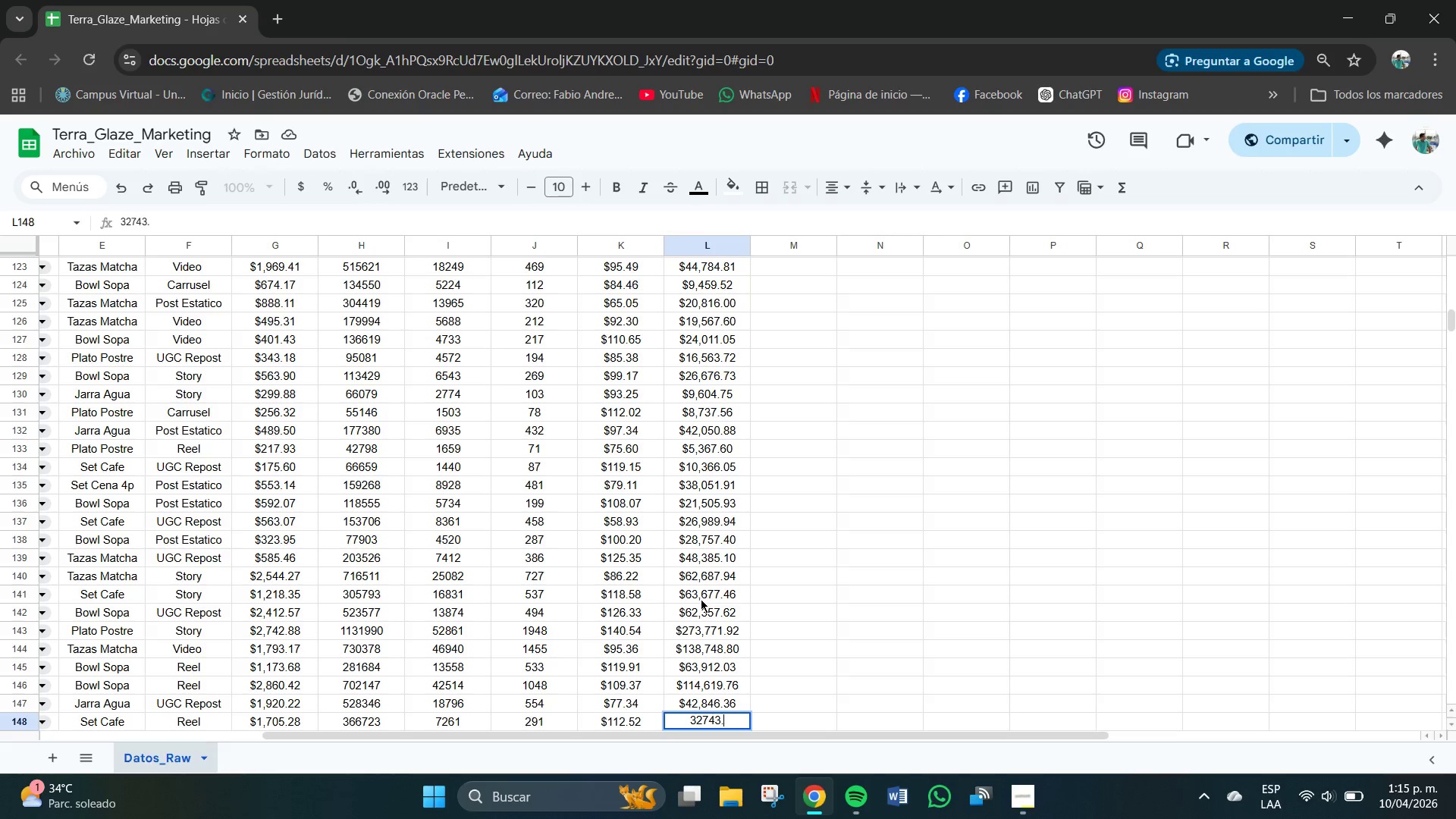 
key(Numpad3)
 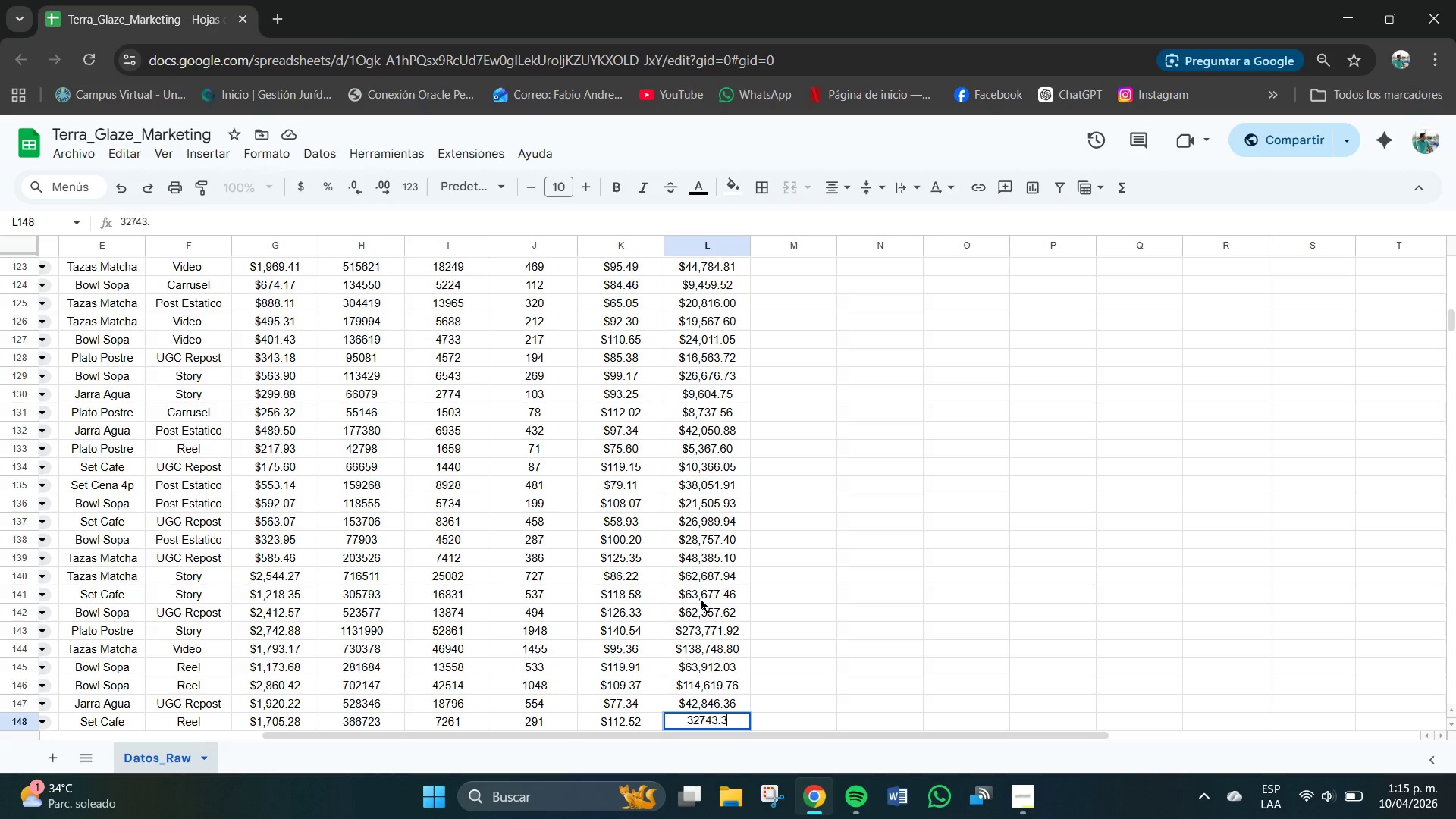 
key(Numpad2)
 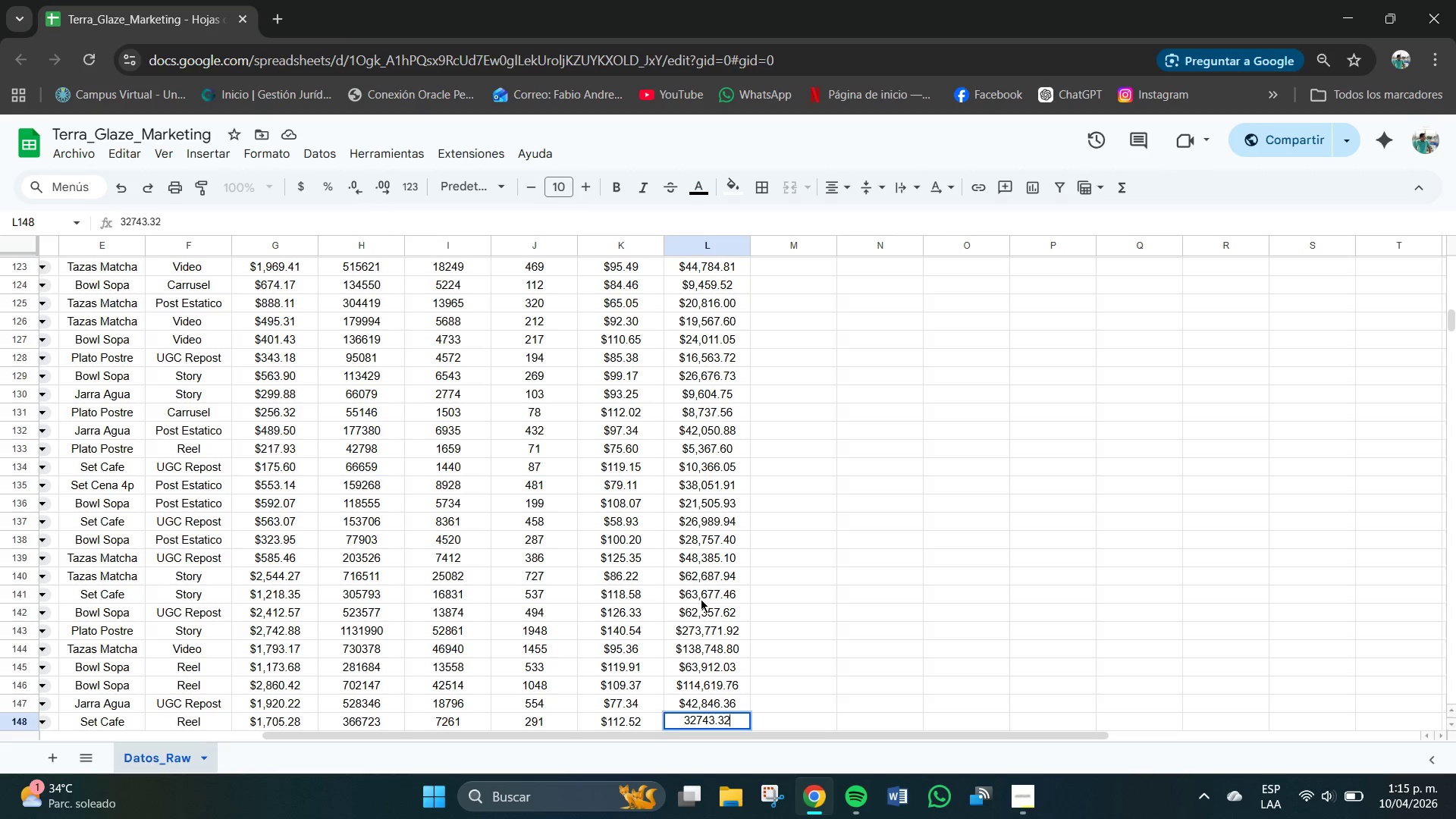 
key(NumpadEnter)
 